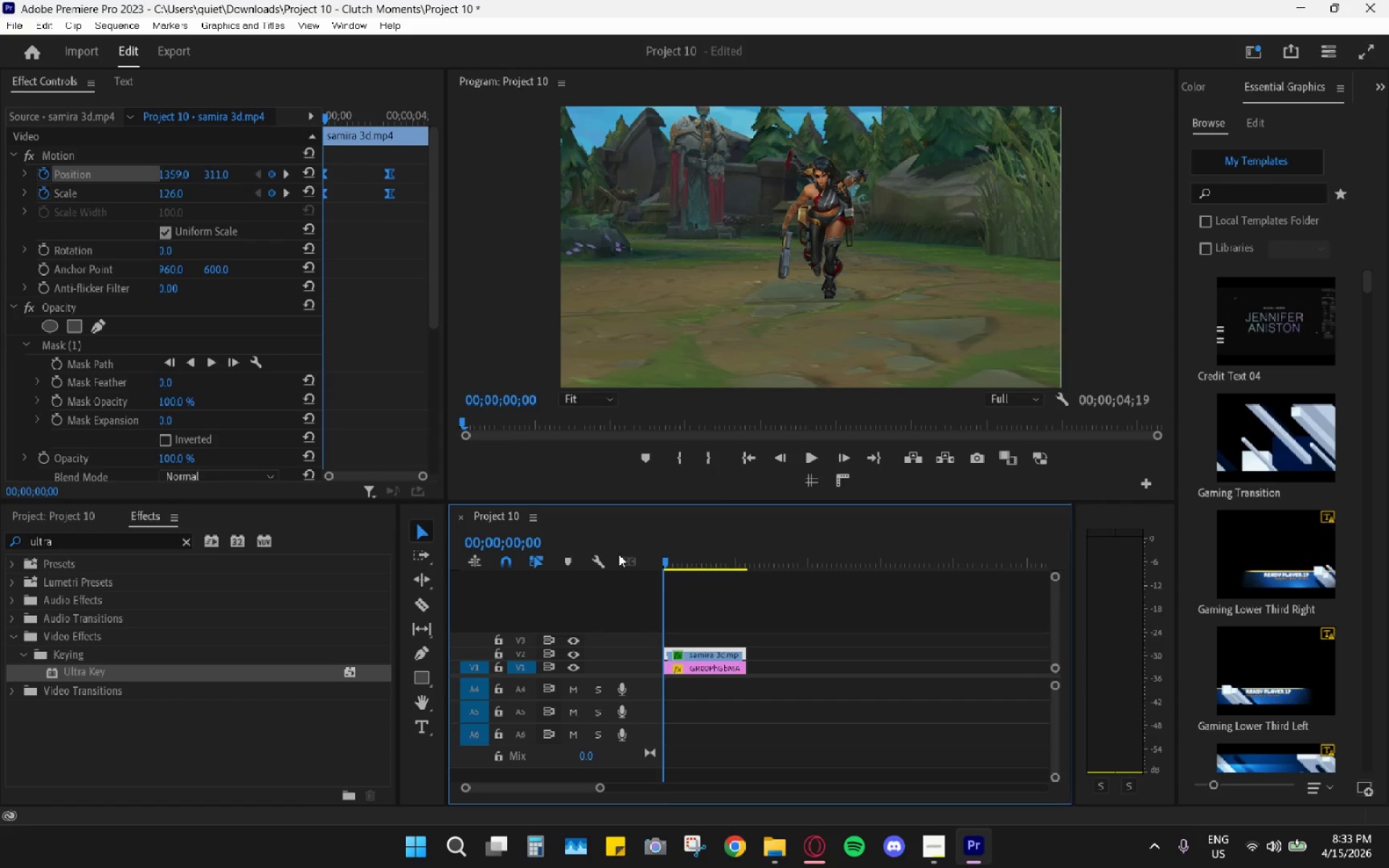 
key(Space)
 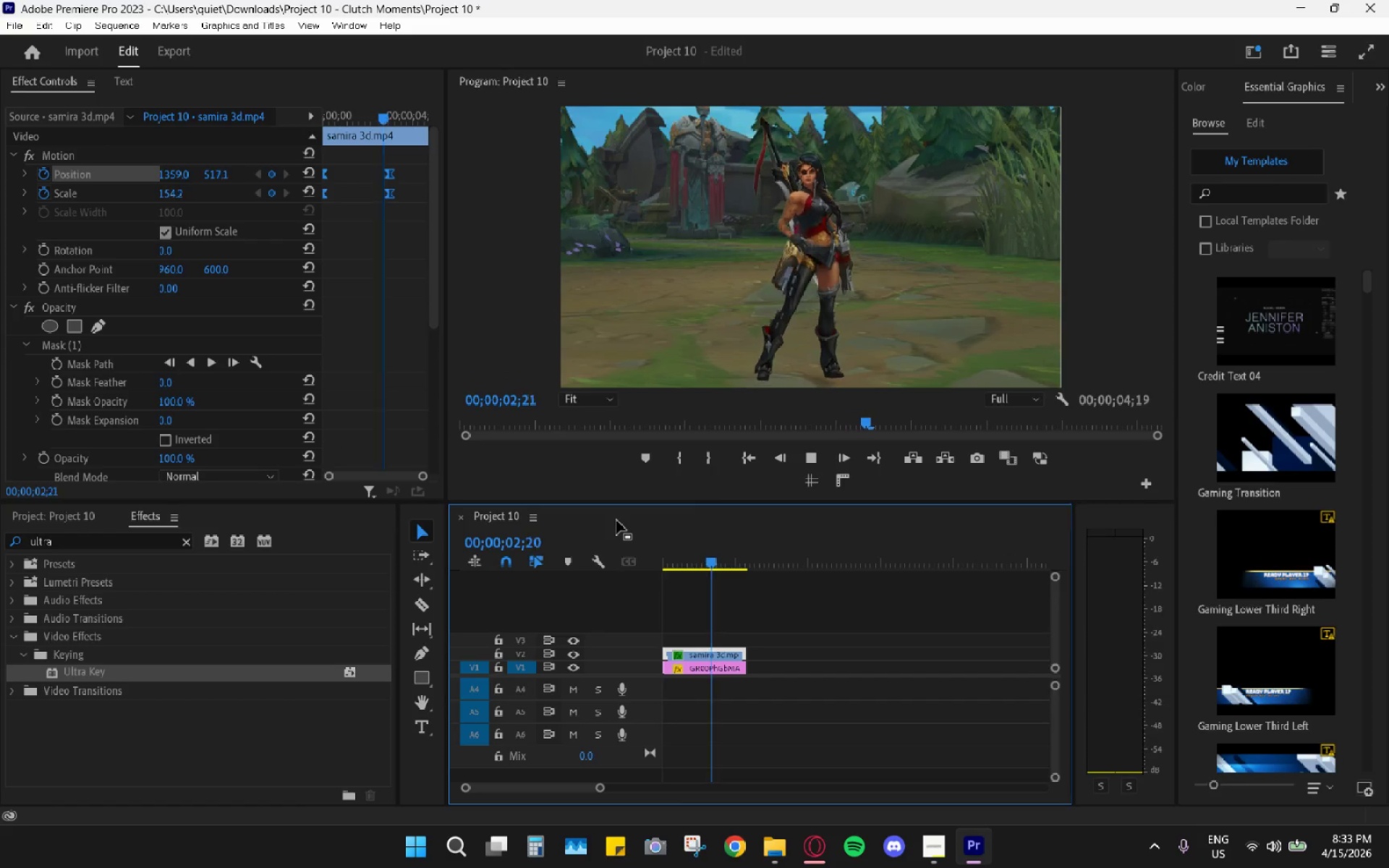 
key(Space)
 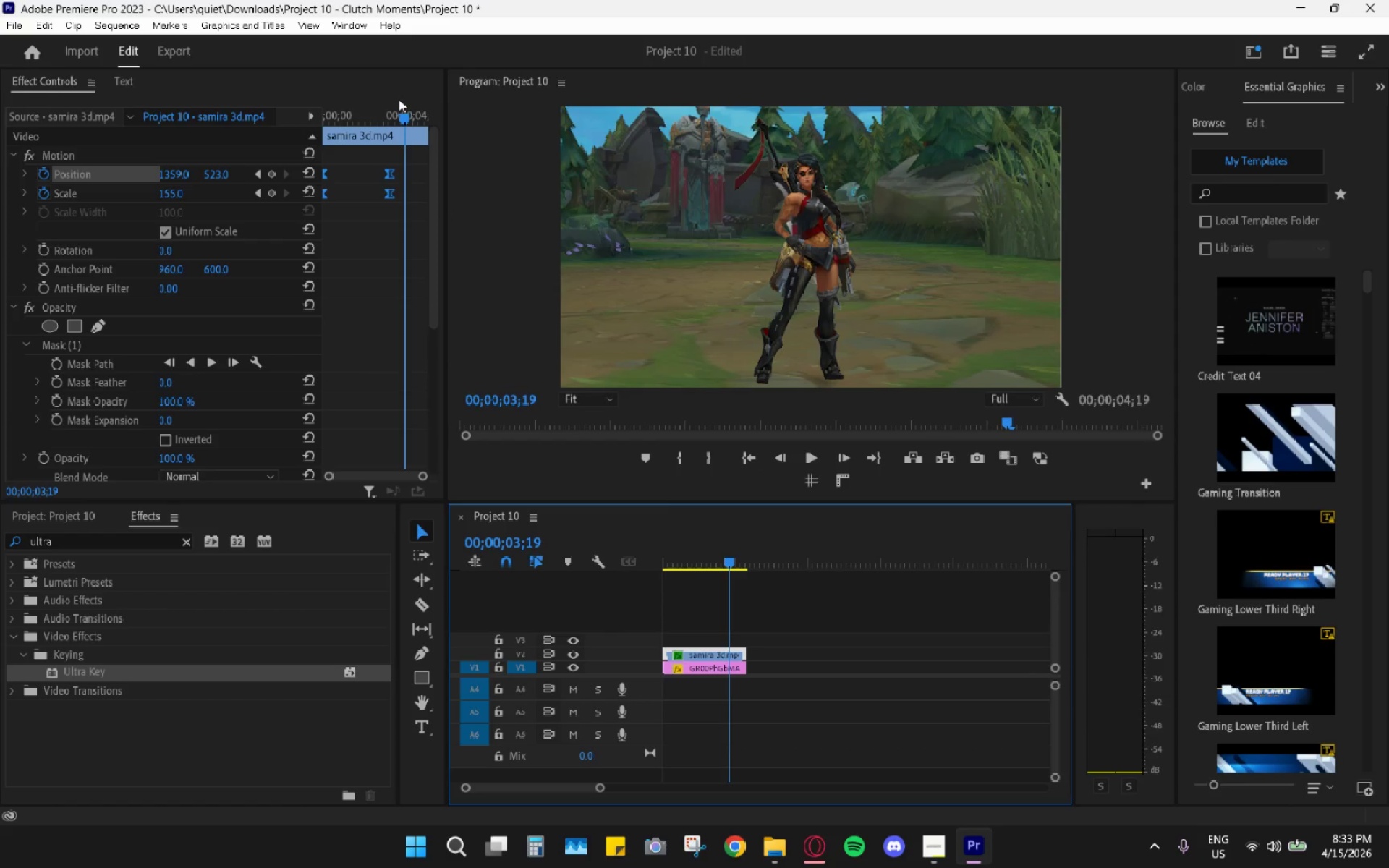 
left_click_drag(start_coordinate=[396, 100], to_coordinate=[378, 109])
 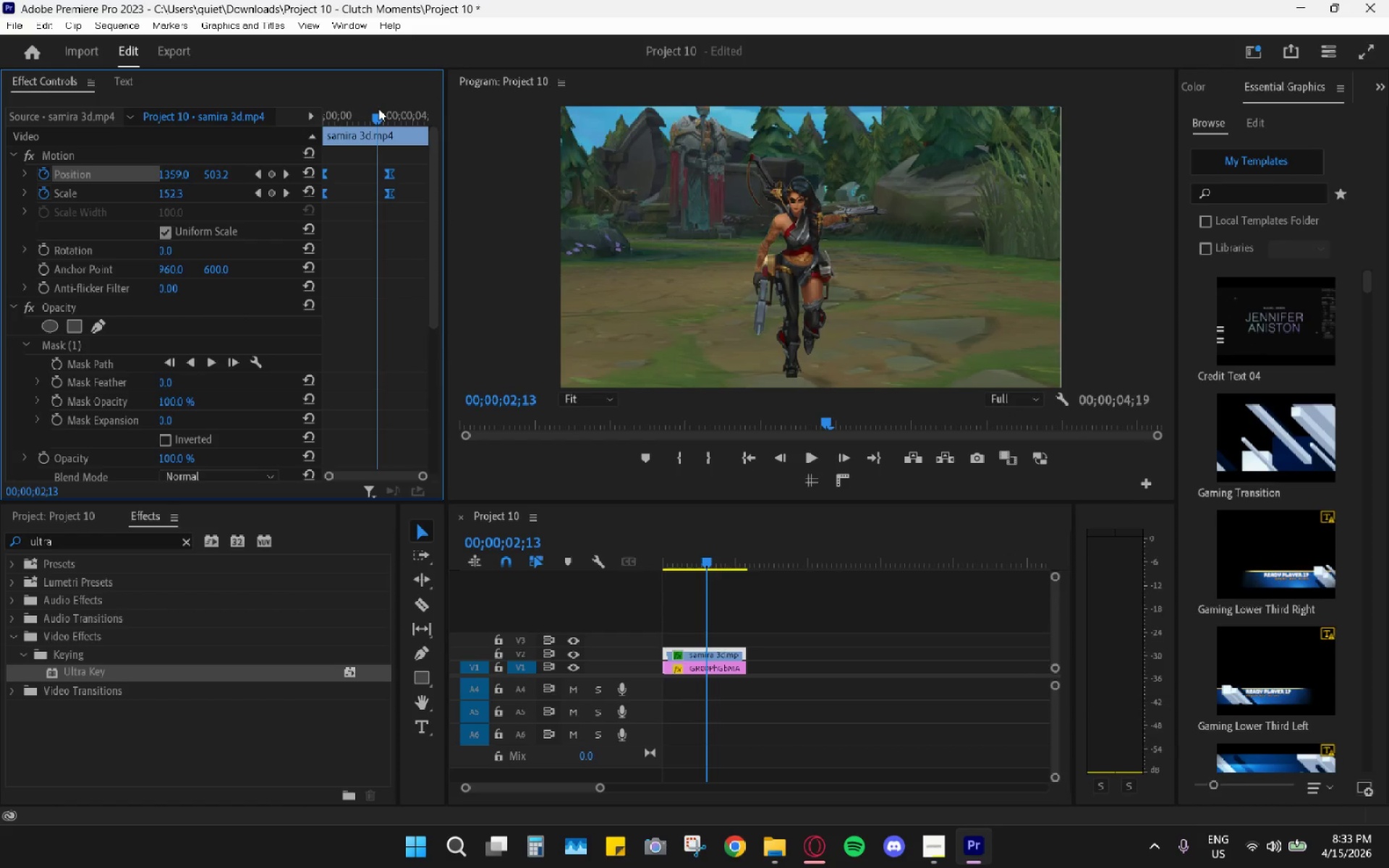 
key(Space)
 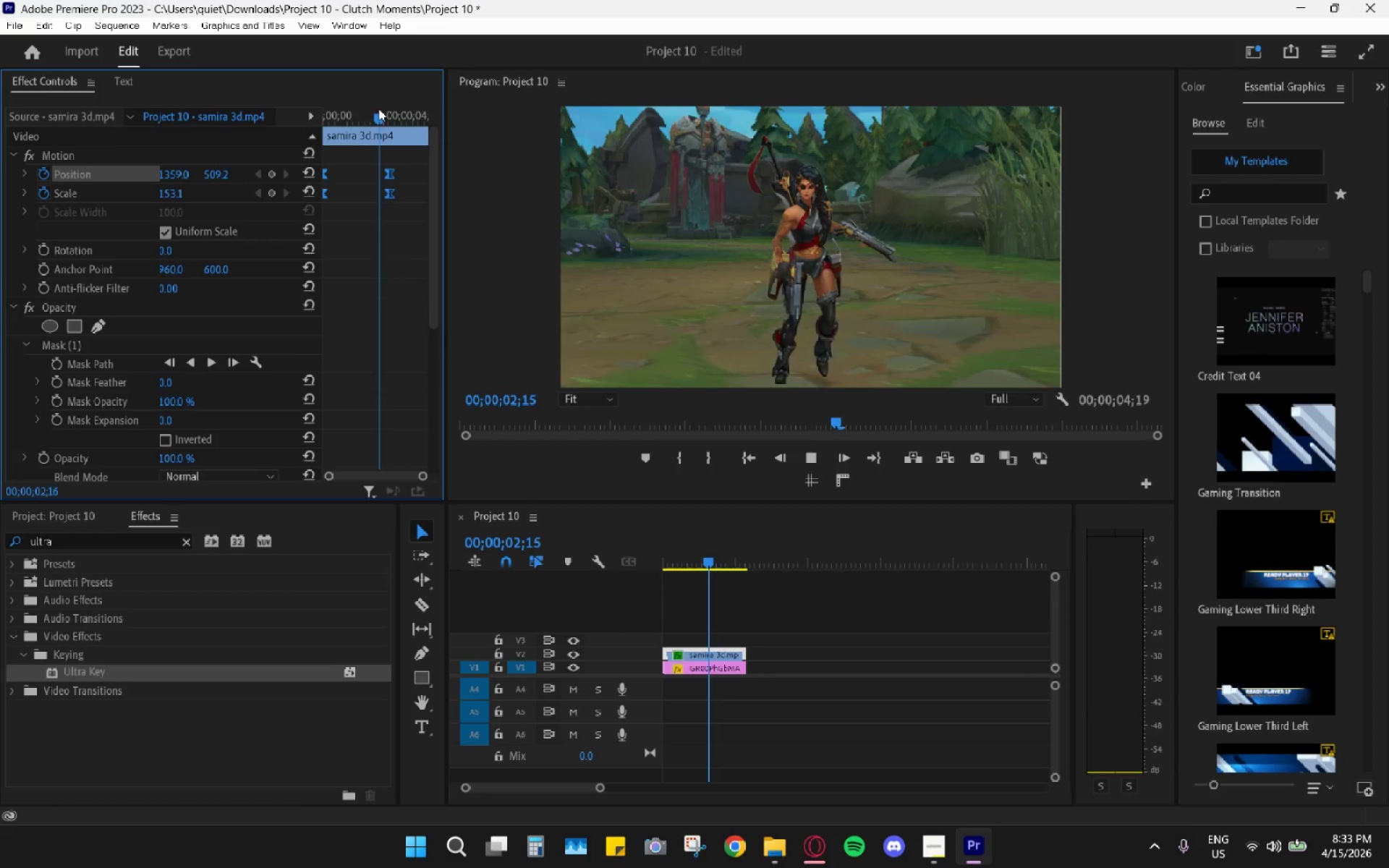 
key(Space)
 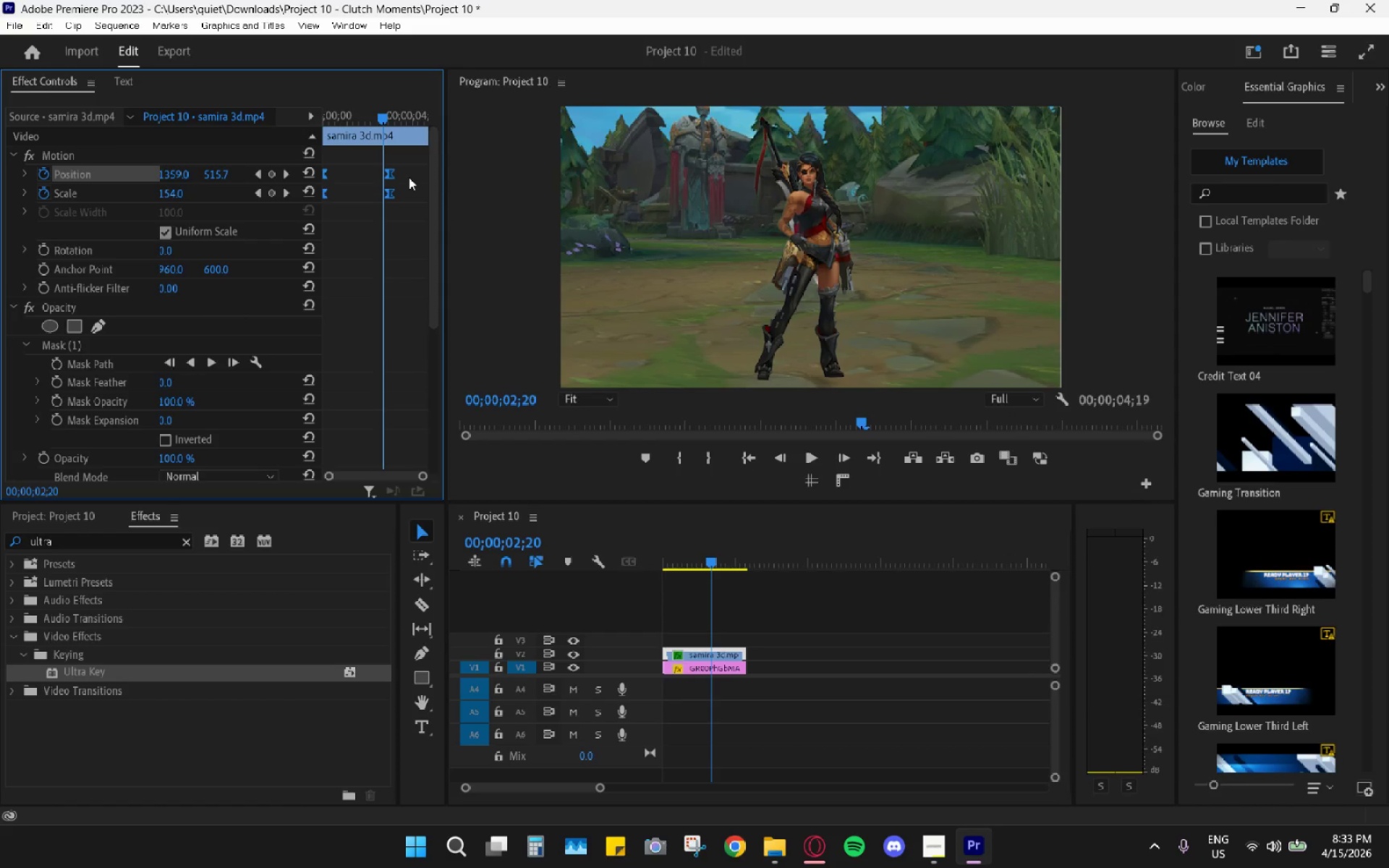 
left_click_drag(start_coordinate=[409, 160], to_coordinate=[375, 224])
 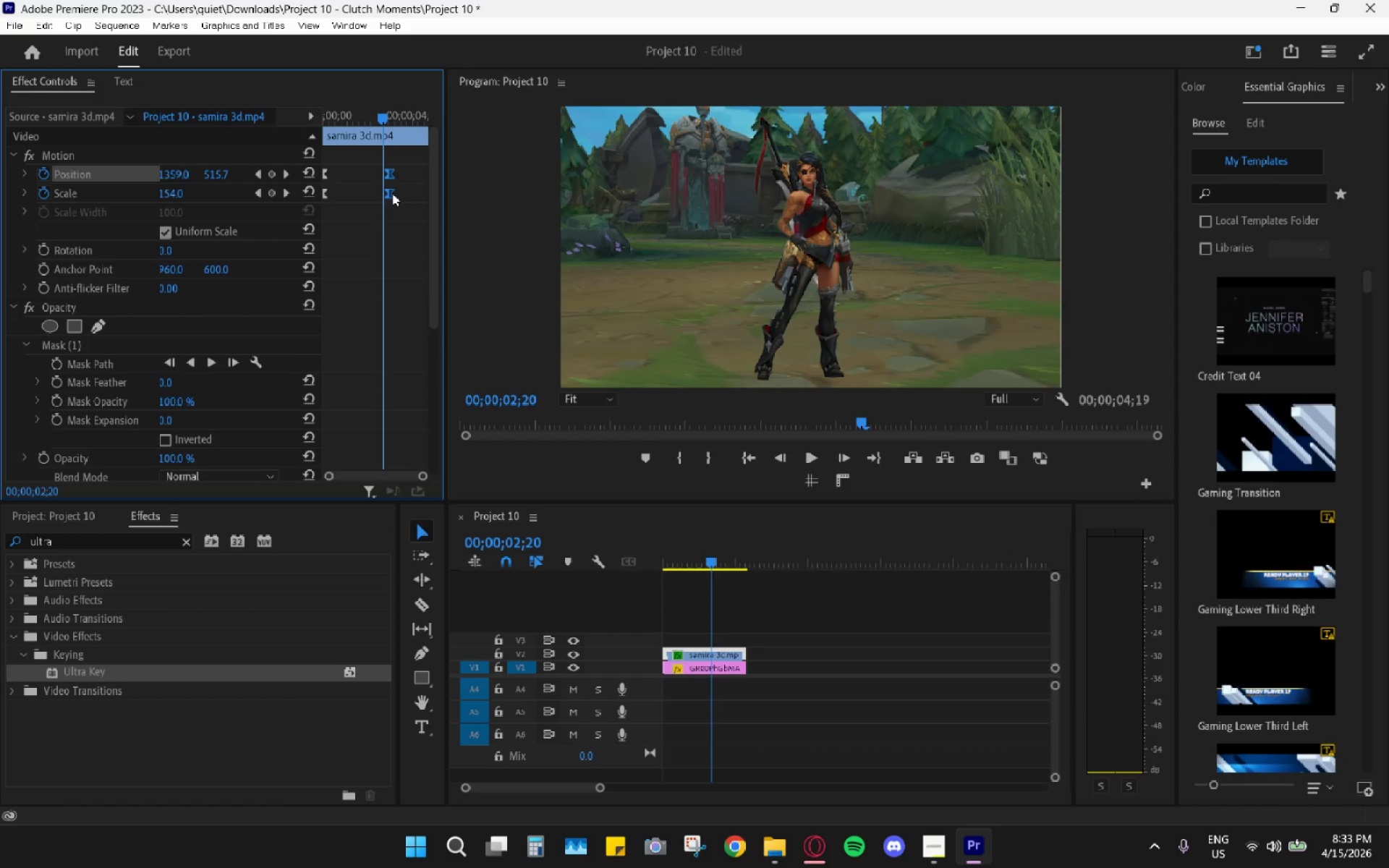 
left_click_drag(start_coordinate=[391, 193], to_coordinate=[384, 195])
 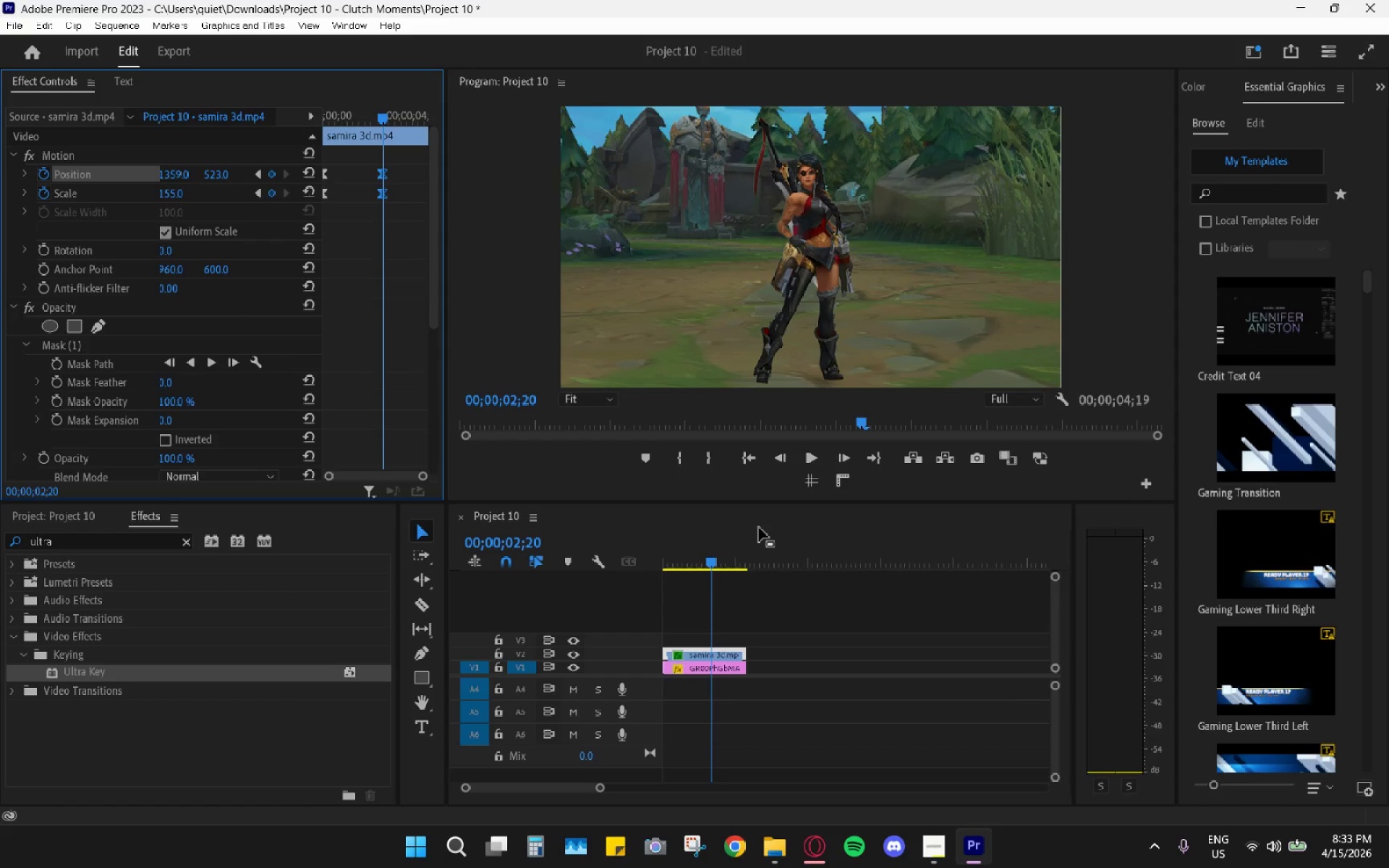 
left_click_drag(start_coordinate=[716, 546], to_coordinate=[585, 551])
 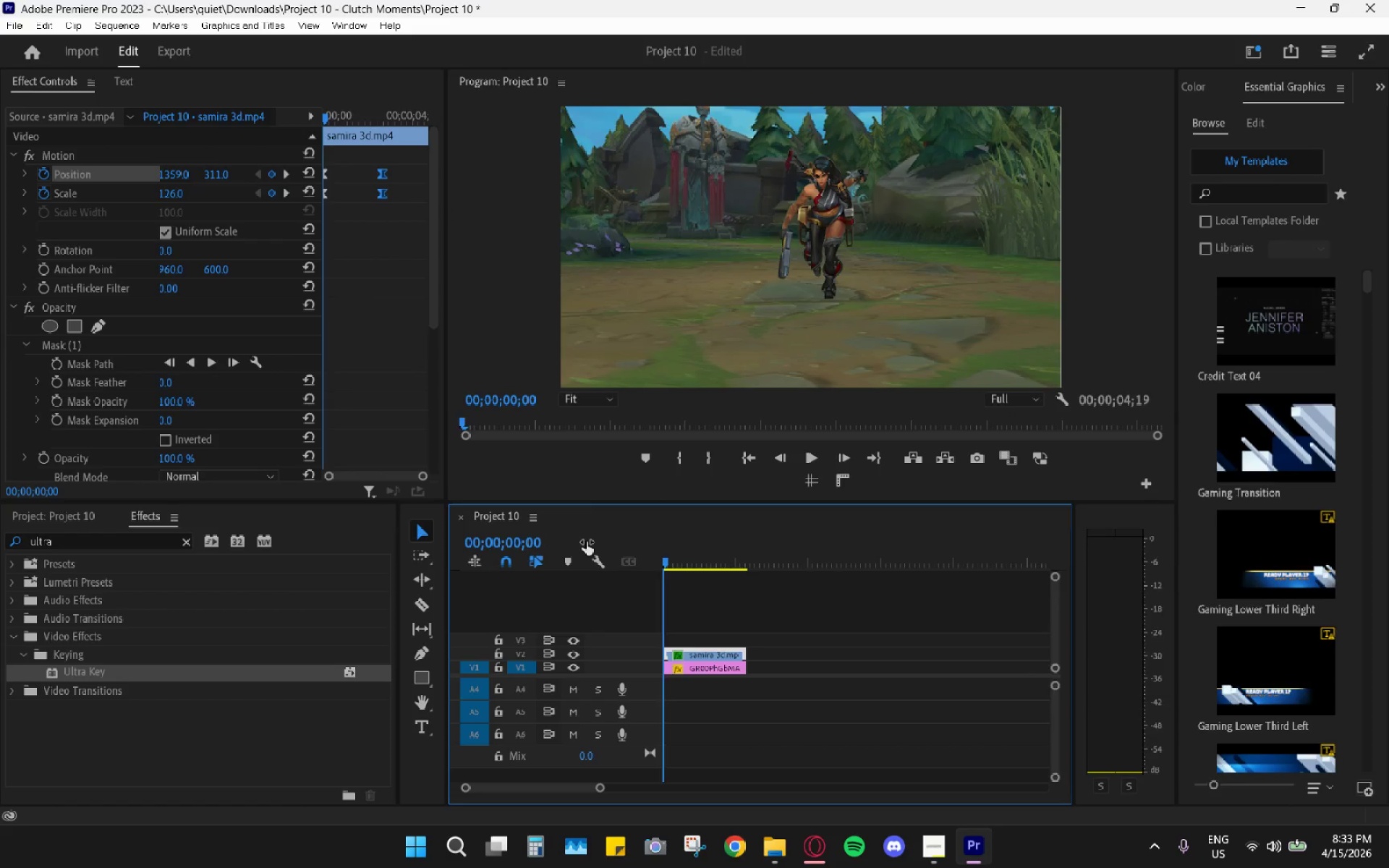 
key(Space)
 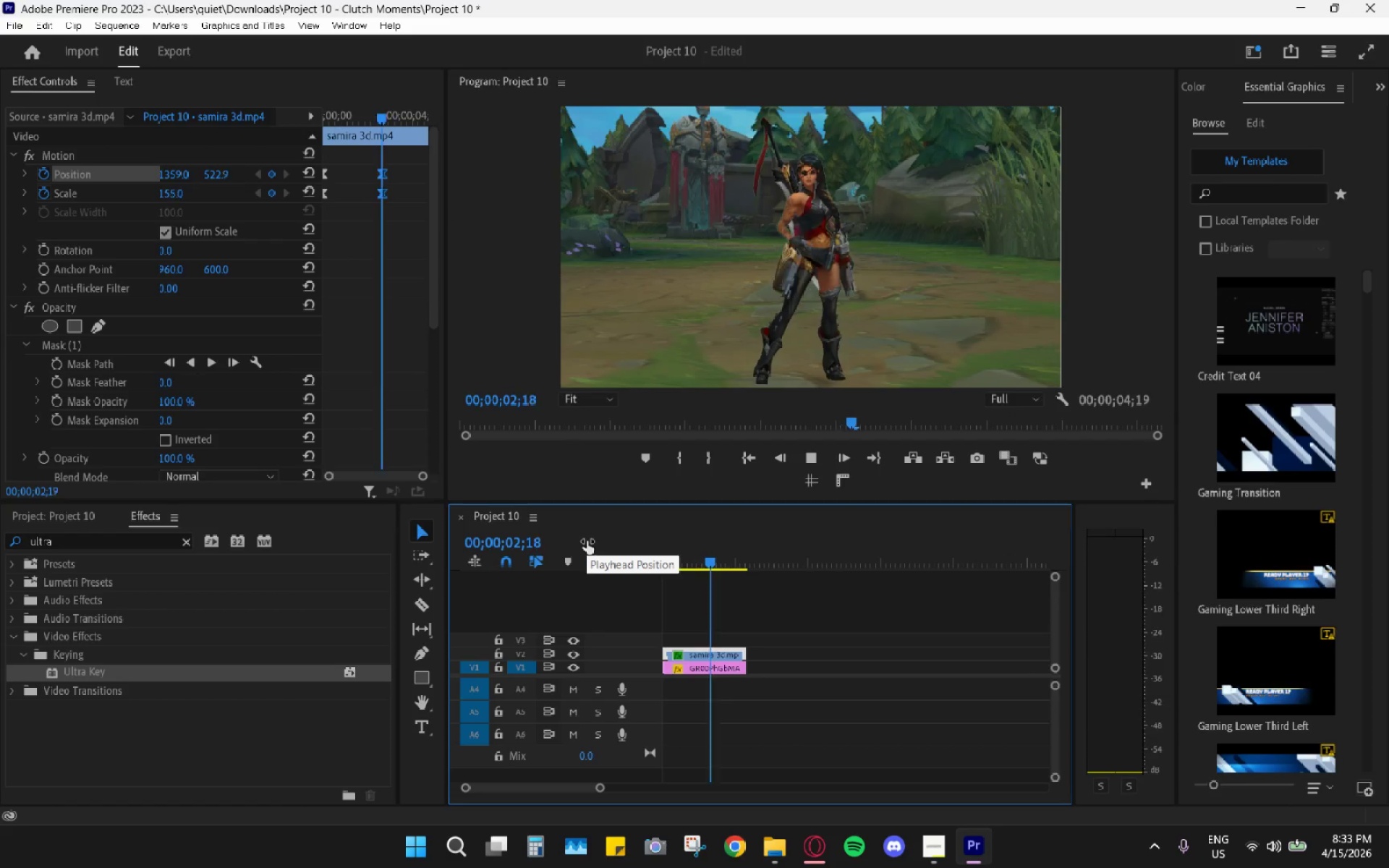 
key(Space)
 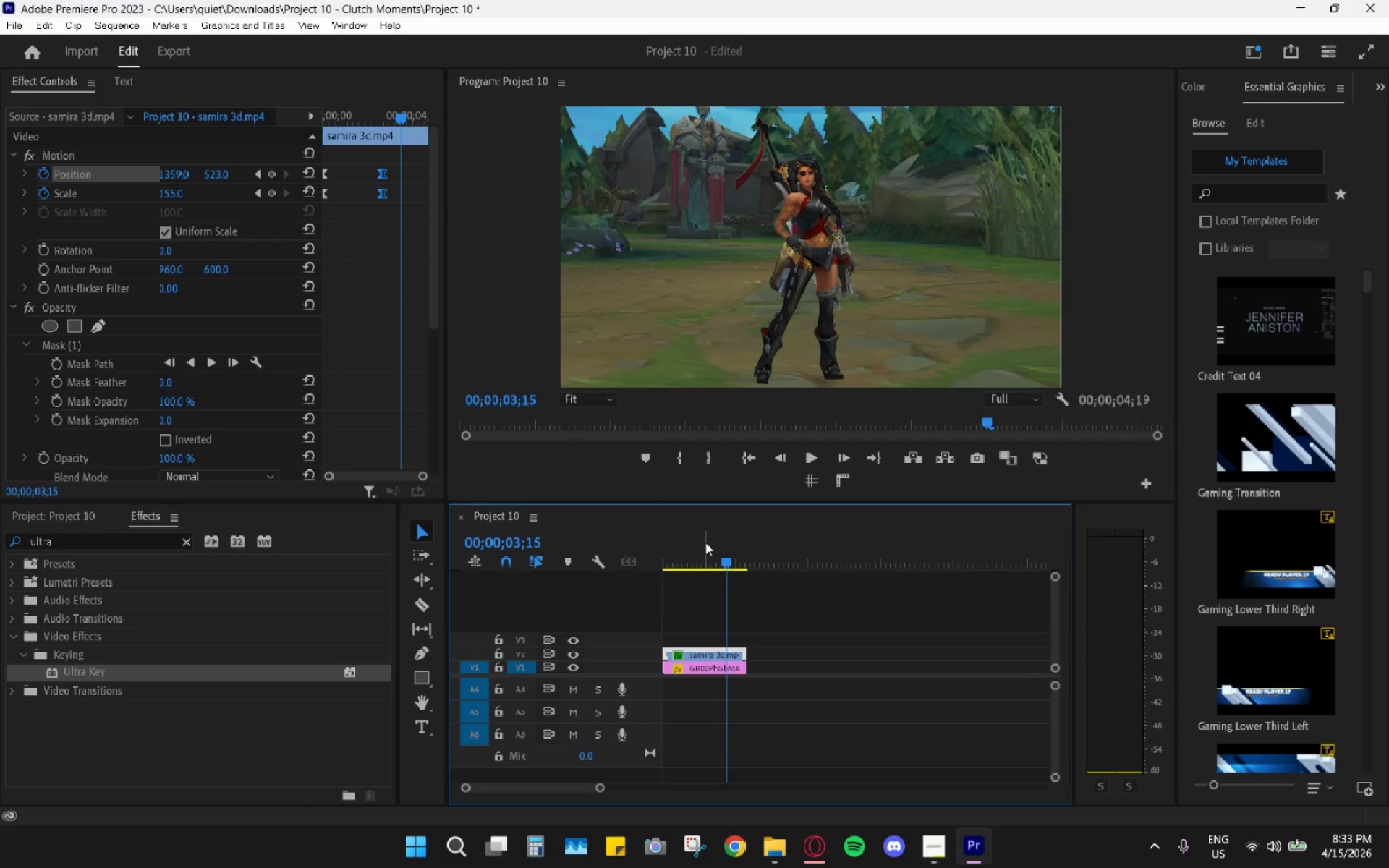 
left_click_drag(start_coordinate=[702, 542], to_coordinate=[616, 546])
 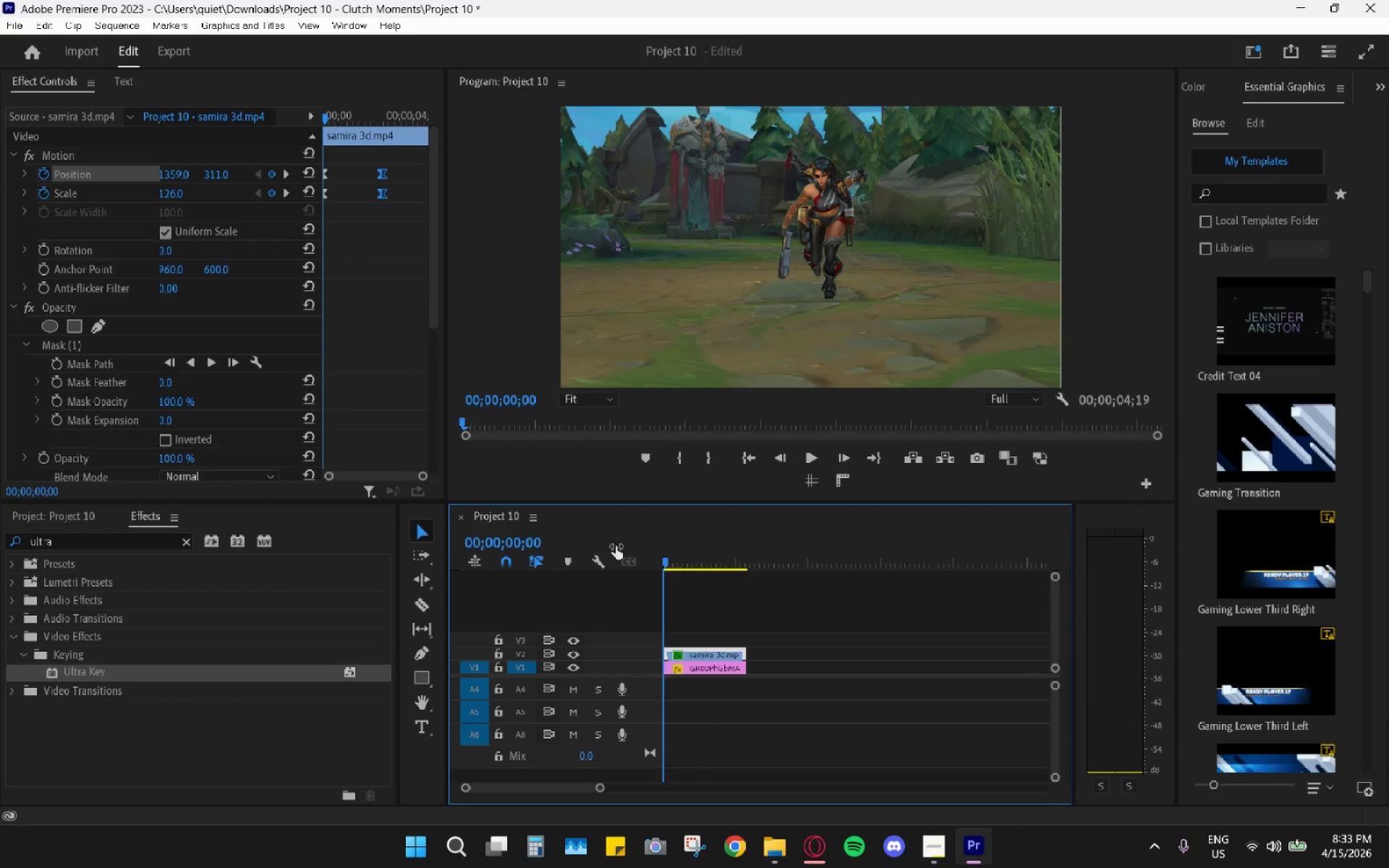 
key(Space)
 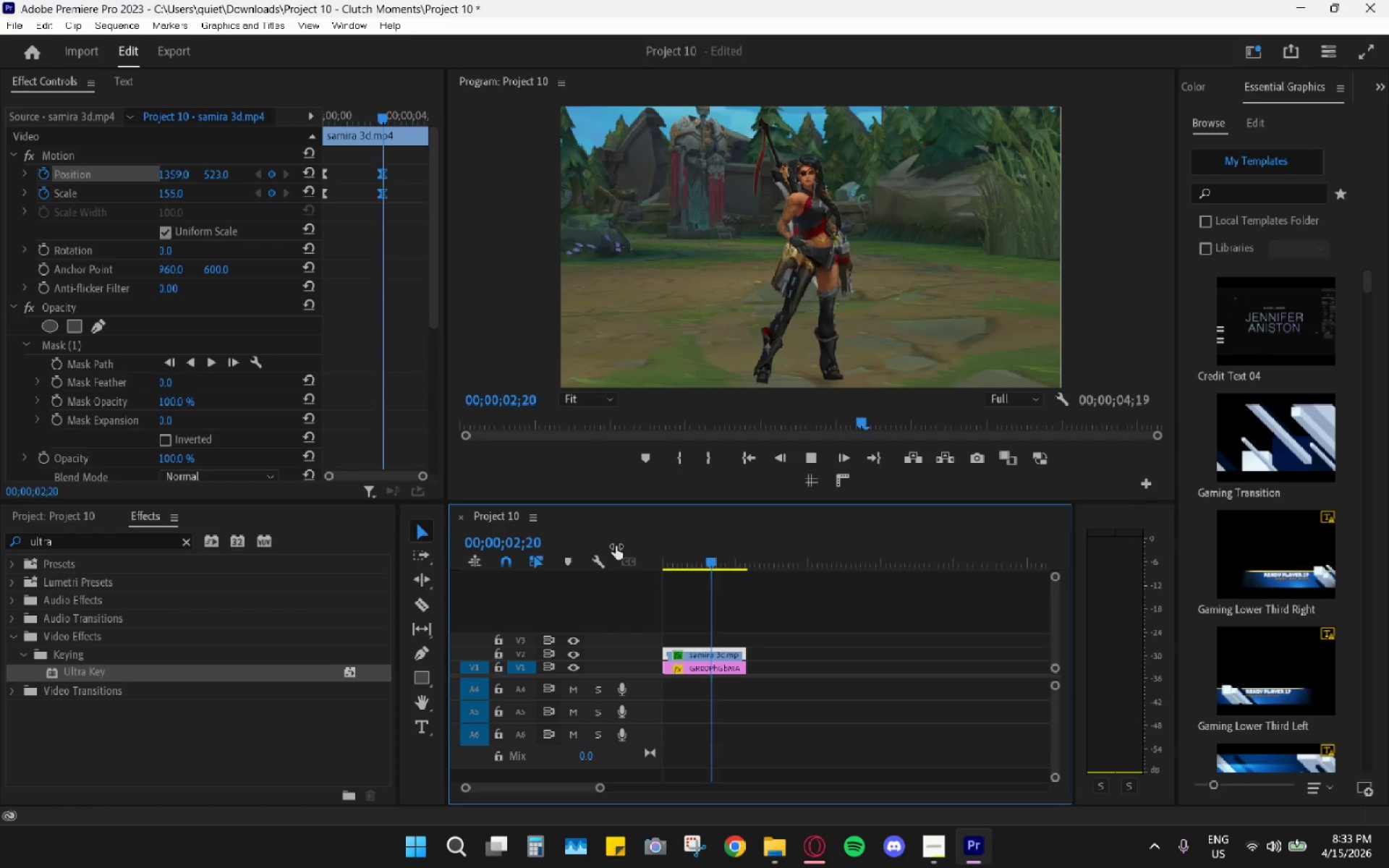 
left_click_drag(start_coordinate=[666, 554], to_coordinate=[613, 554])
 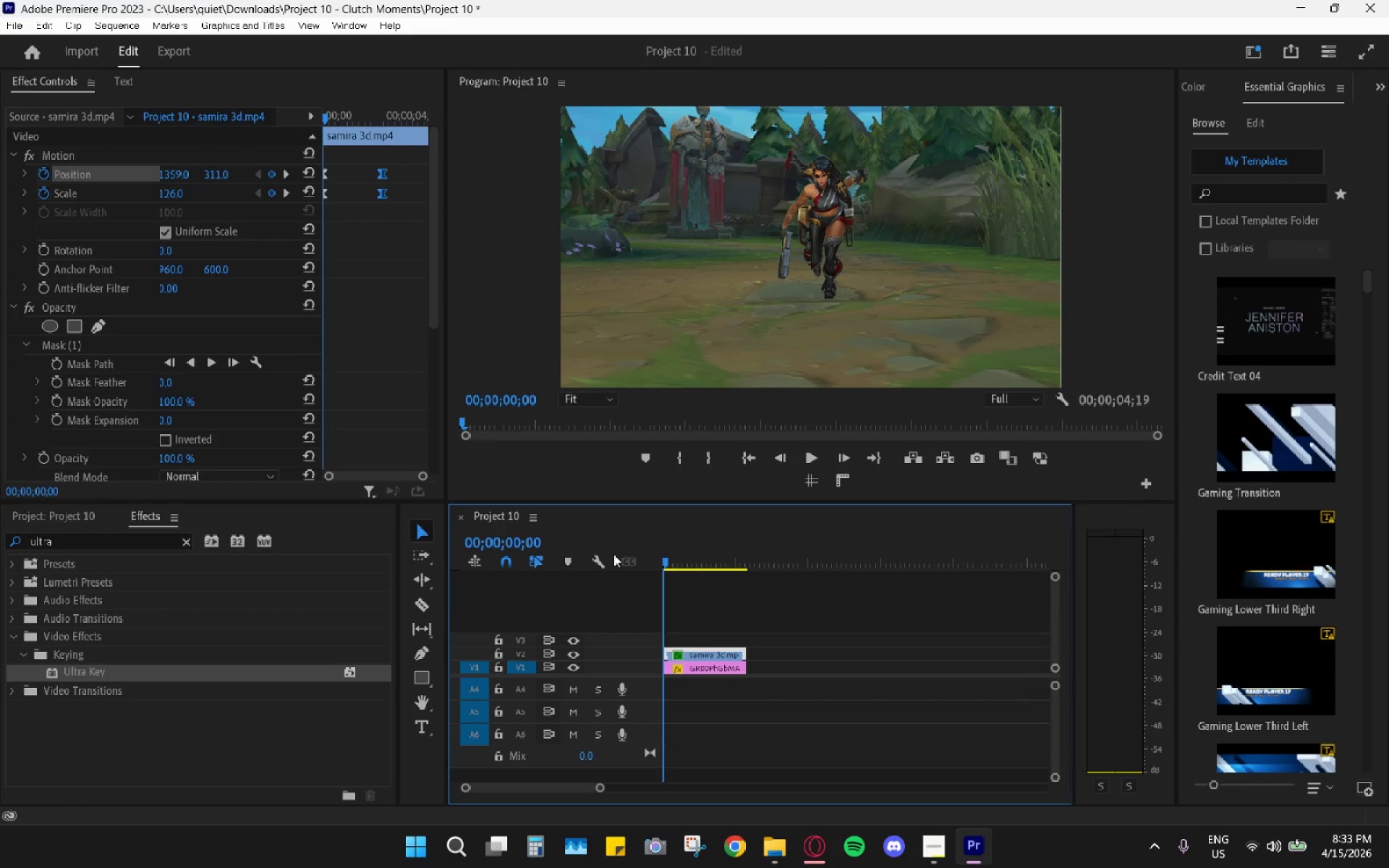 
key(Space)
 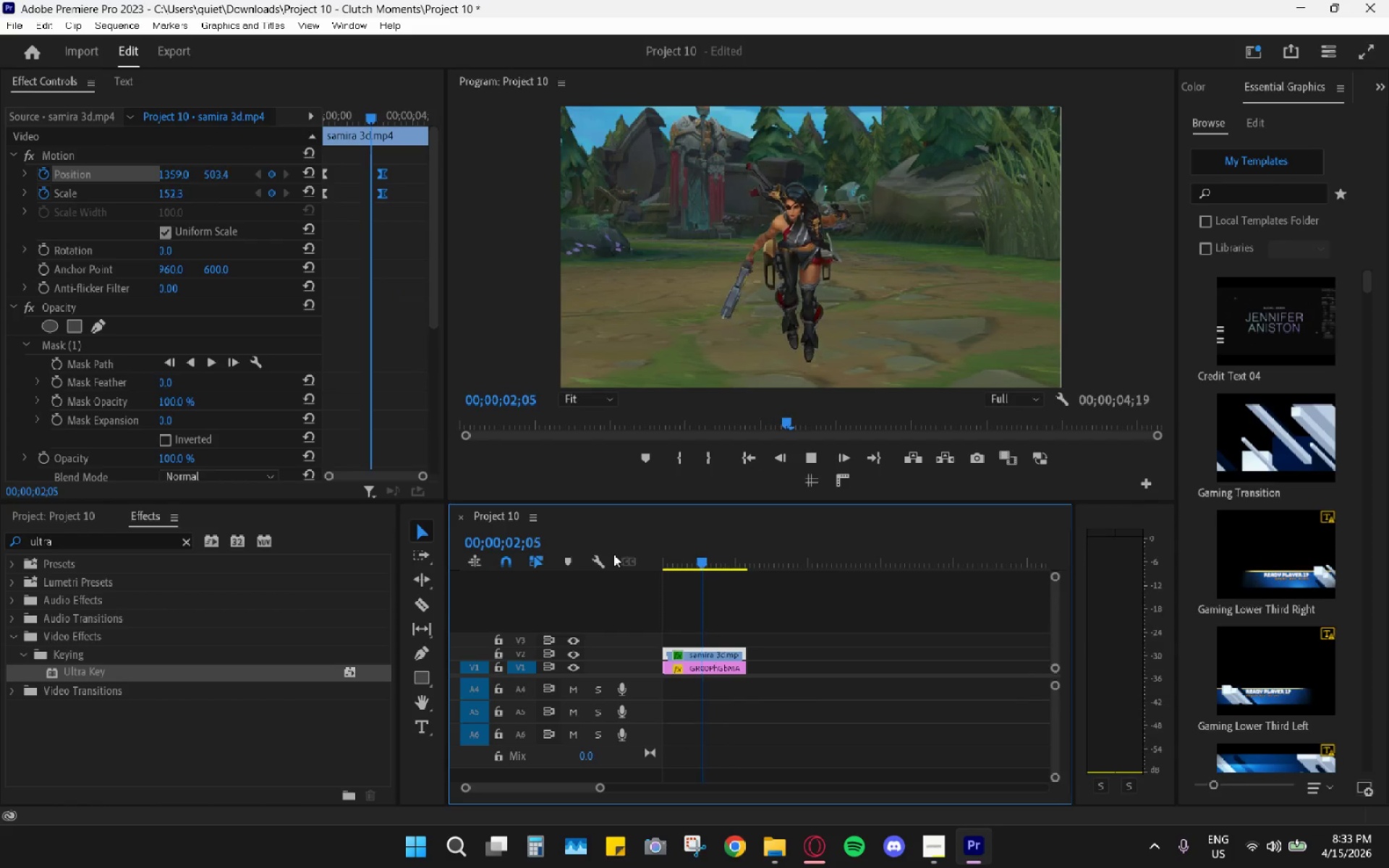 
key(Space)
 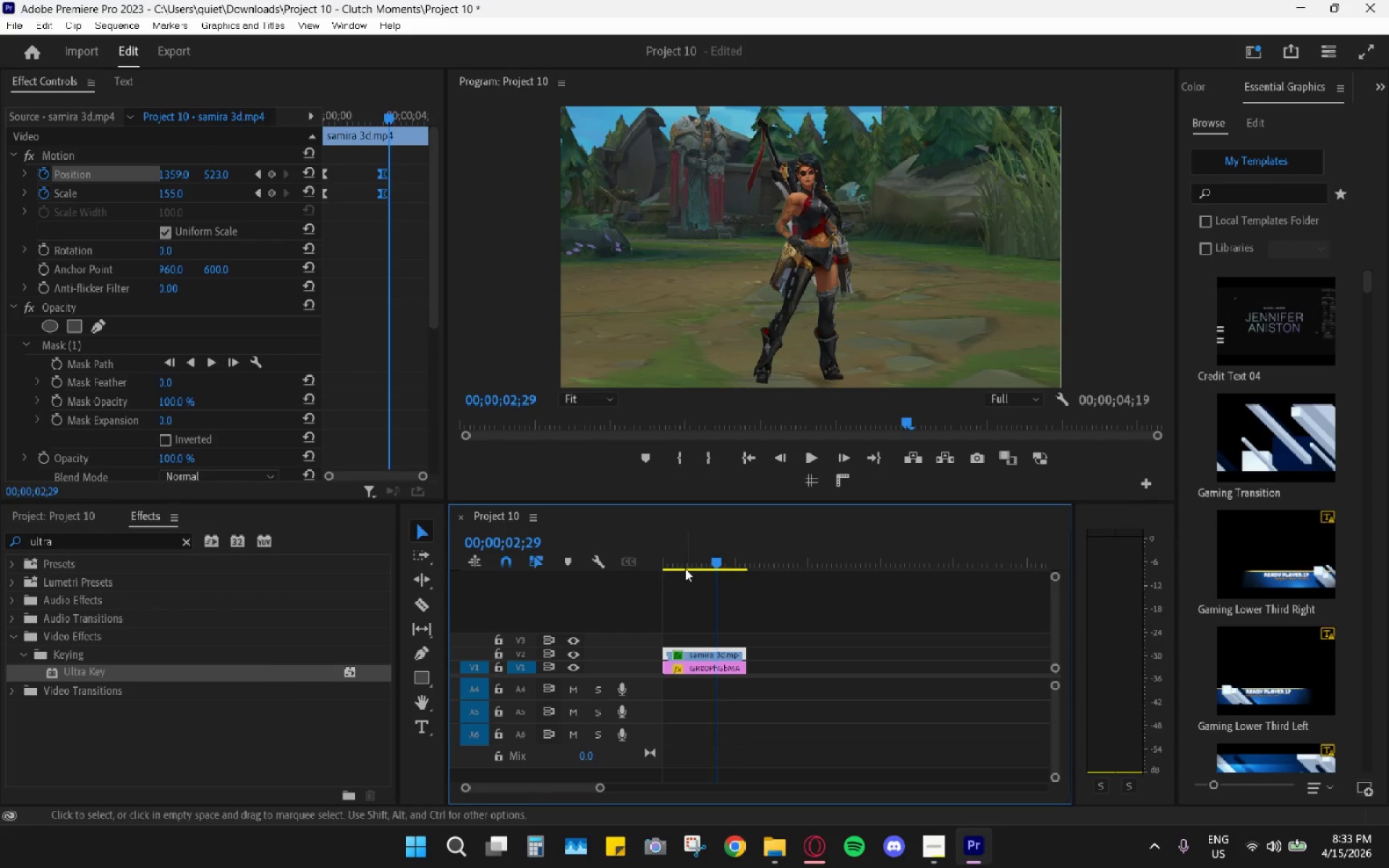 
left_click_drag(start_coordinate=[674, 554], to_coordinate=[629, 553])
 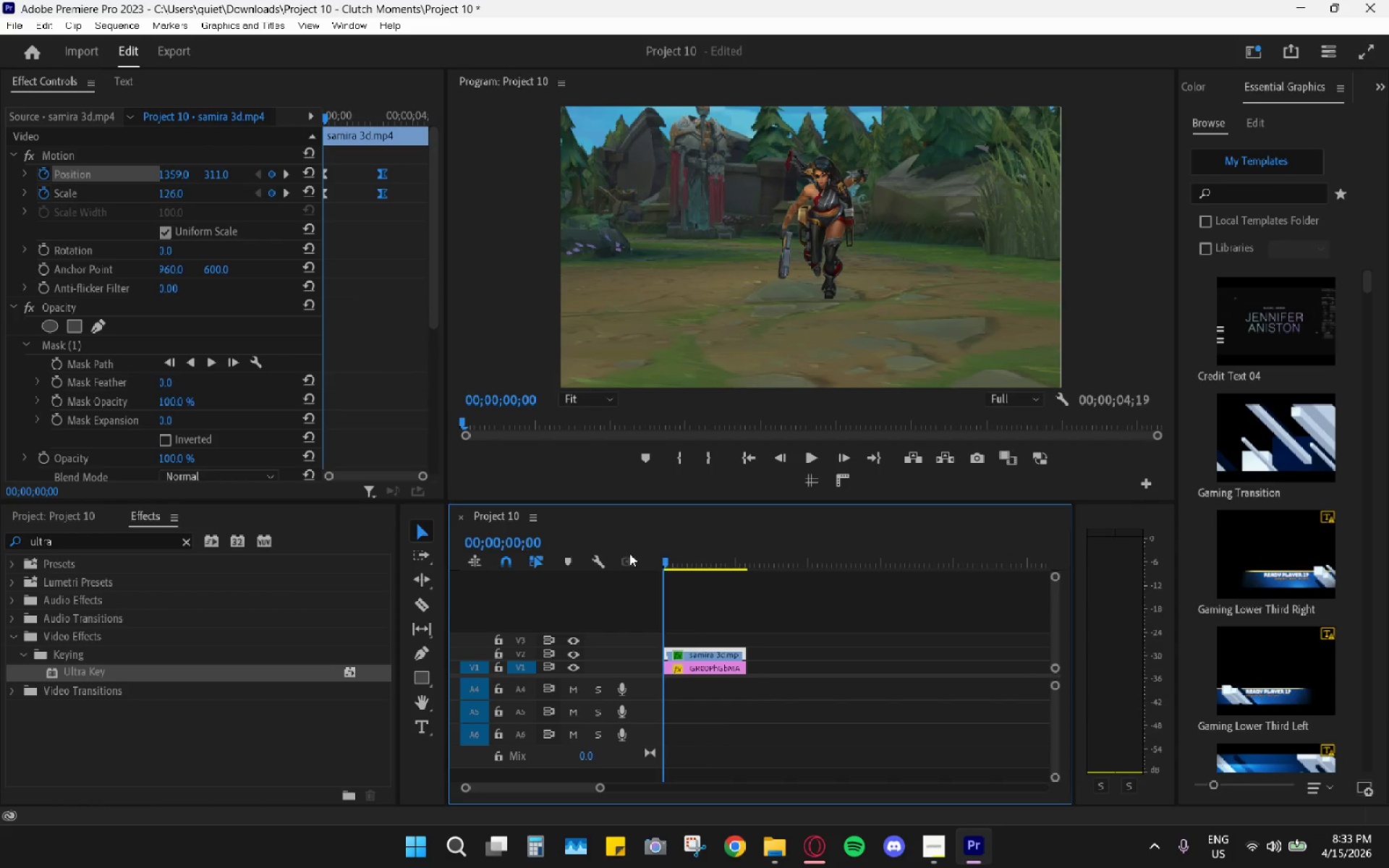 
key(Space)
 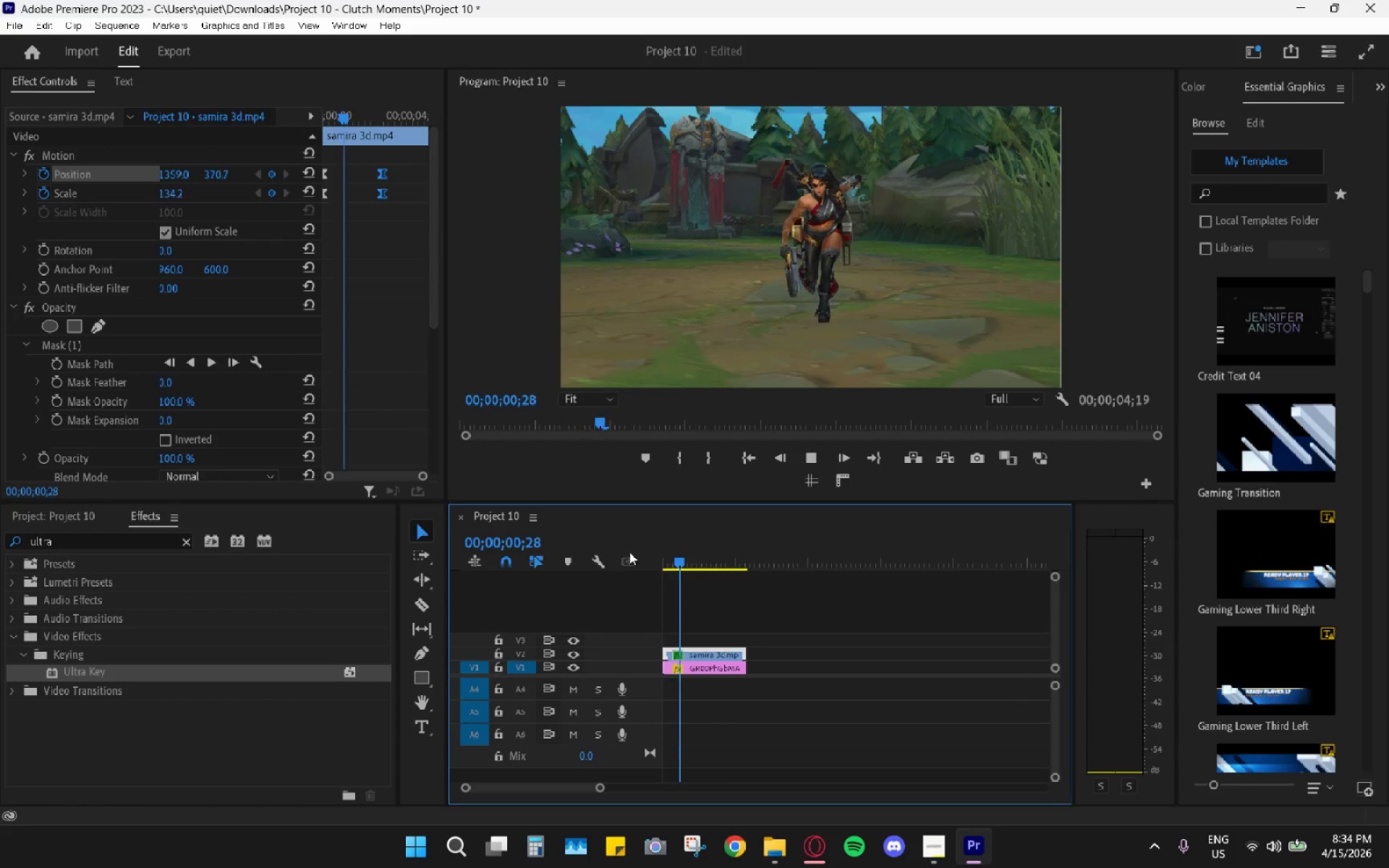 
mouse_move([641, 533])
 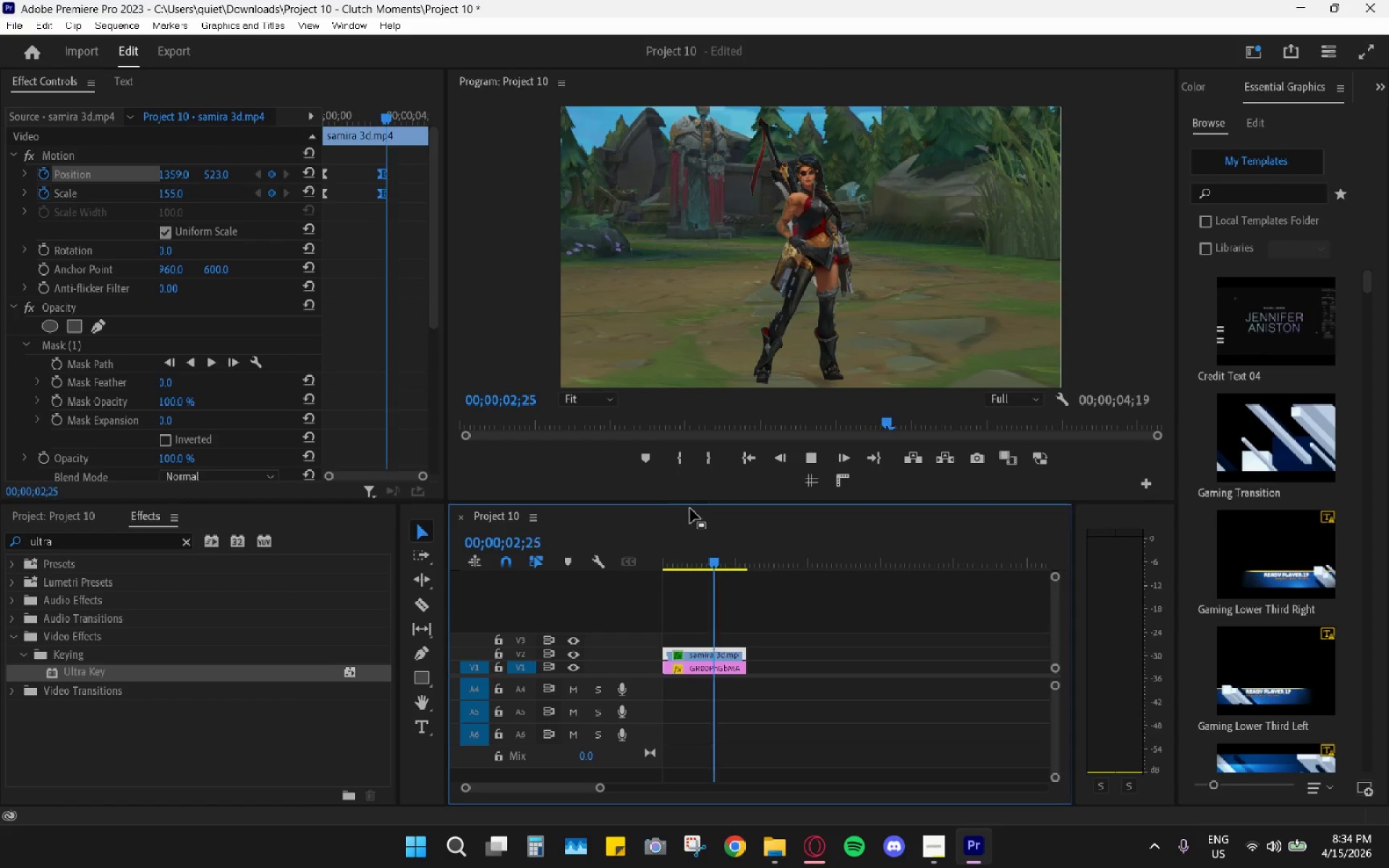 
key(Space)
 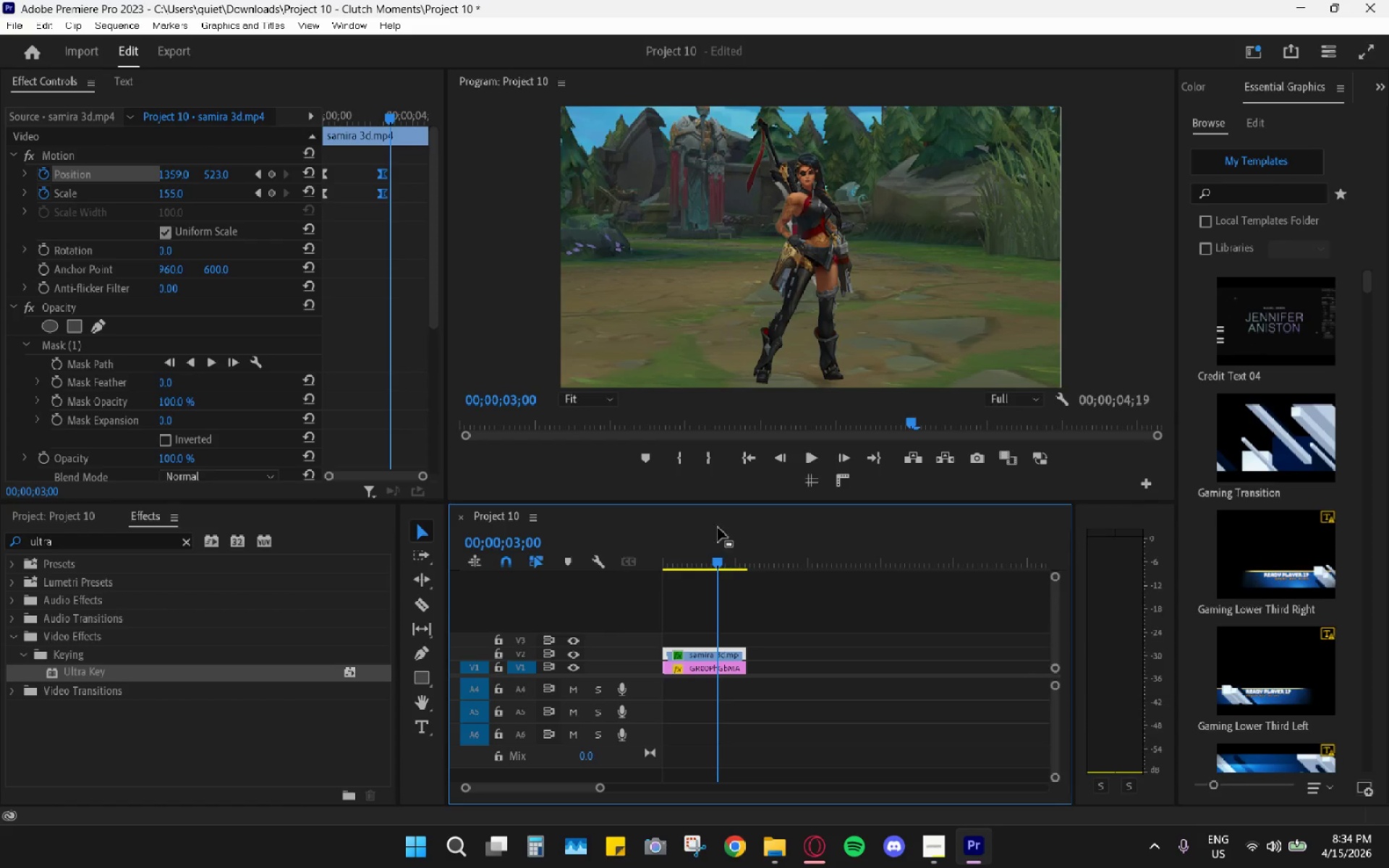 
left_click_drag(start_coordinate=[676, 548], to_coordinate=[606, 569])
 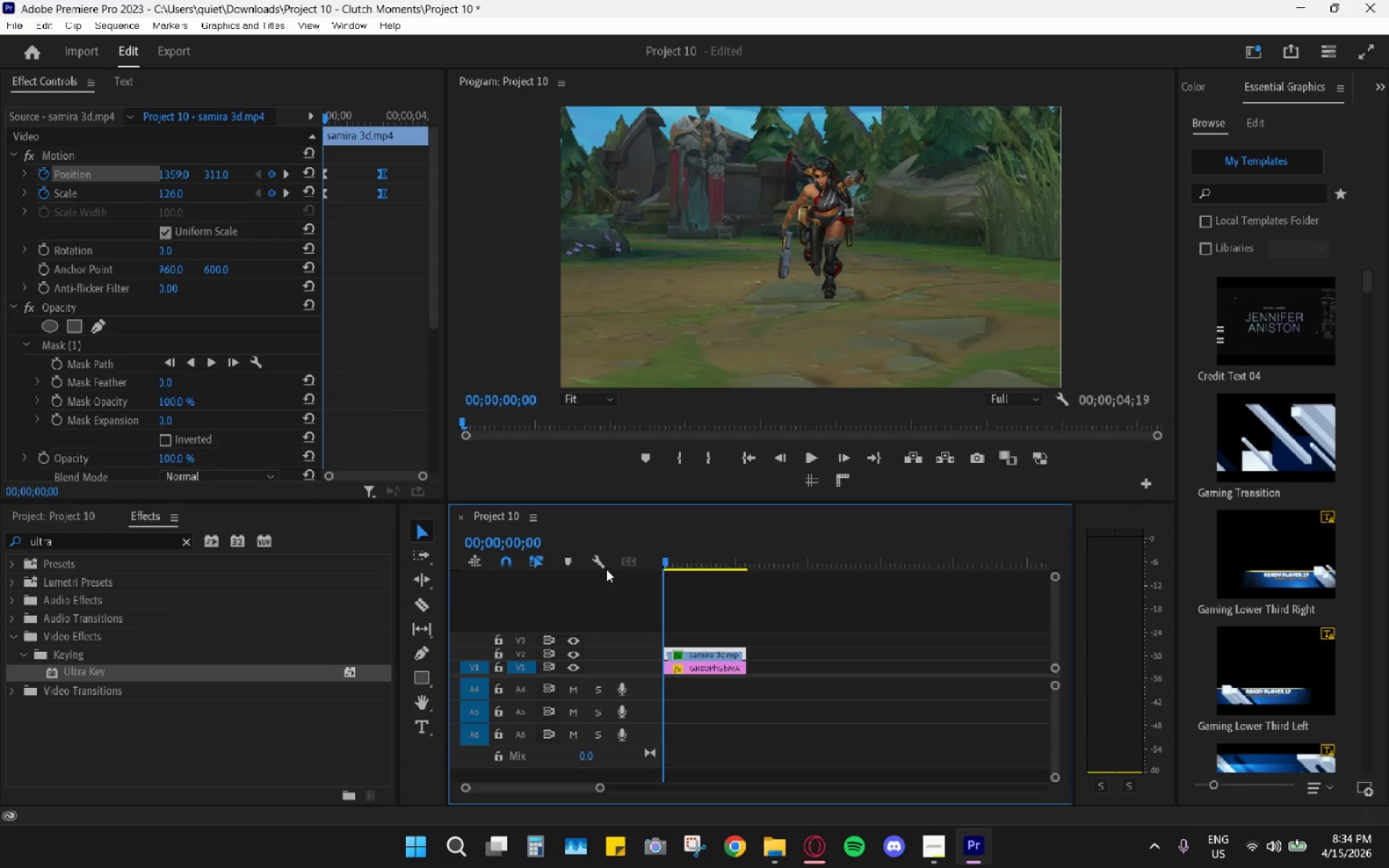 
key(Space)
 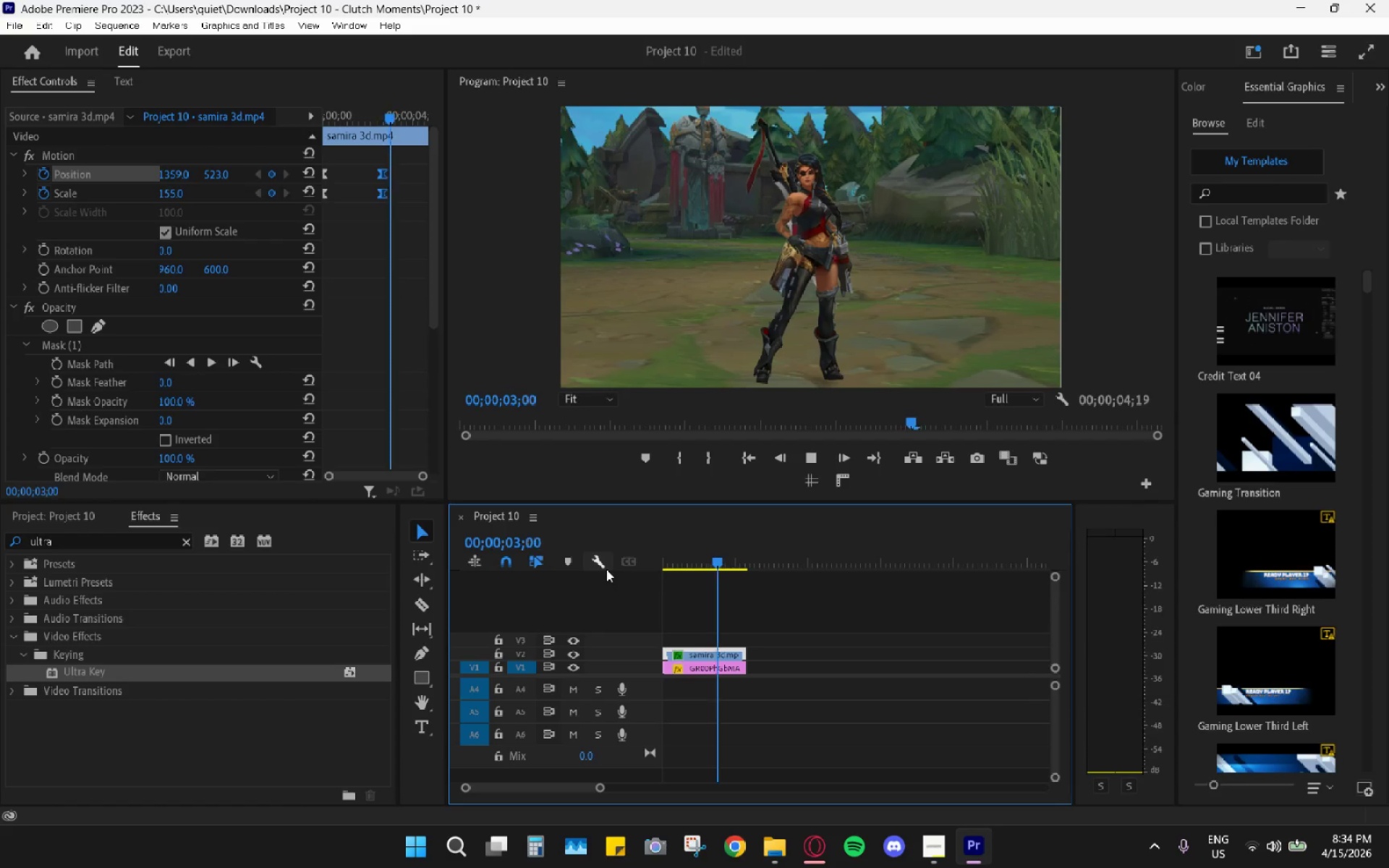 
left_click_drag(start_coordinate=[682, 557], to_coordinate=[632, 562])
 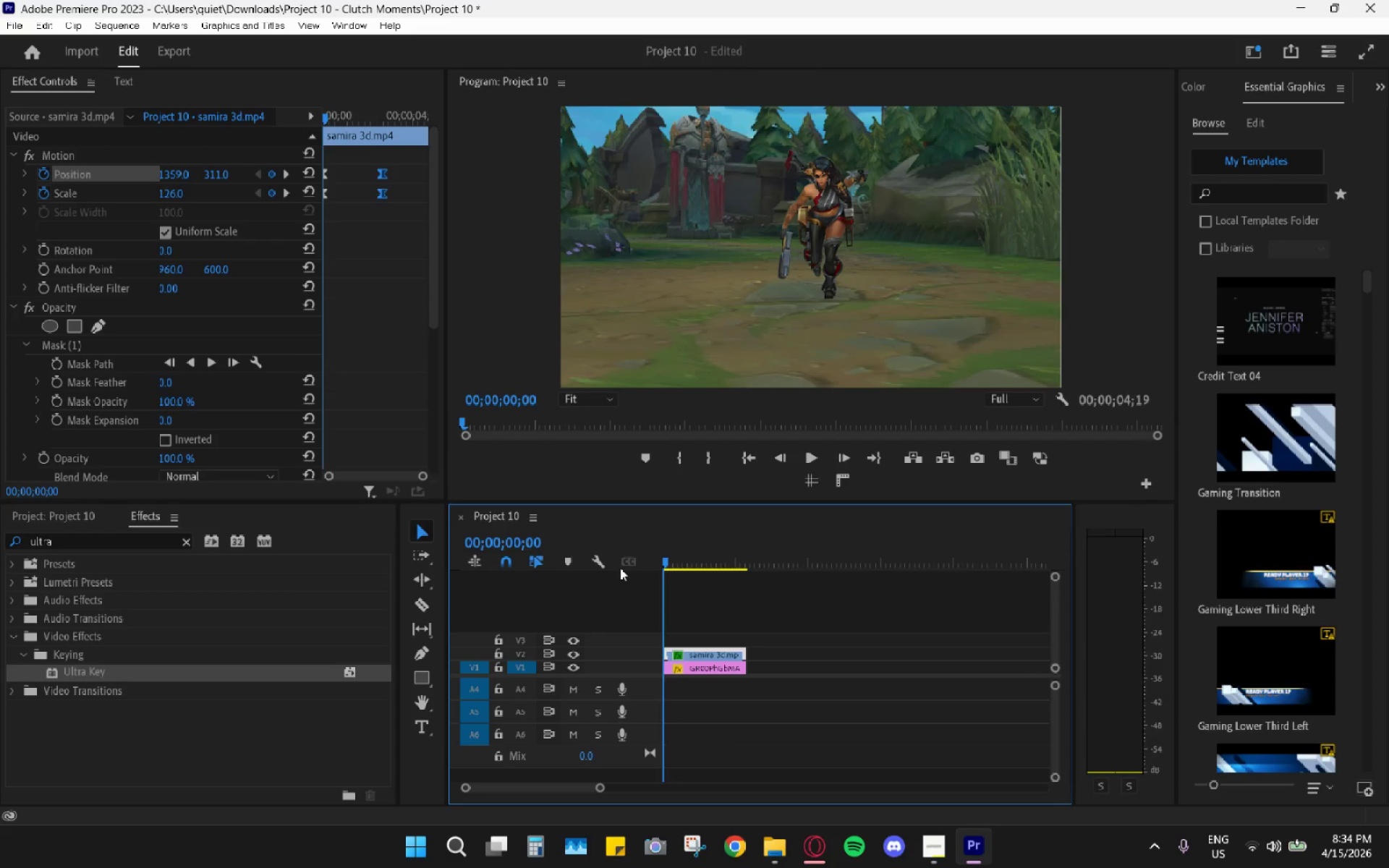 
key(Space)
 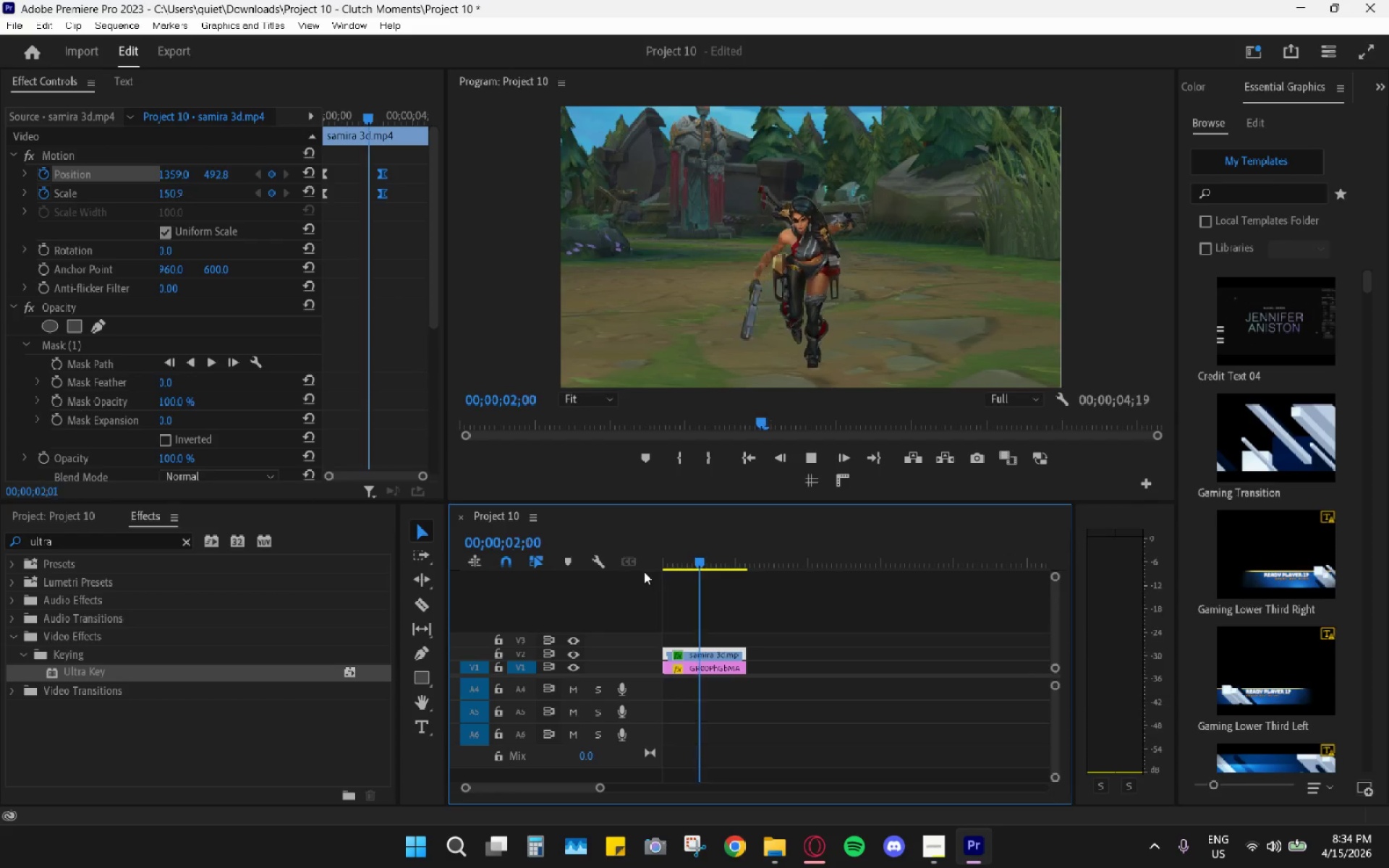 
key(Space)
 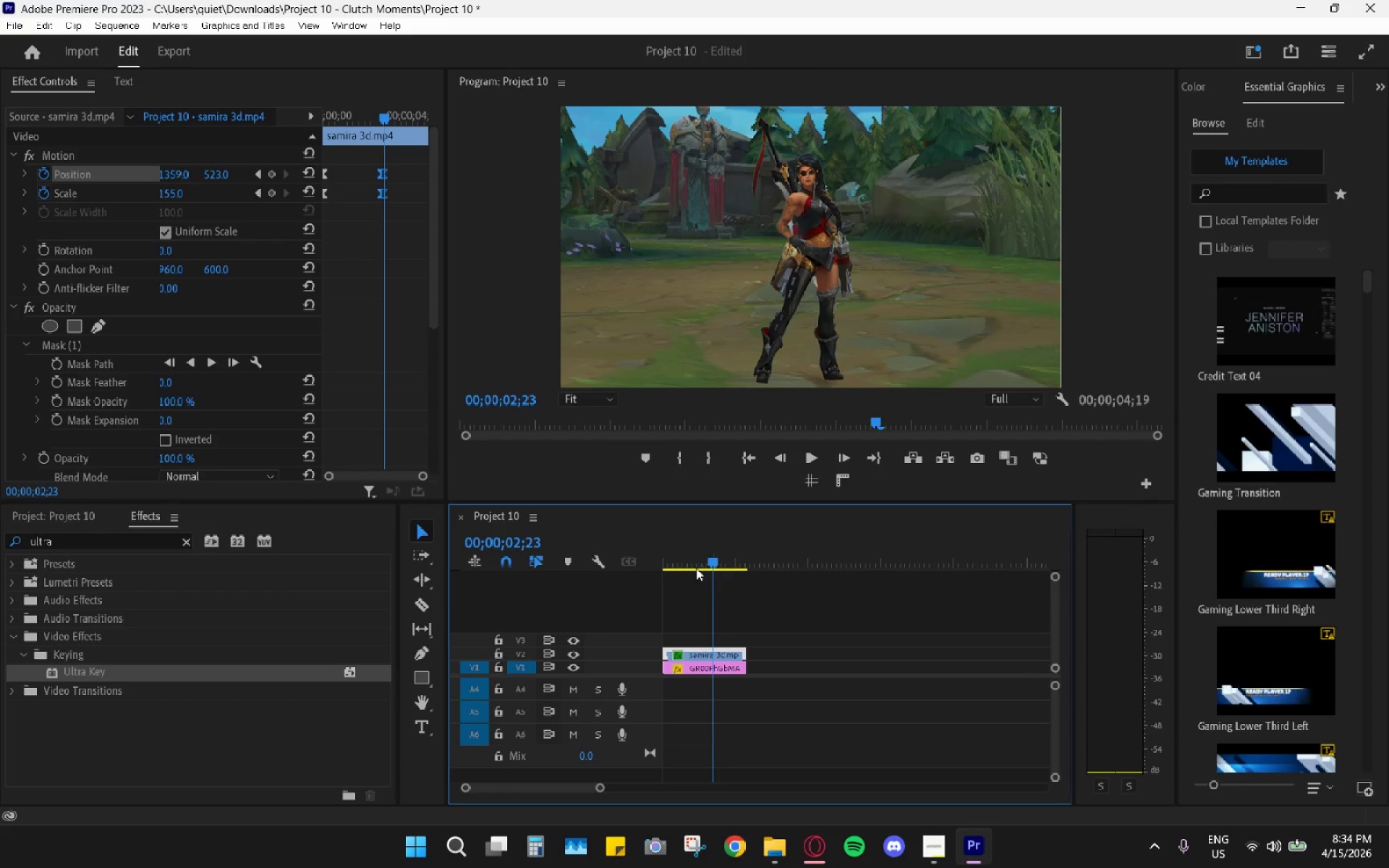 
left_click_drag(start_coordinate=[681, 561], to_coordinate=[626, 562])
 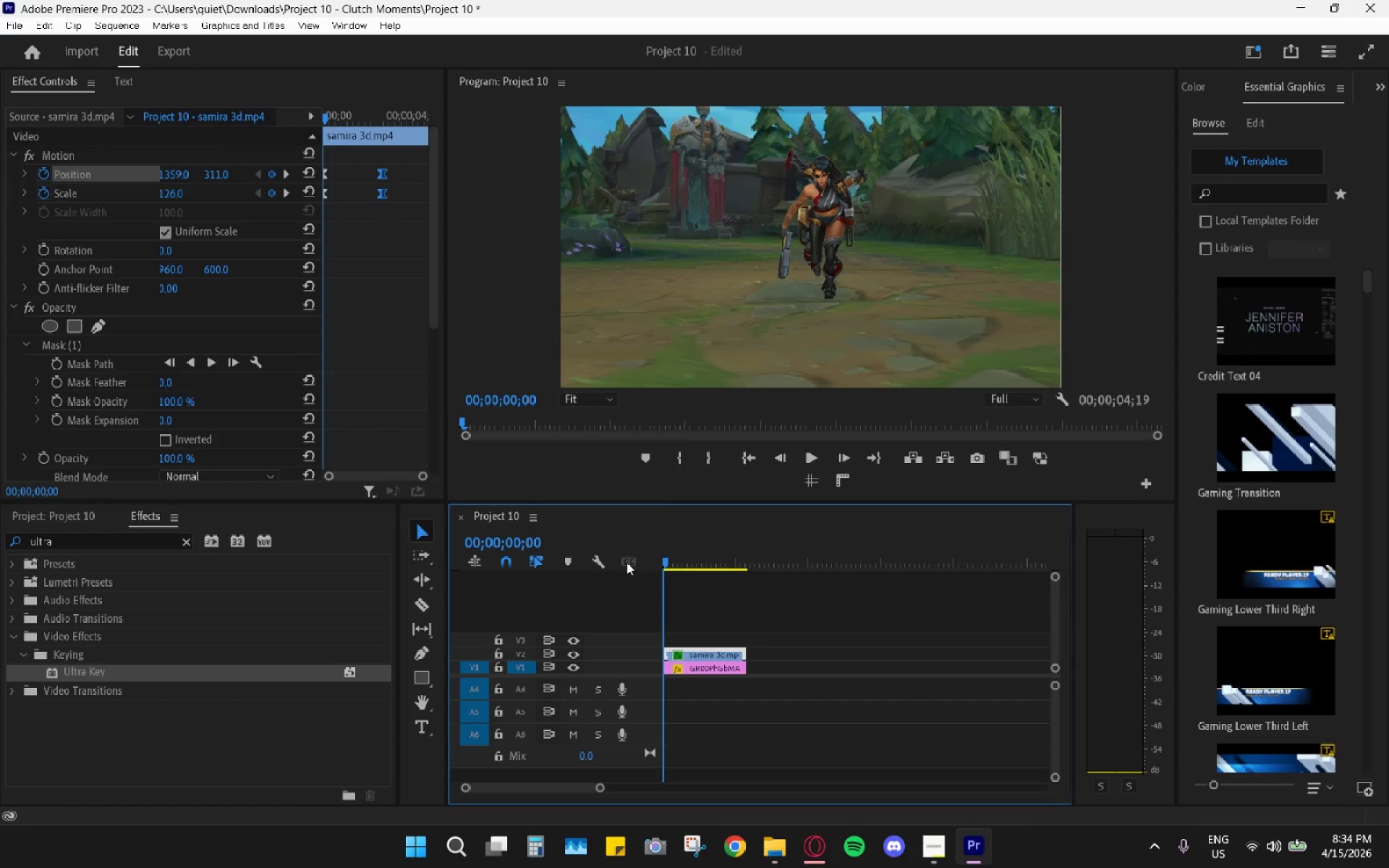 
key(Space)
 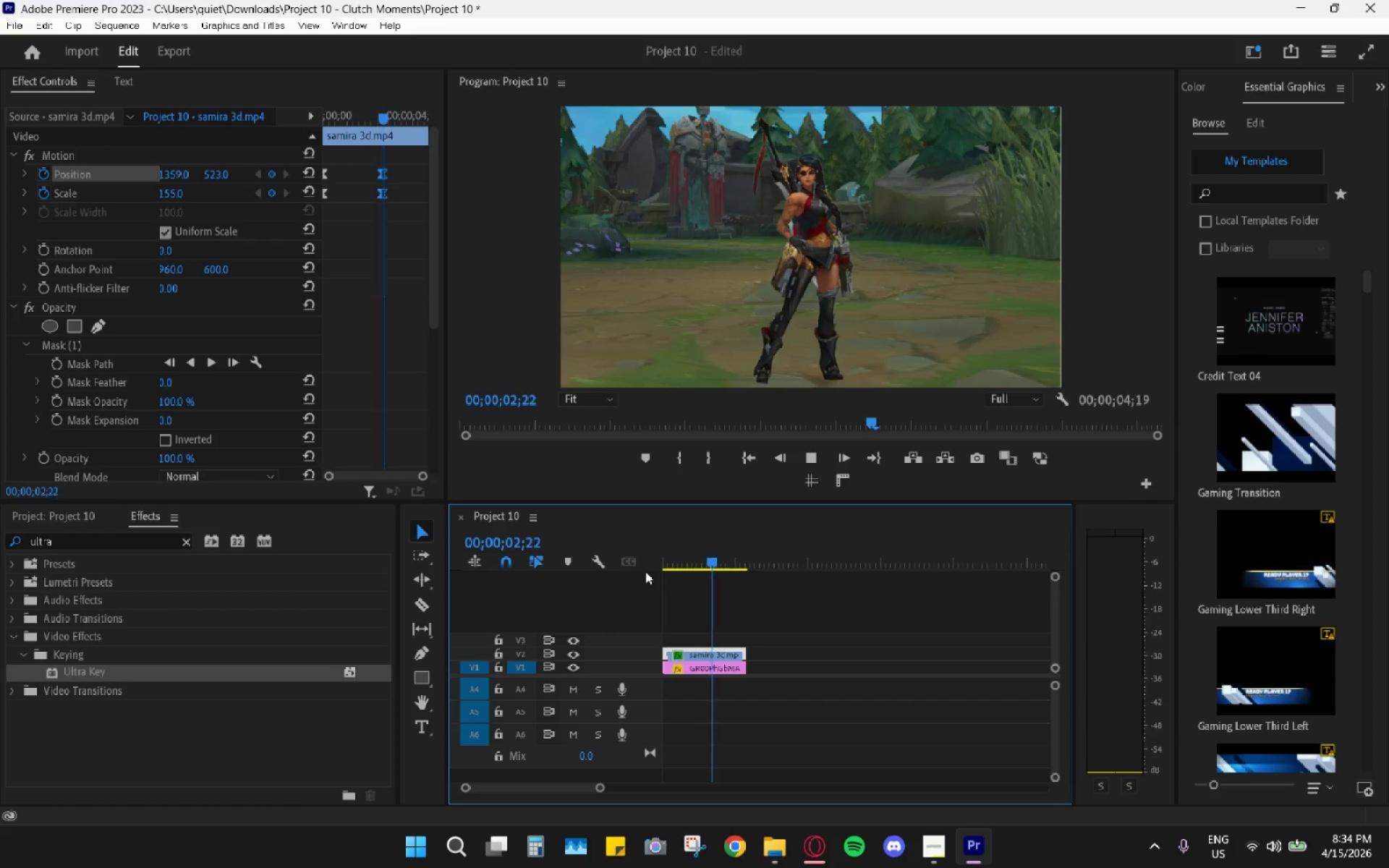 
left_click_drag(start_coordinate=[690, 565], to_coordinate=[639, 563])
 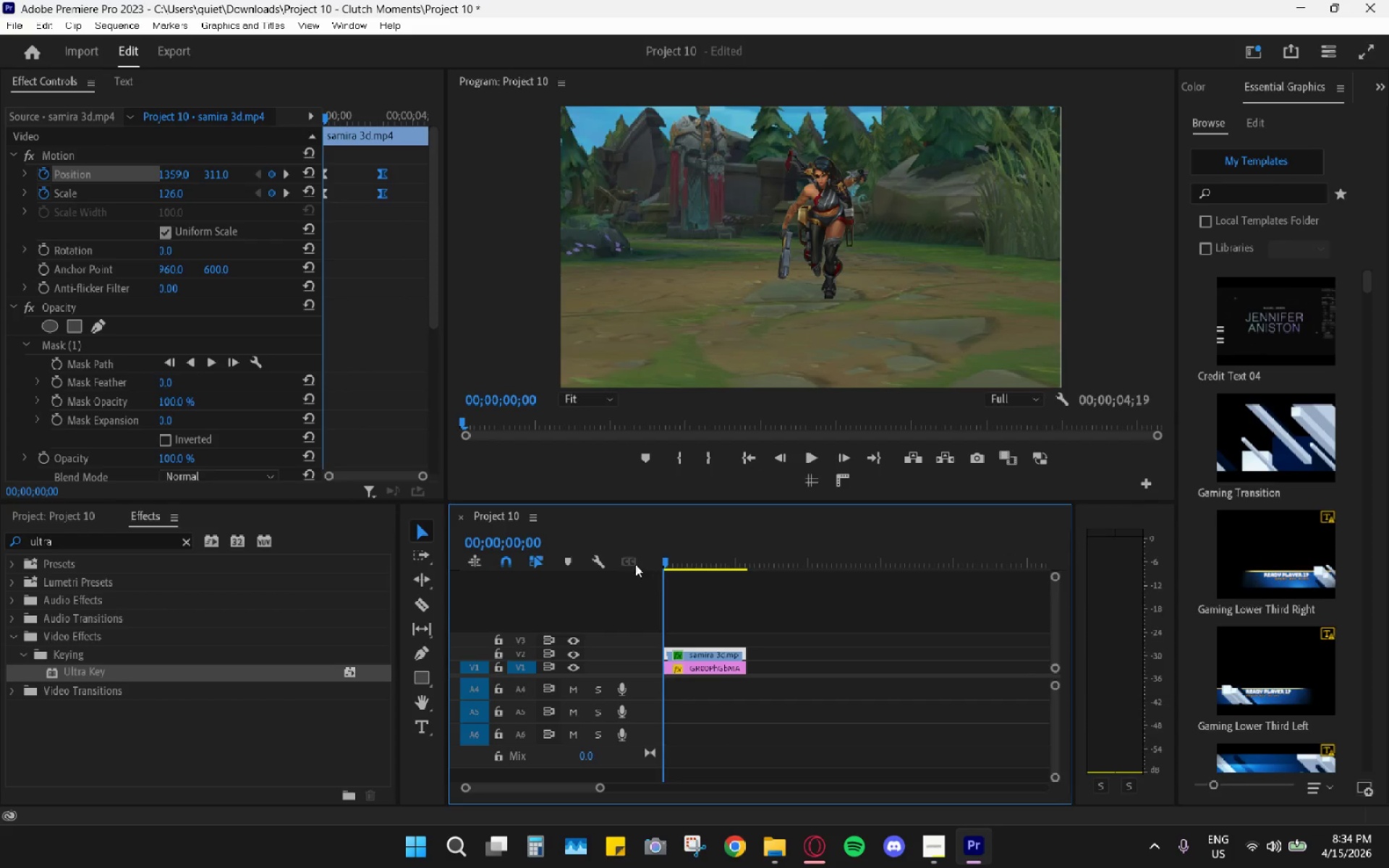 
key(Space)
 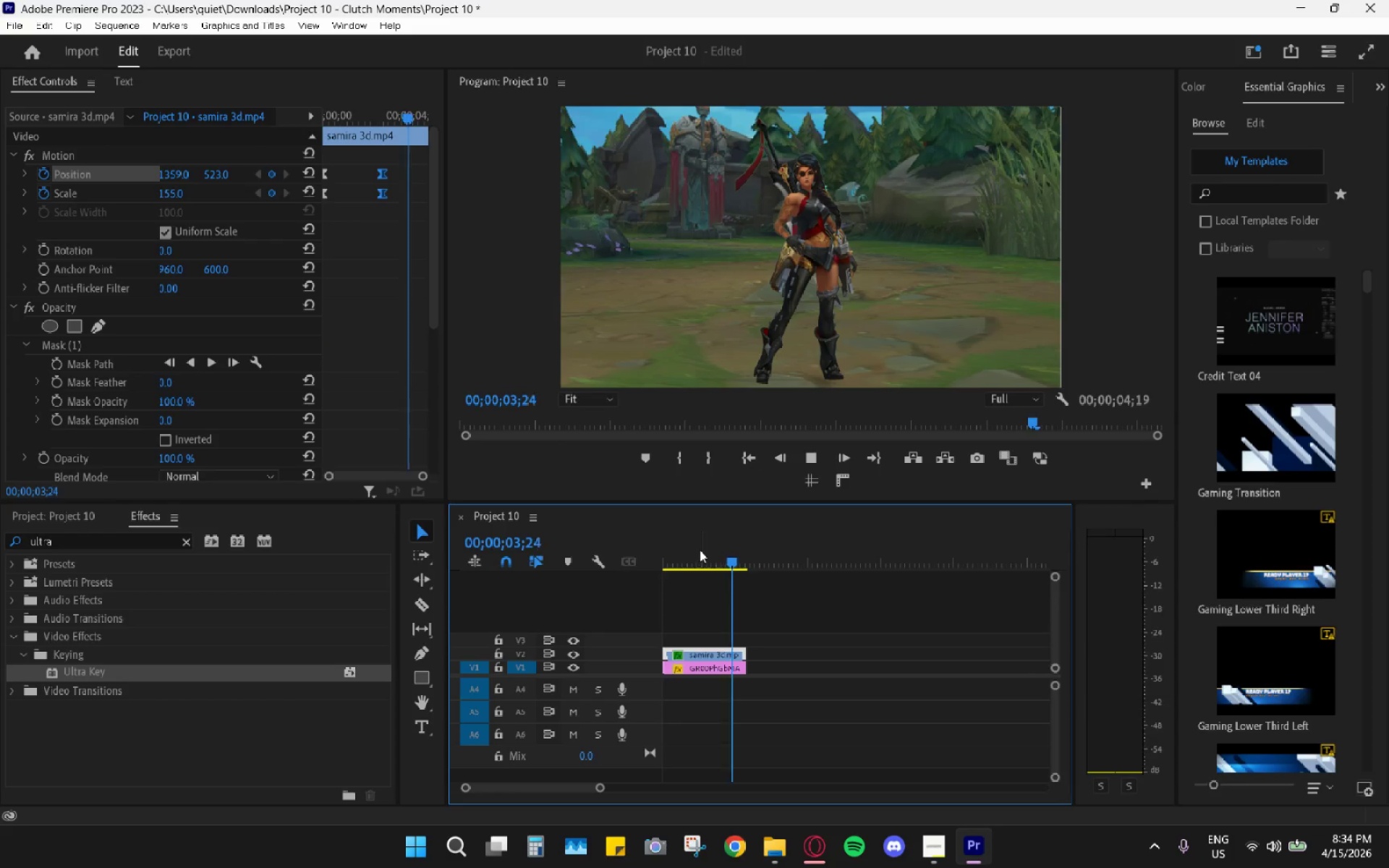 
wait(5.19)
 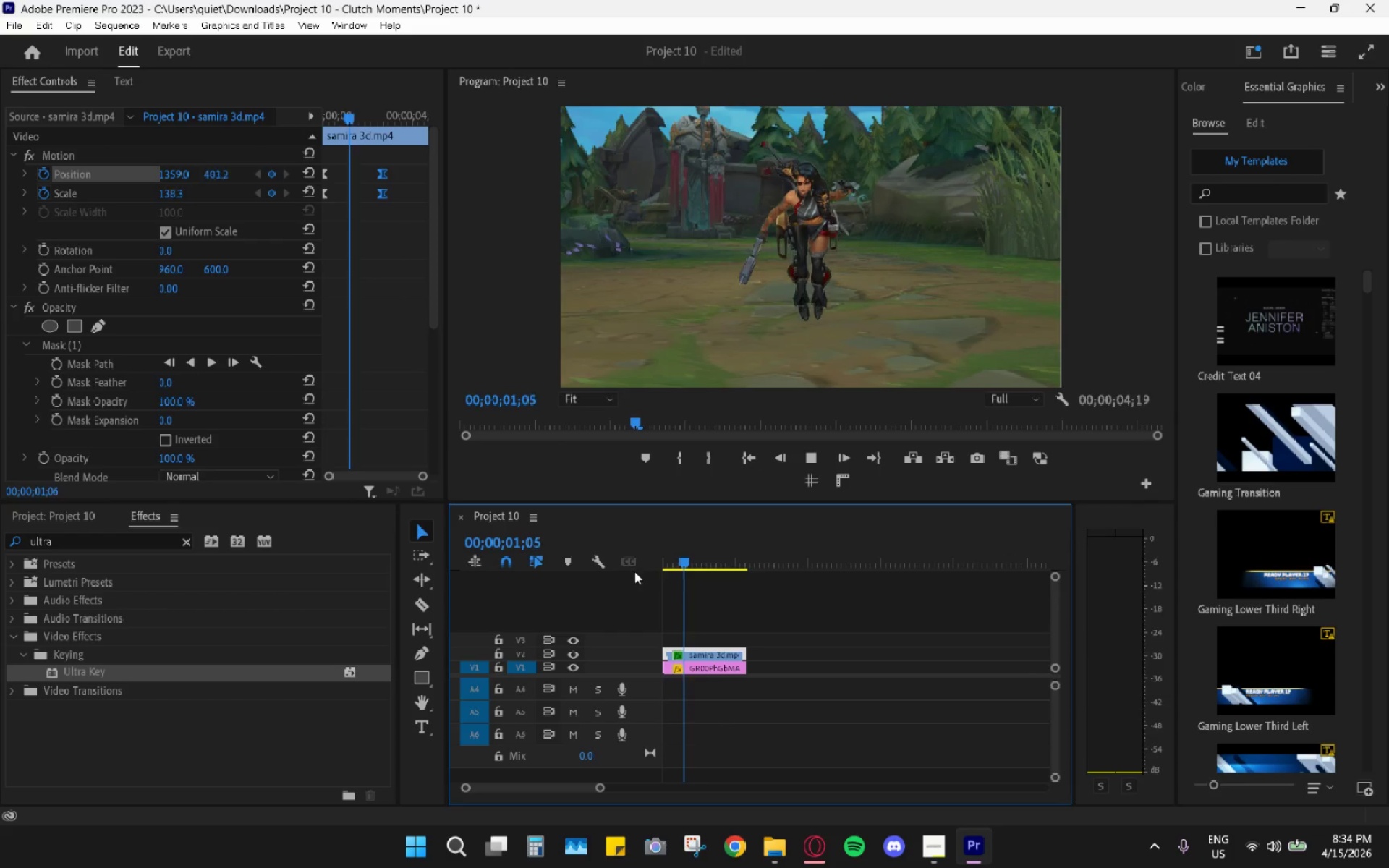 
left_click_drag(start_coordinate=[668, 561], to_coordinate=[643, 555])
 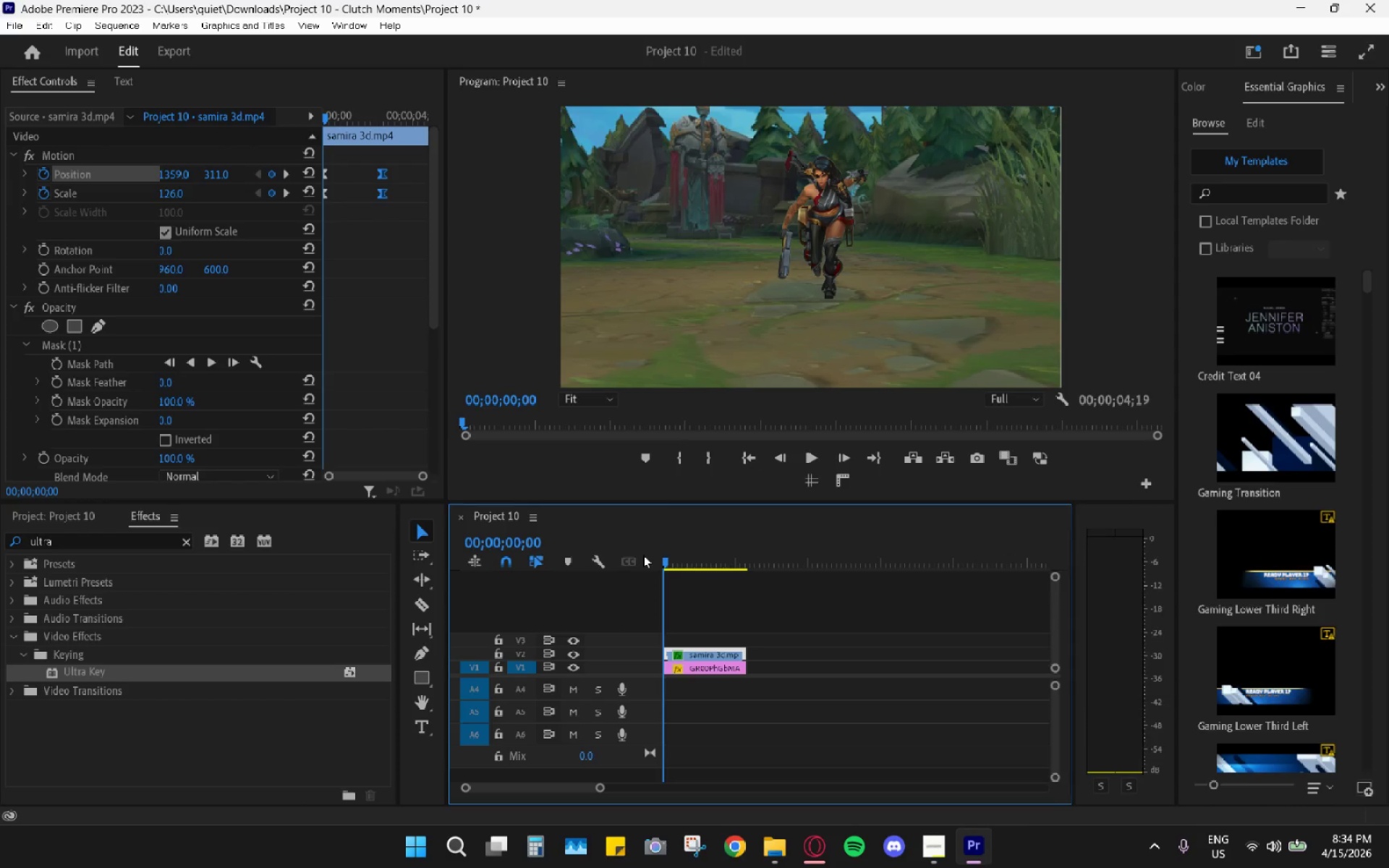 
key(Space)
 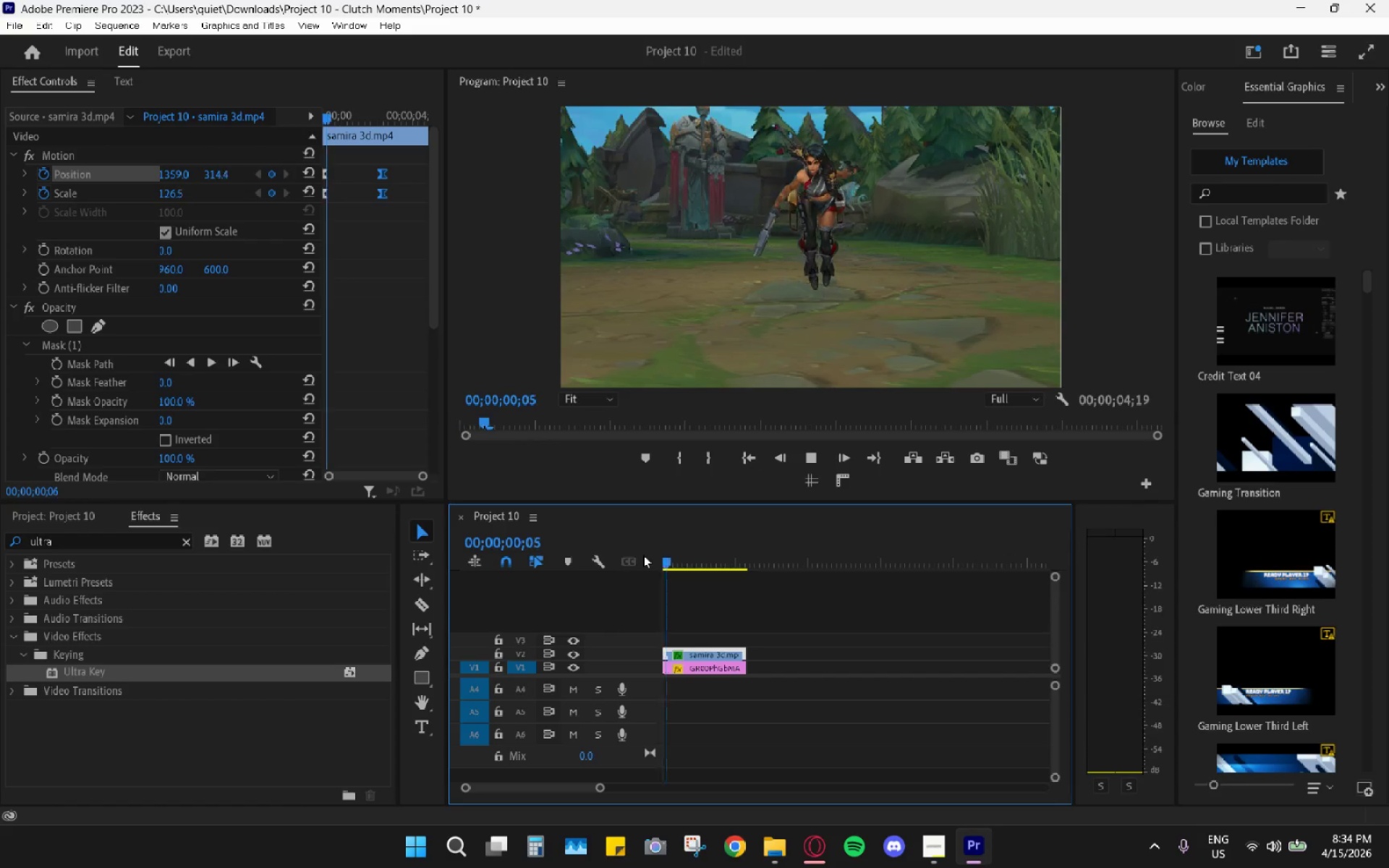 
key(Space)
 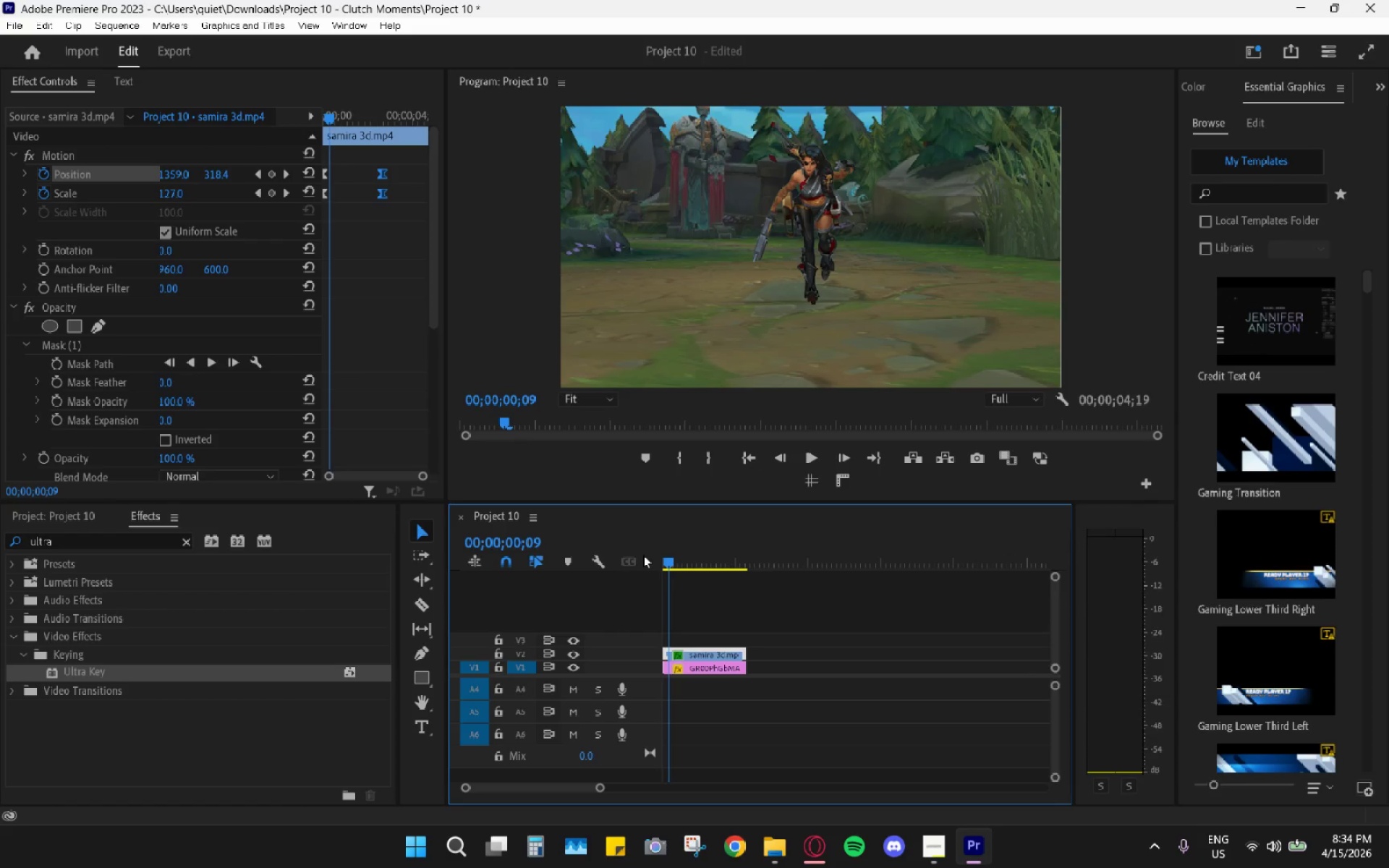 
key(Space)
 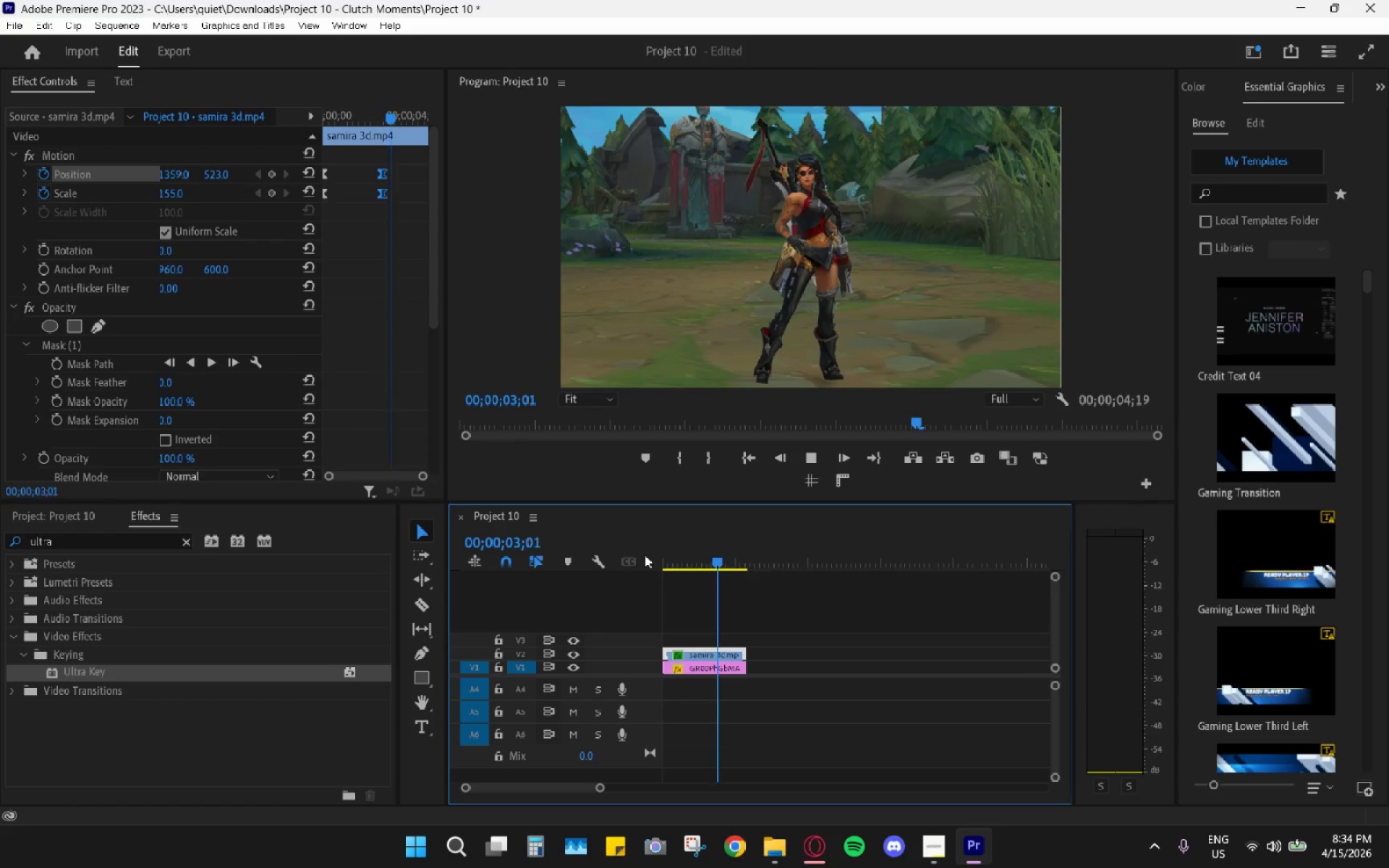 
left_click_drag(start_coordinate=[724, 566], to_coordinate=[703, 560])
 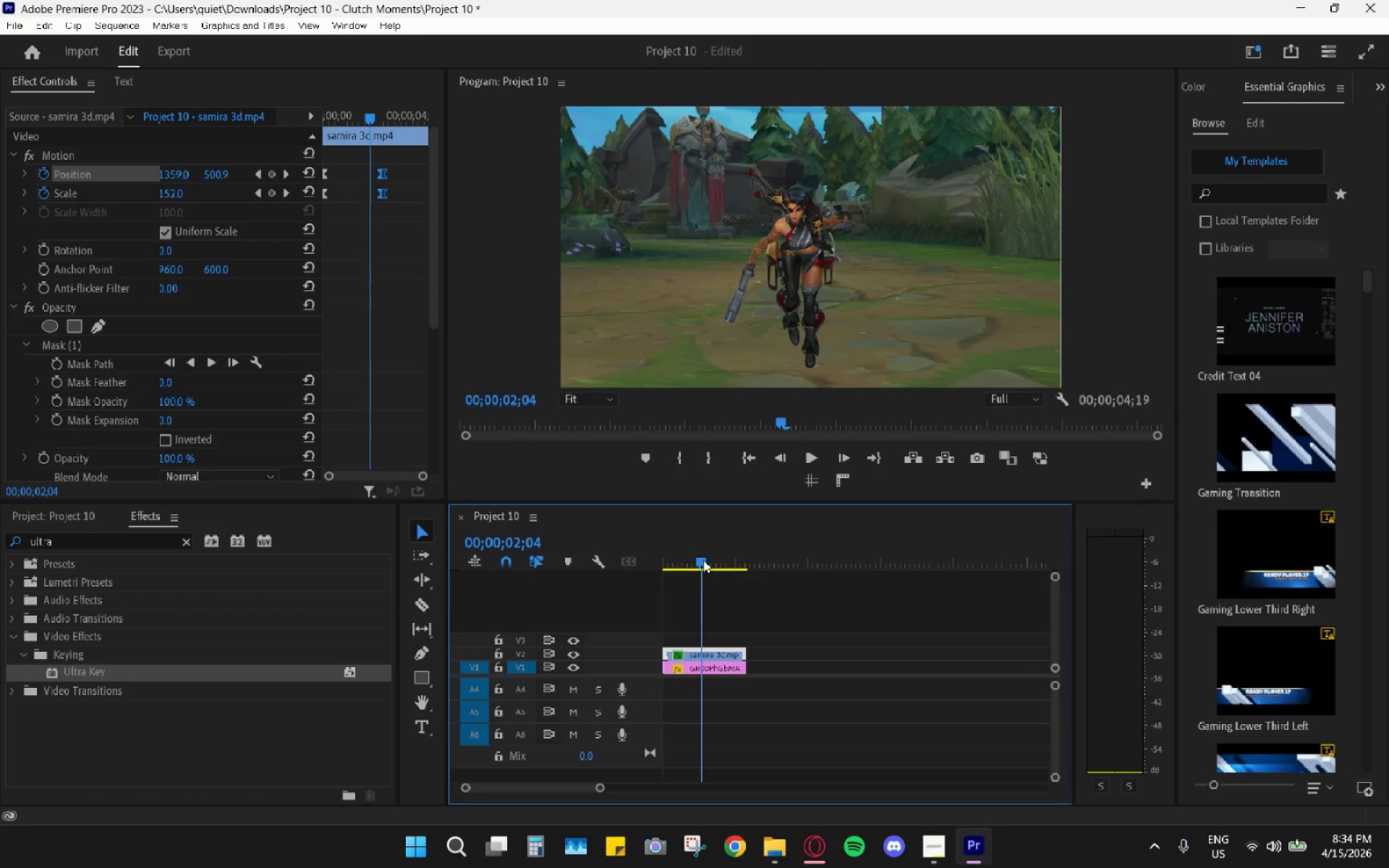 
key(Space)
 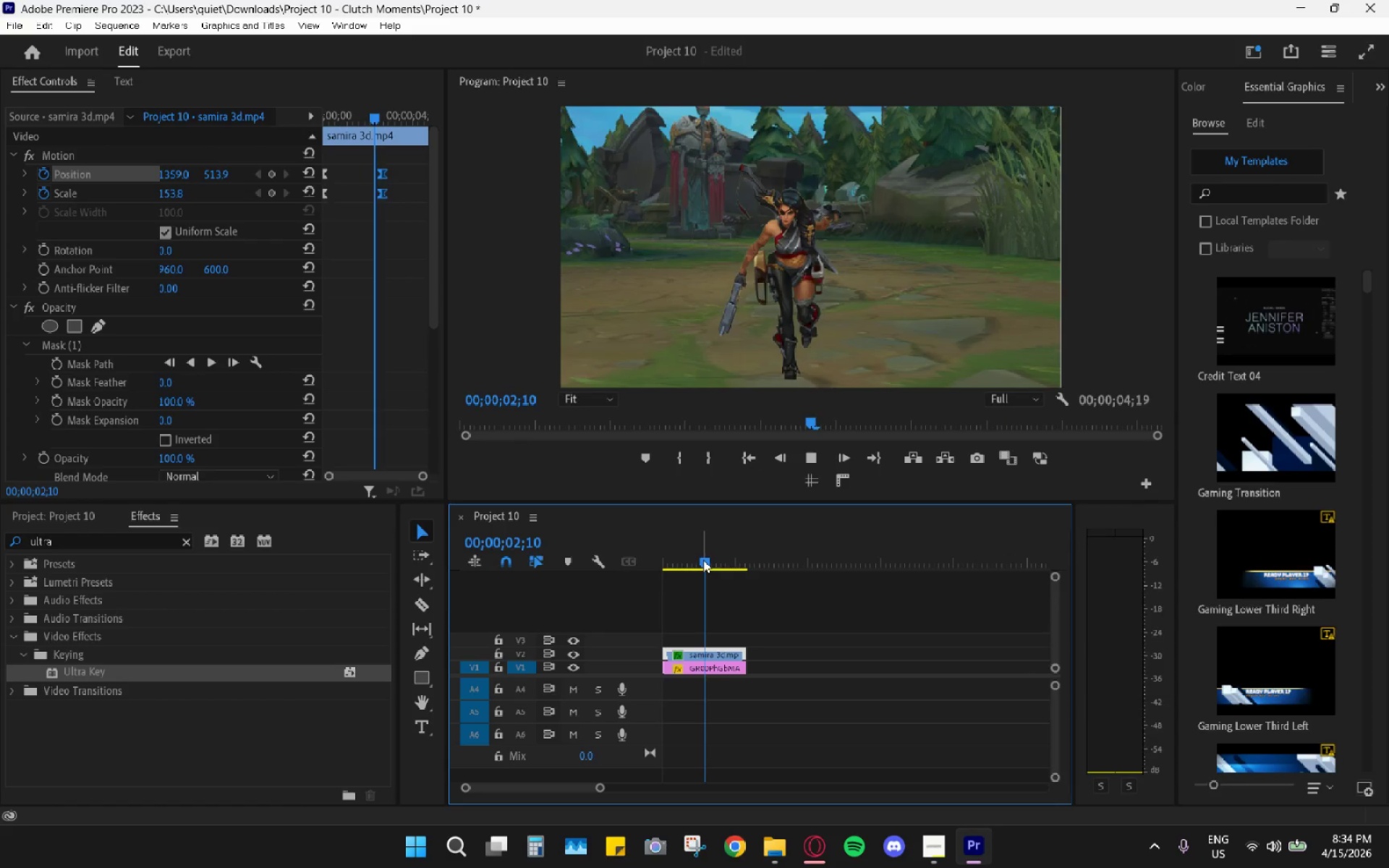 
key(Space)
 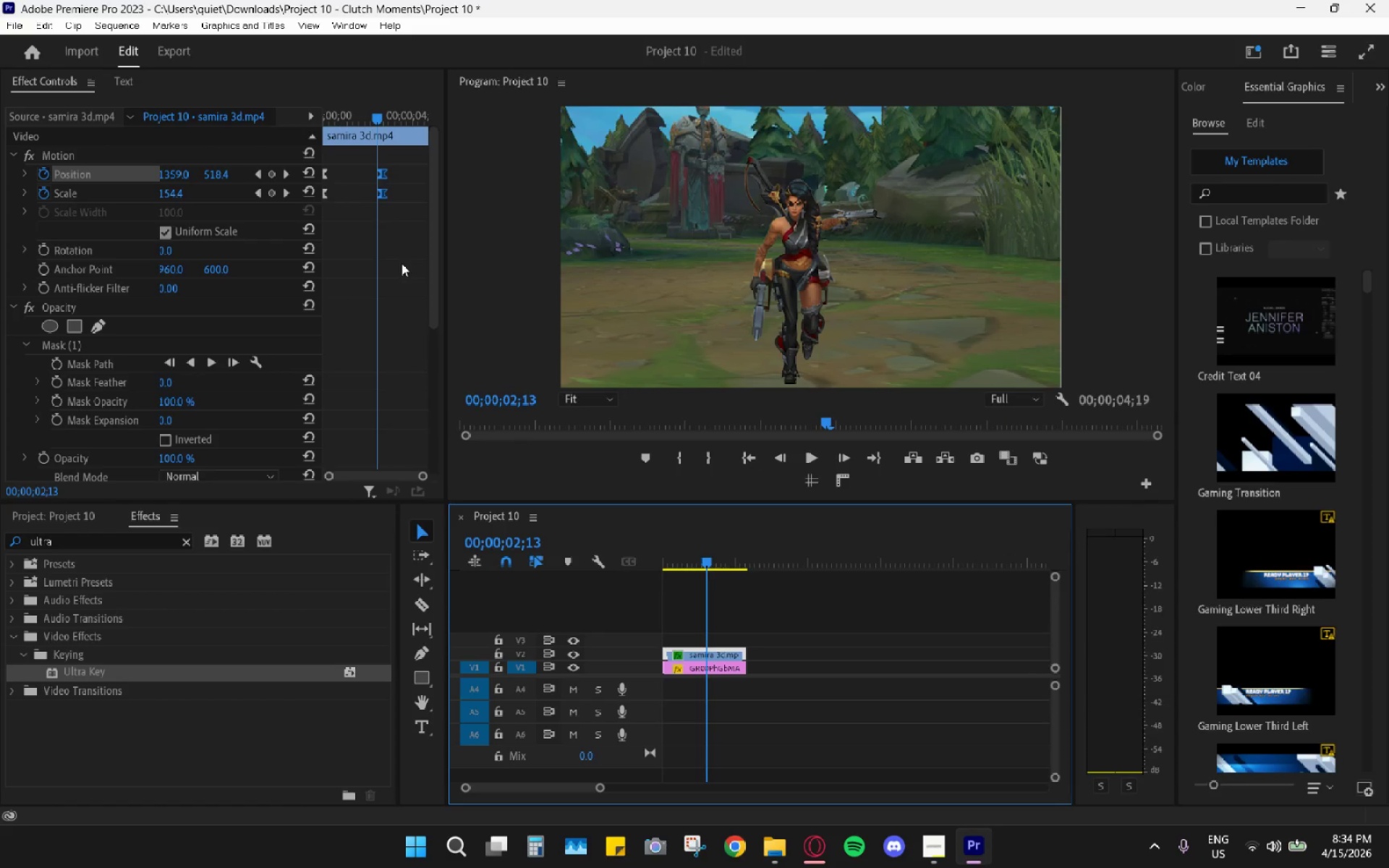 
left_click_drag(start_coordinate=[389, 158], to_coordinate=[369, 208])
 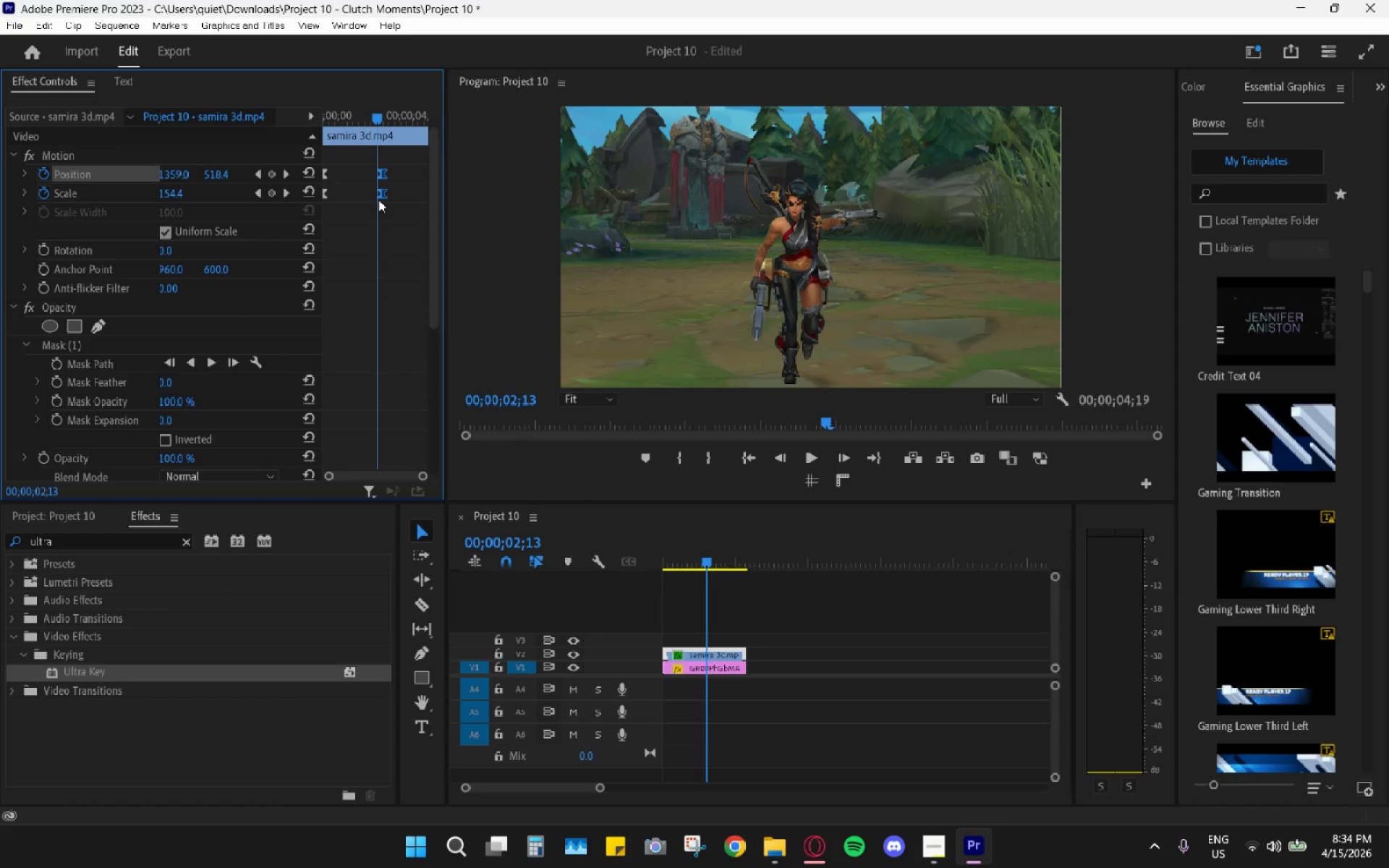 
left_click_drag(start_coordinate=[377, 195], to_coordinate=[373, 194])
 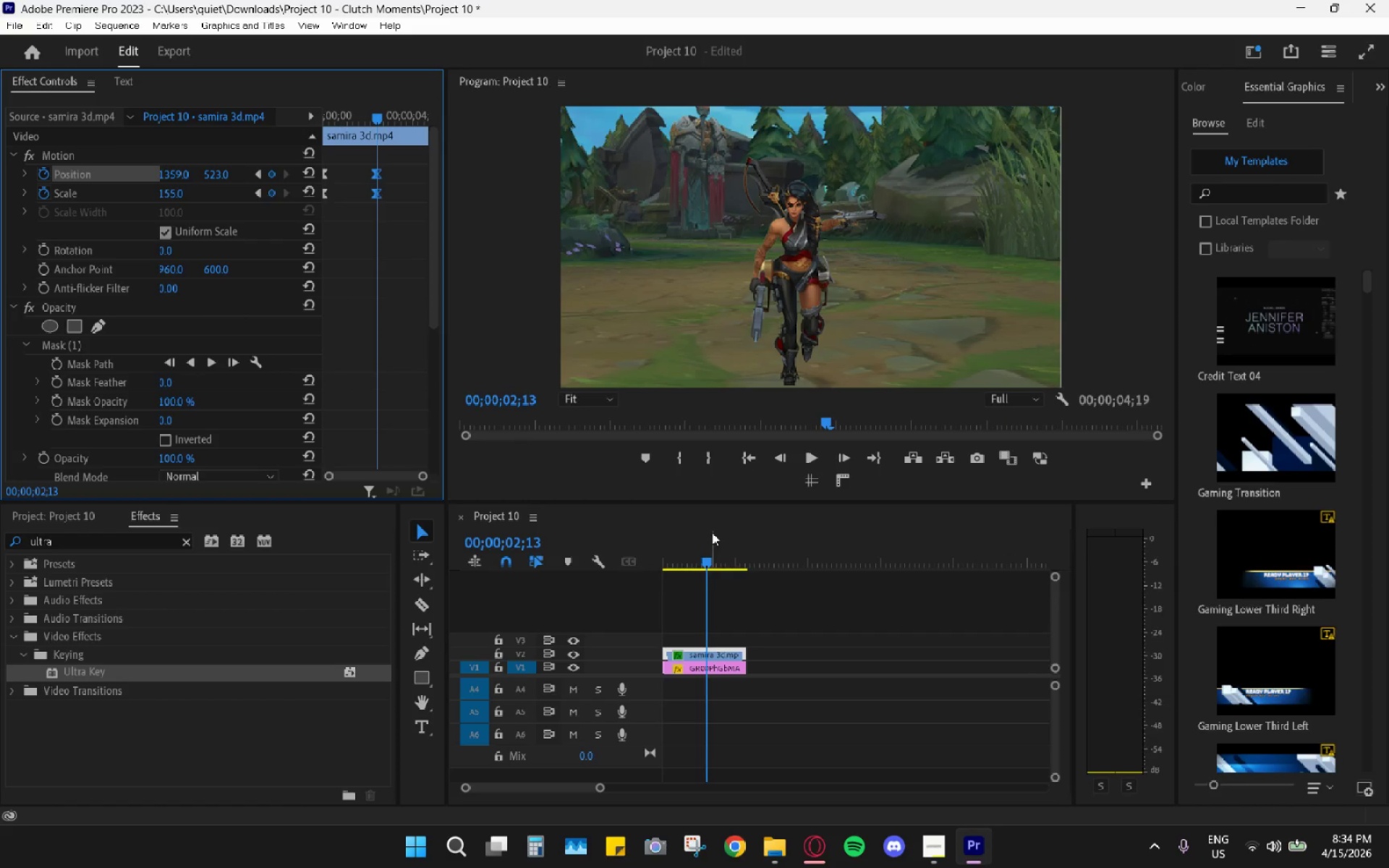 
left_click_drag(start_coordinate=[703, 535], to_coordinate=[606, 556])
 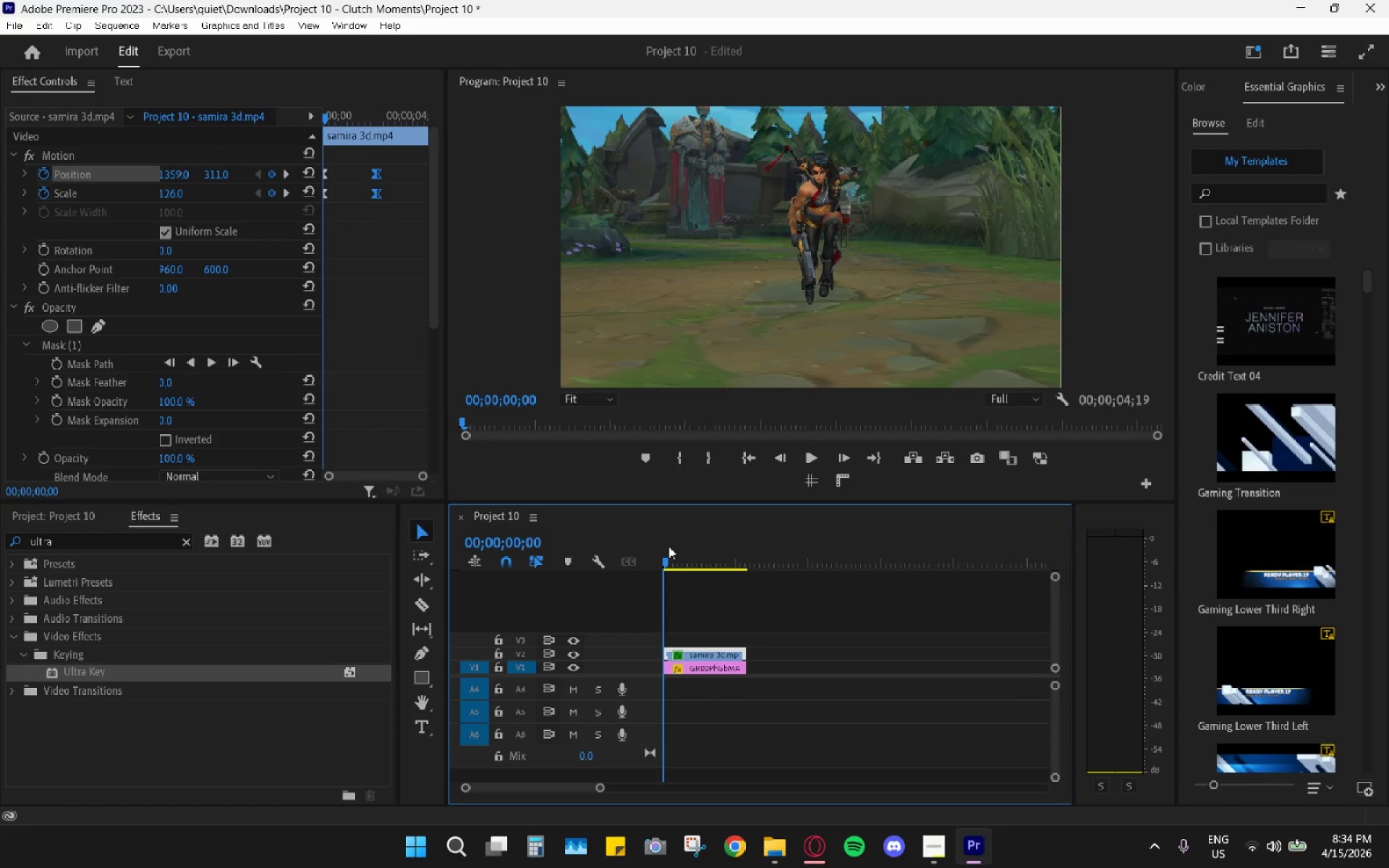 
key(Space)
 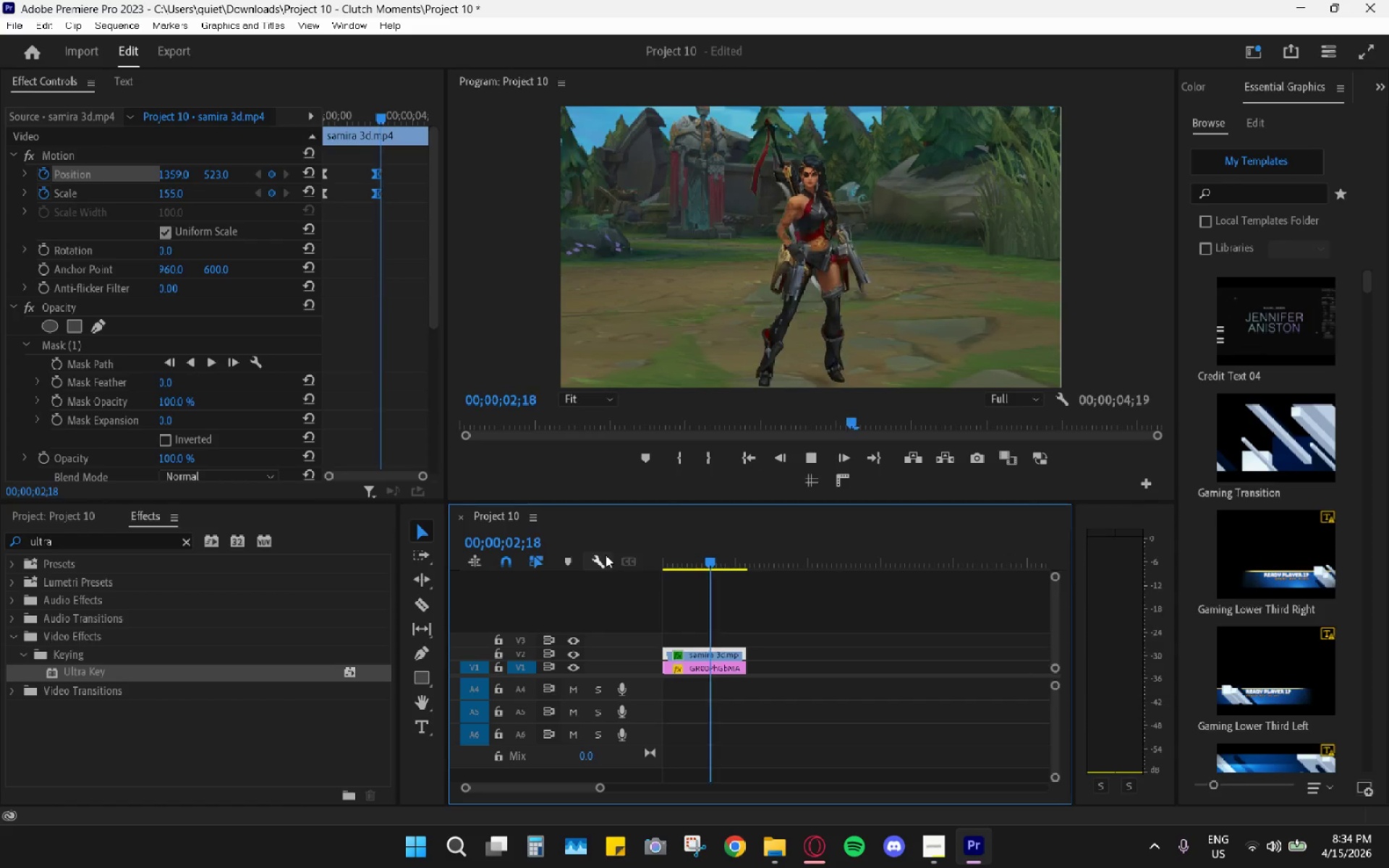 
key(Space)
 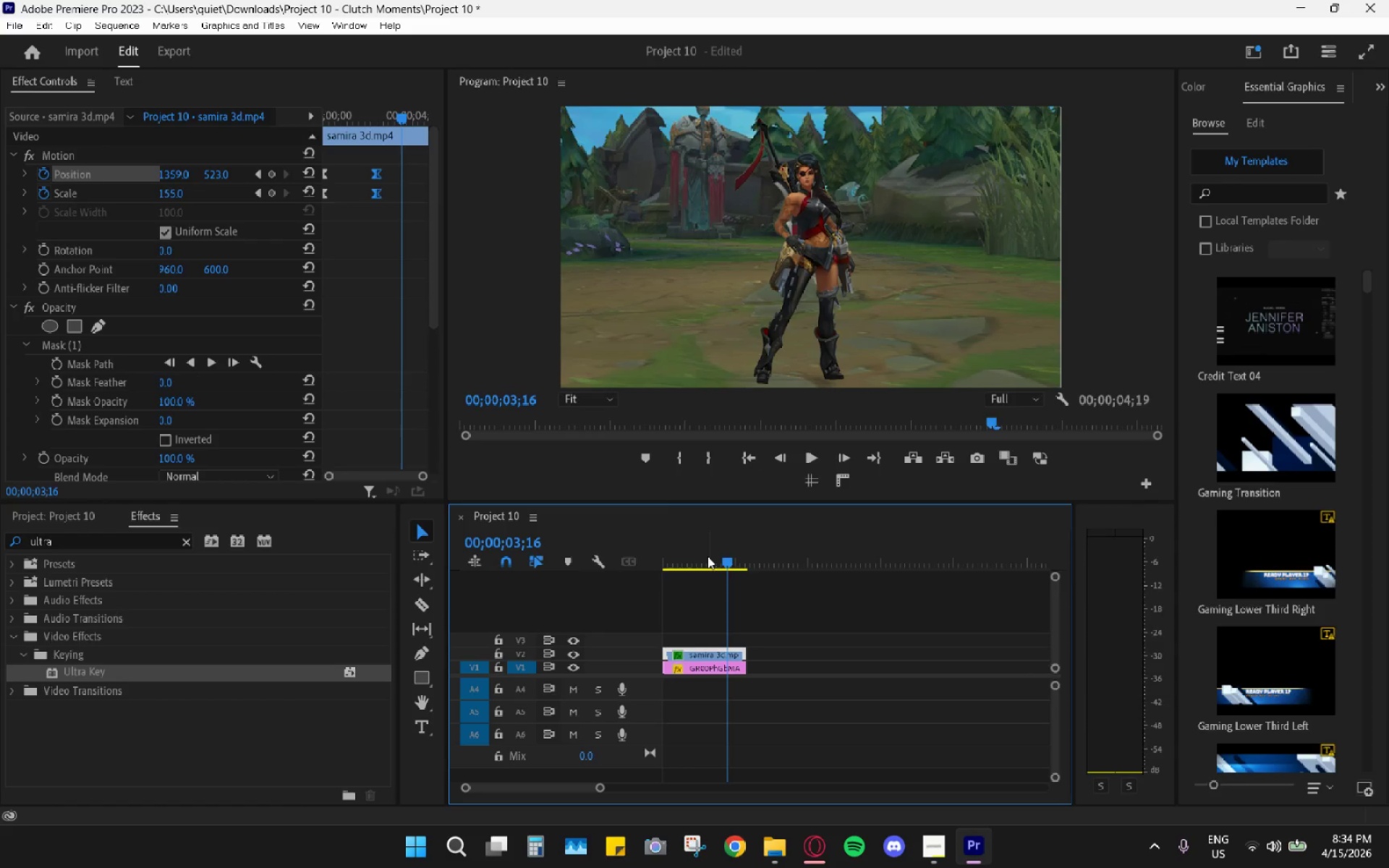 
left_click_drag(start_coordinate=[708, 556], to_coordinate=[646, 556])
 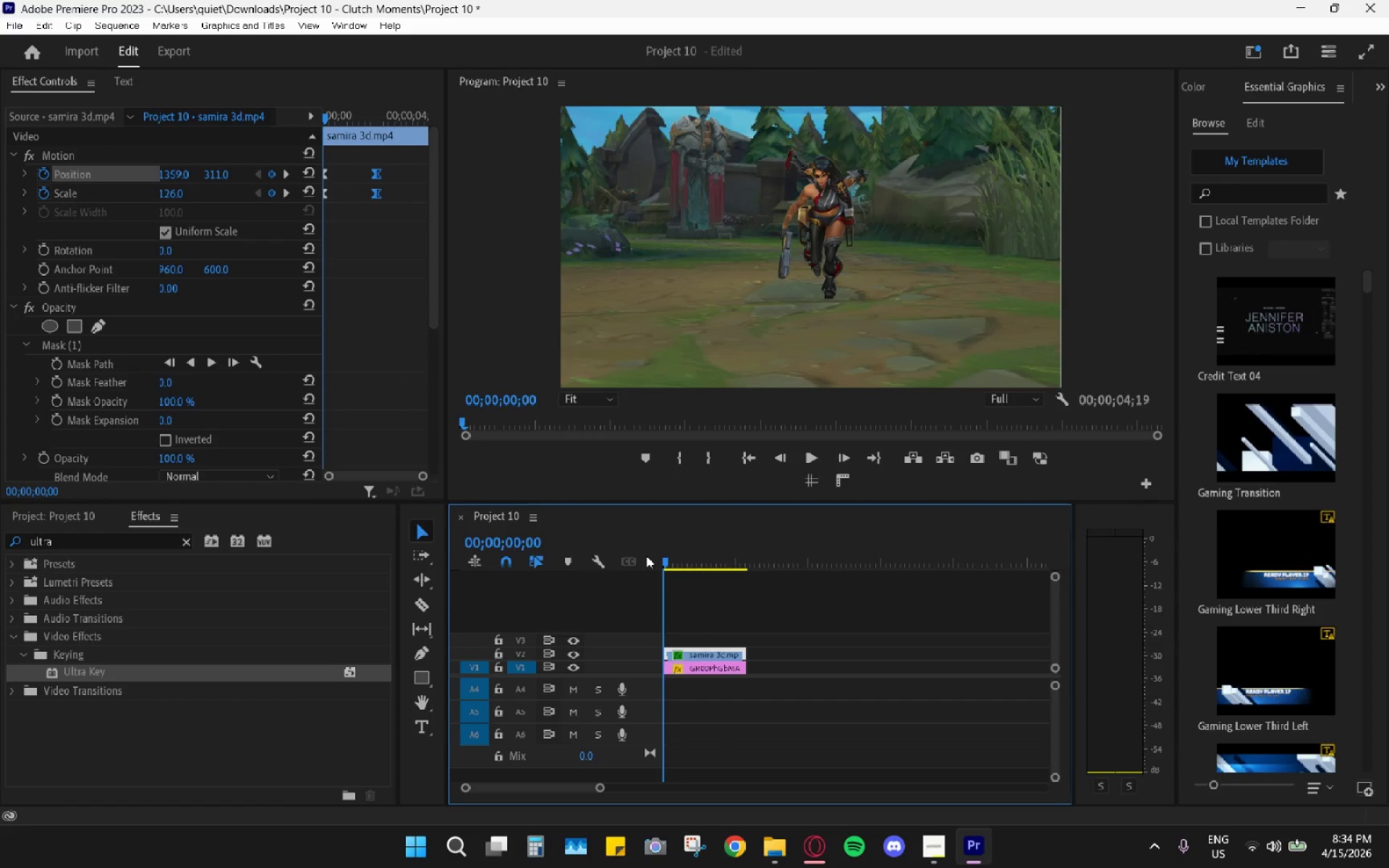 
key(Space)
 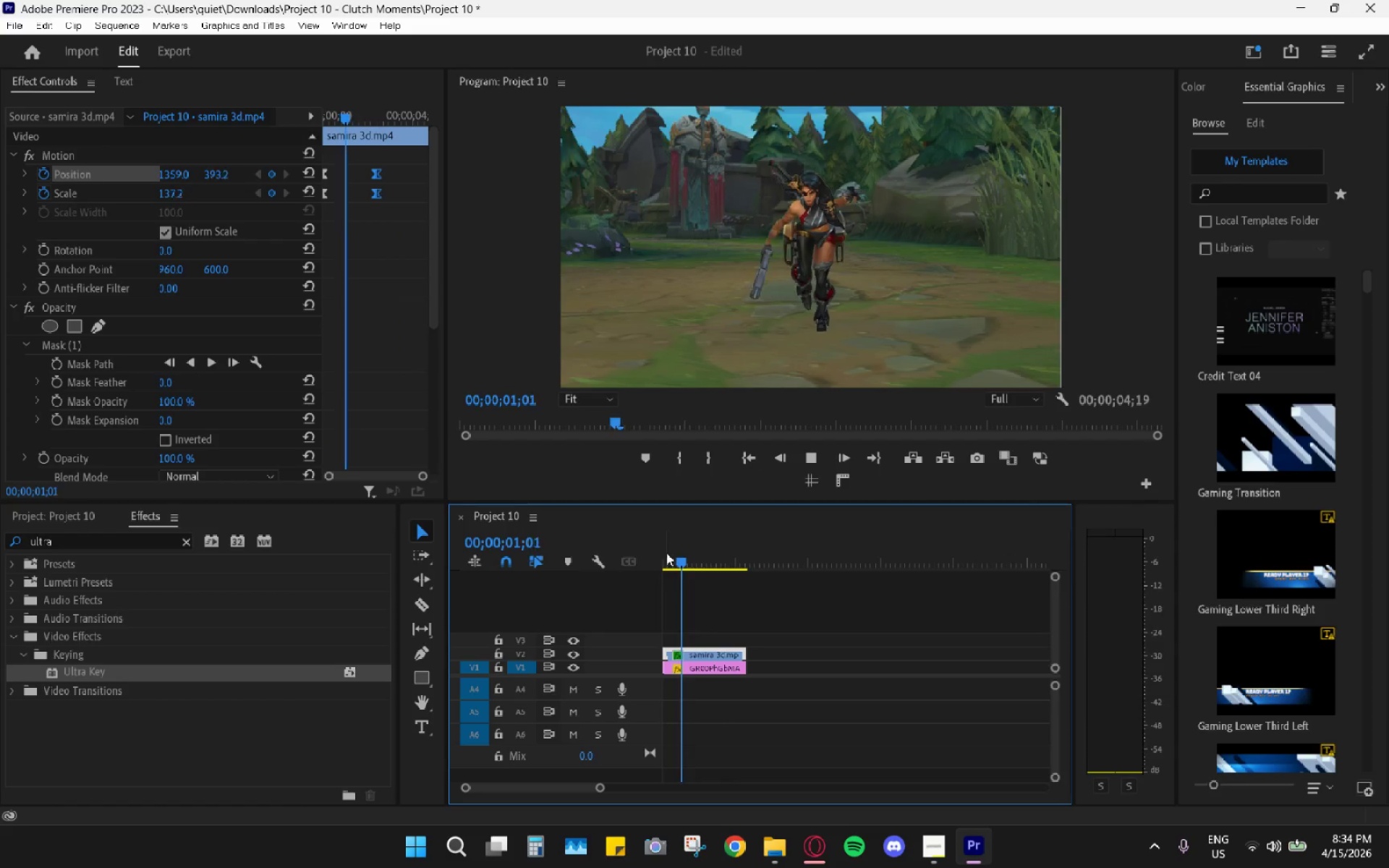 
key(Space)
 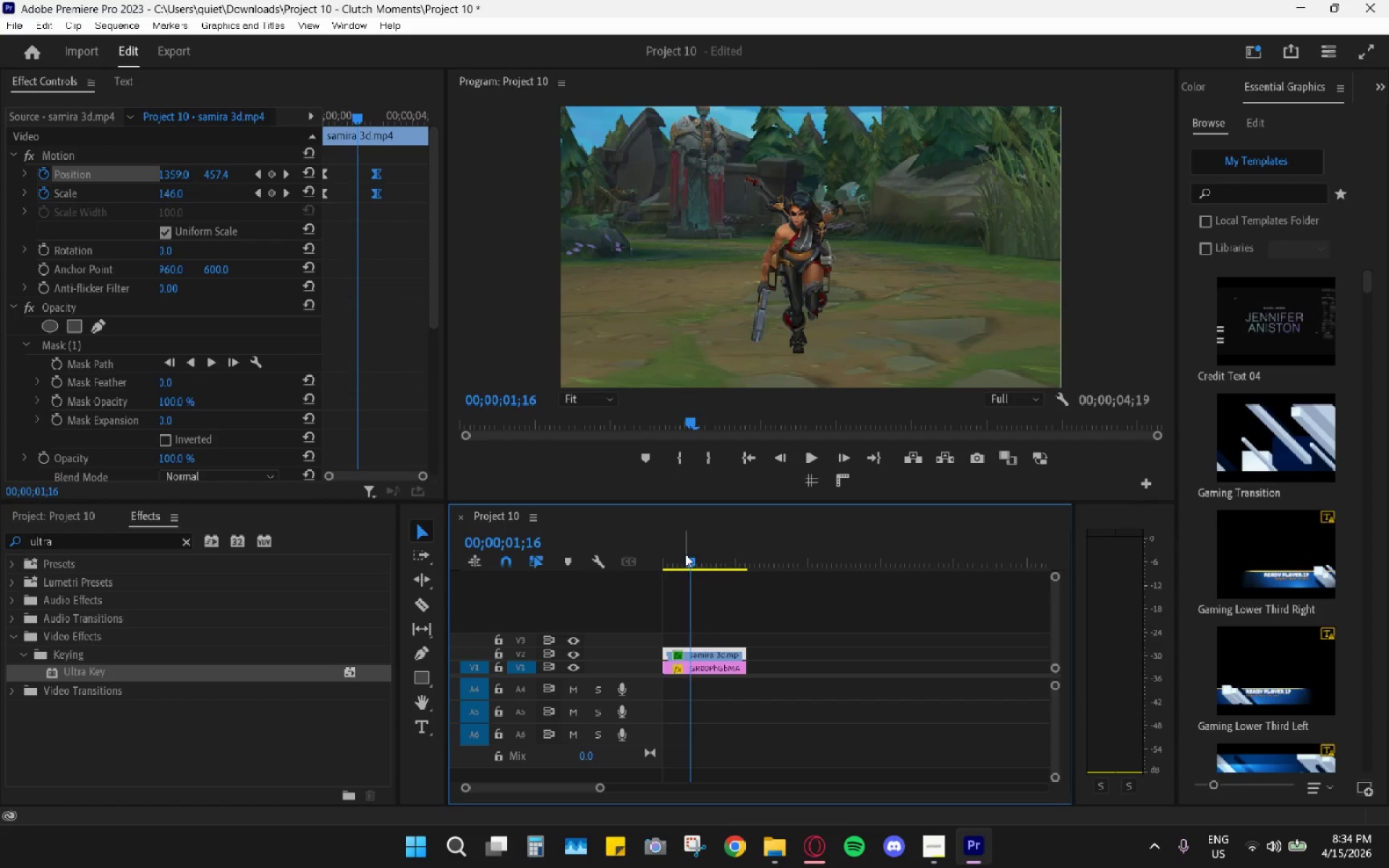 
left_click_drag(start_coordinate=[686, 555], to_coordinate=[671, 555])
 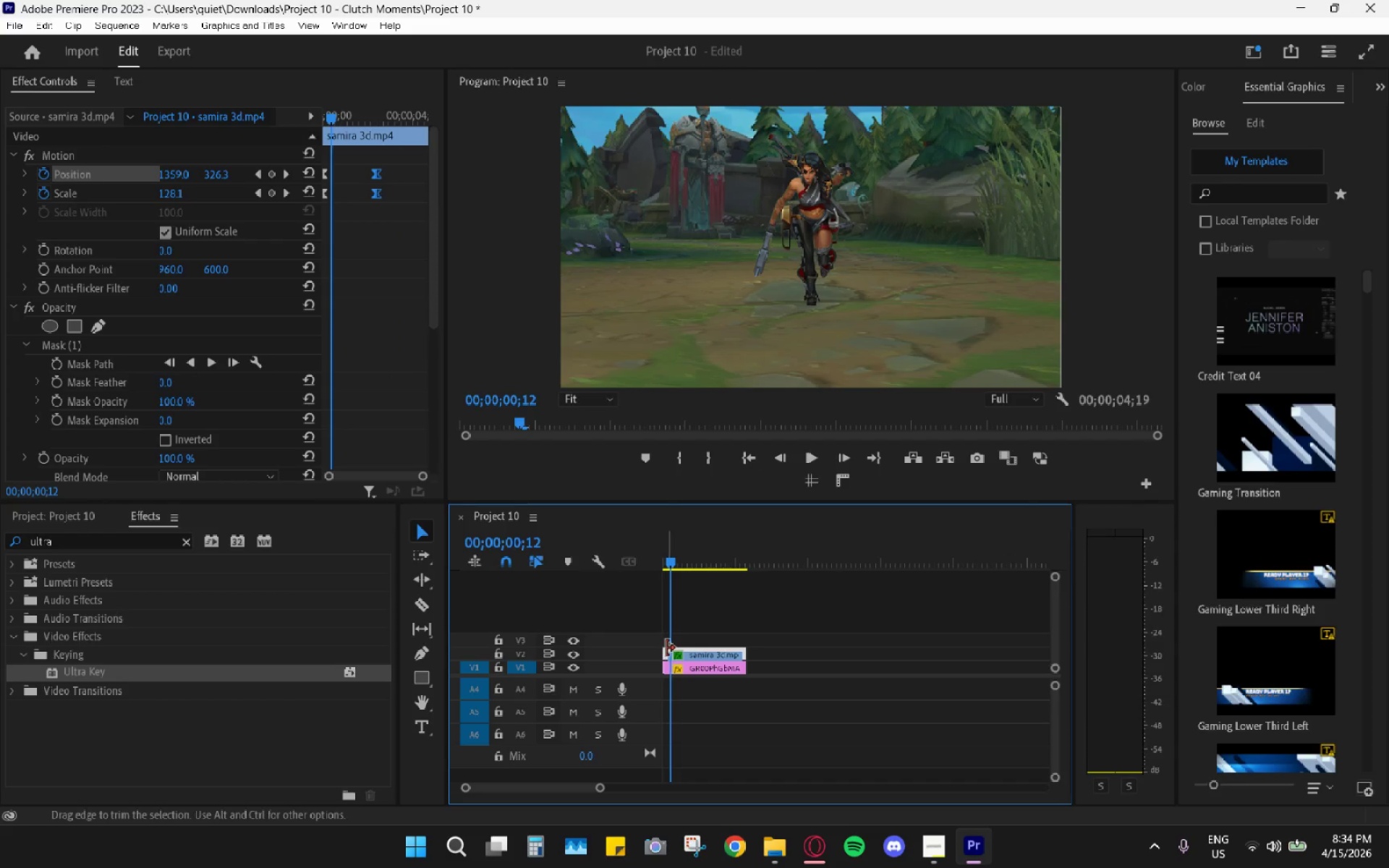 
key(C)
 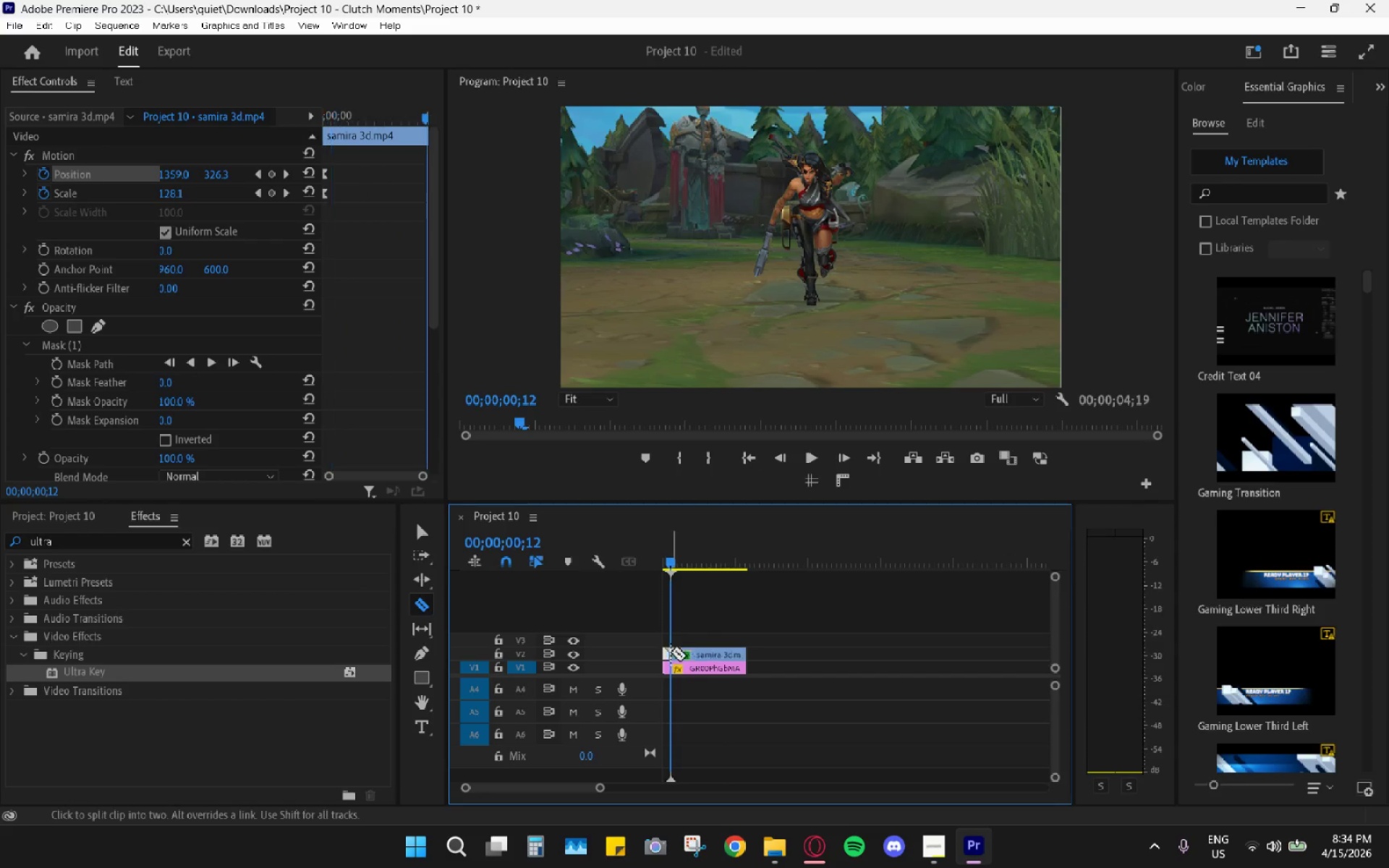 
double_click([668, 663])
 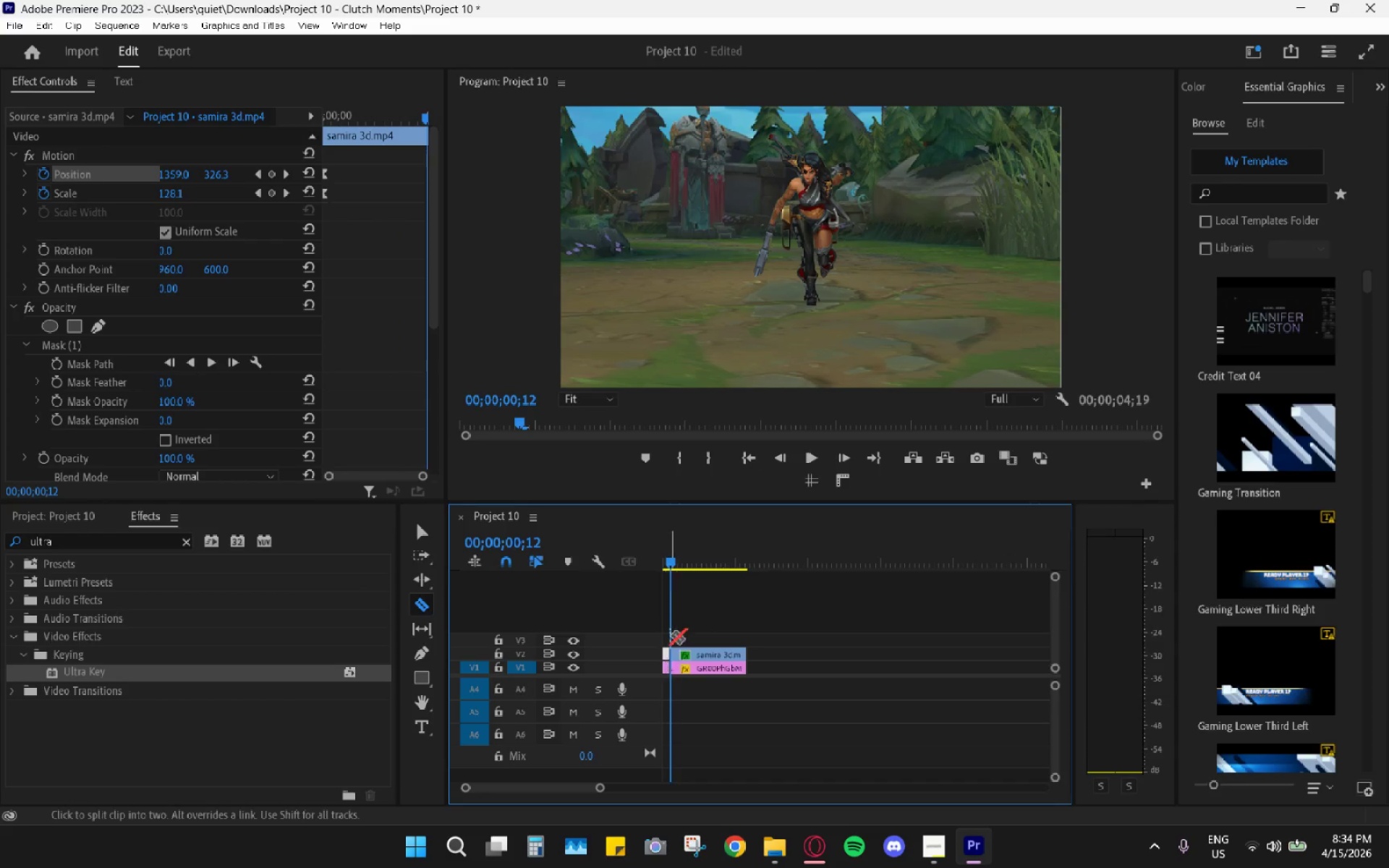 
type(vh)
 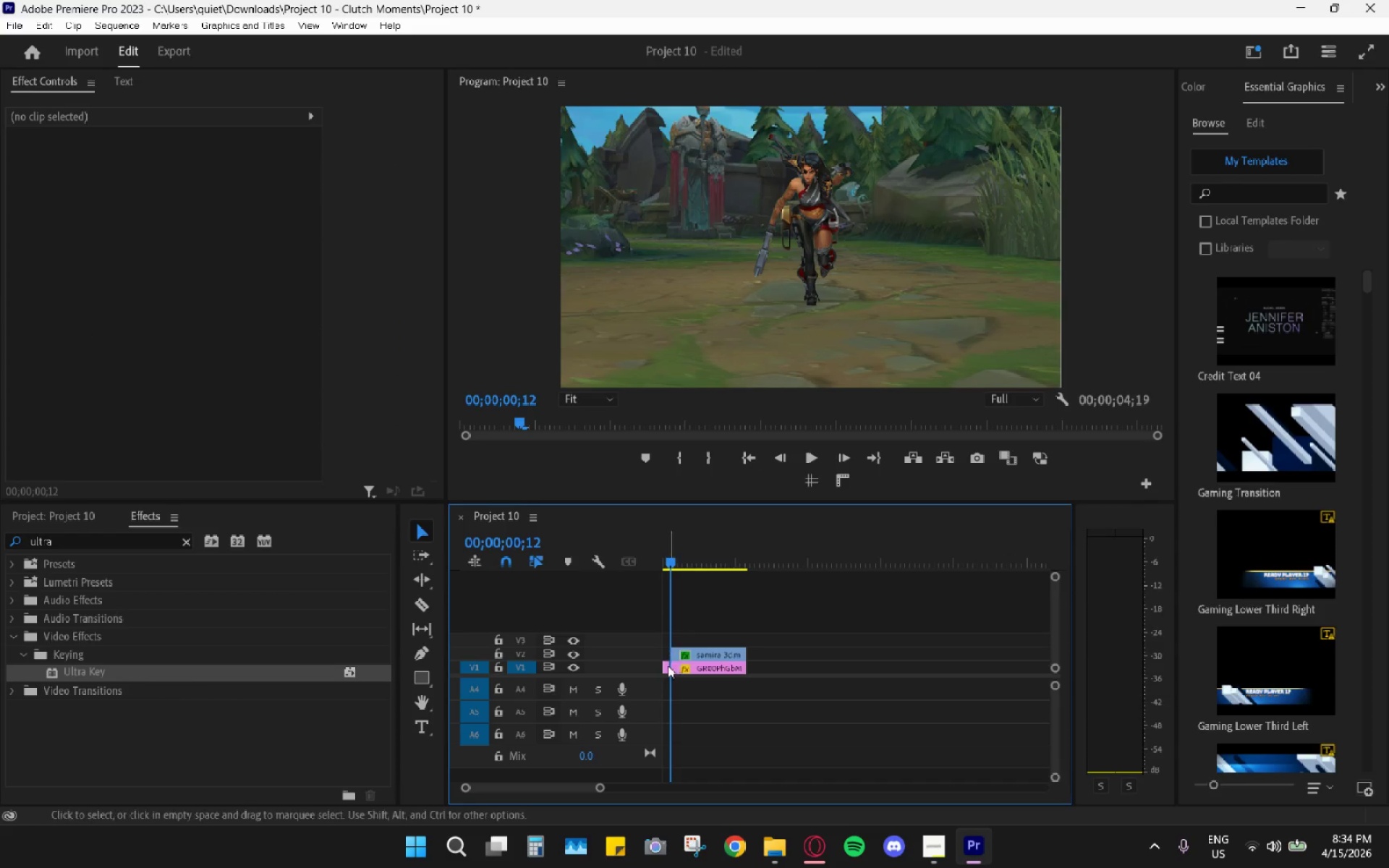 
key(H)
 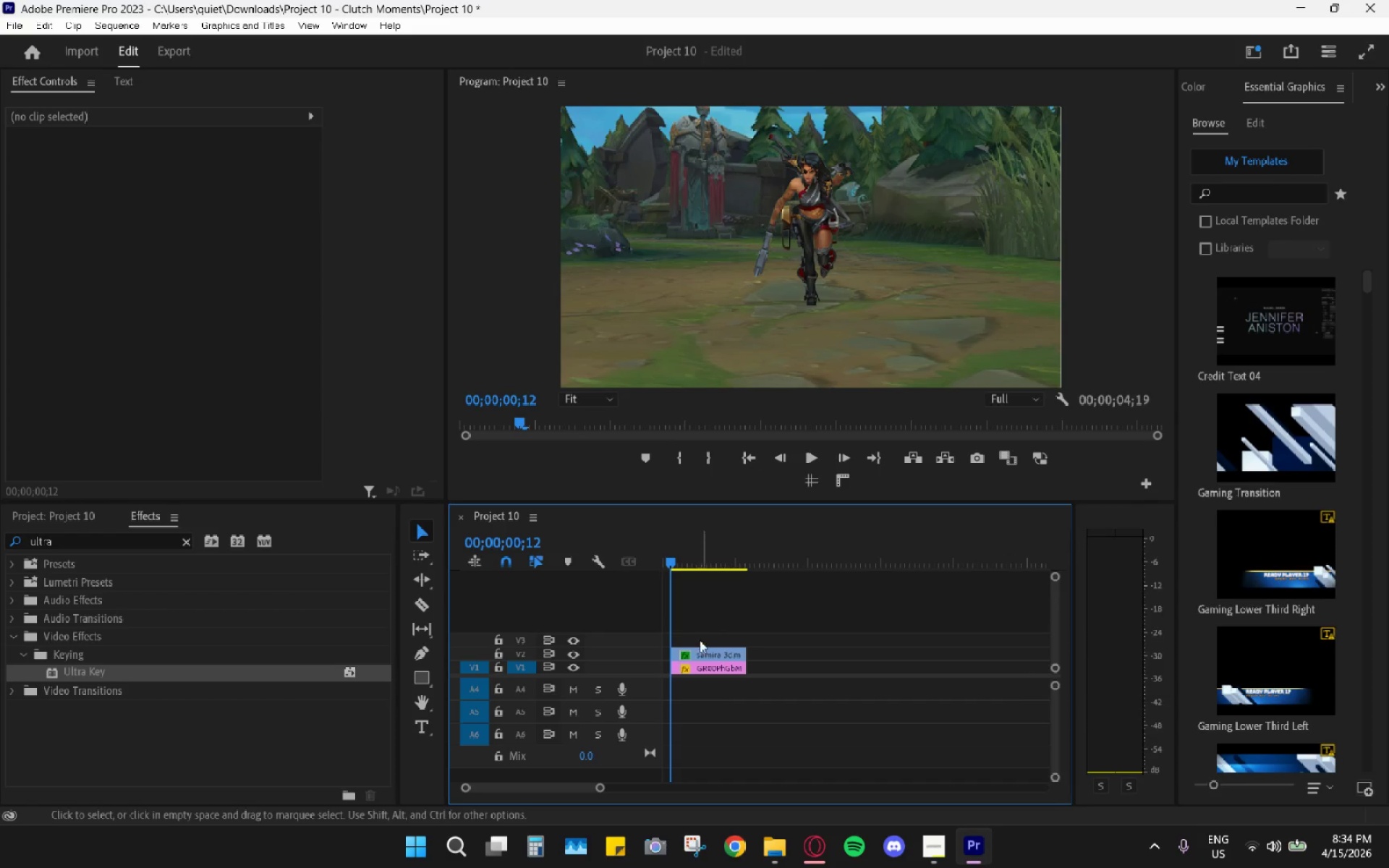 
left_click_drag(start_coordinate=[710, 607], to_coordinate=[687, 699])
 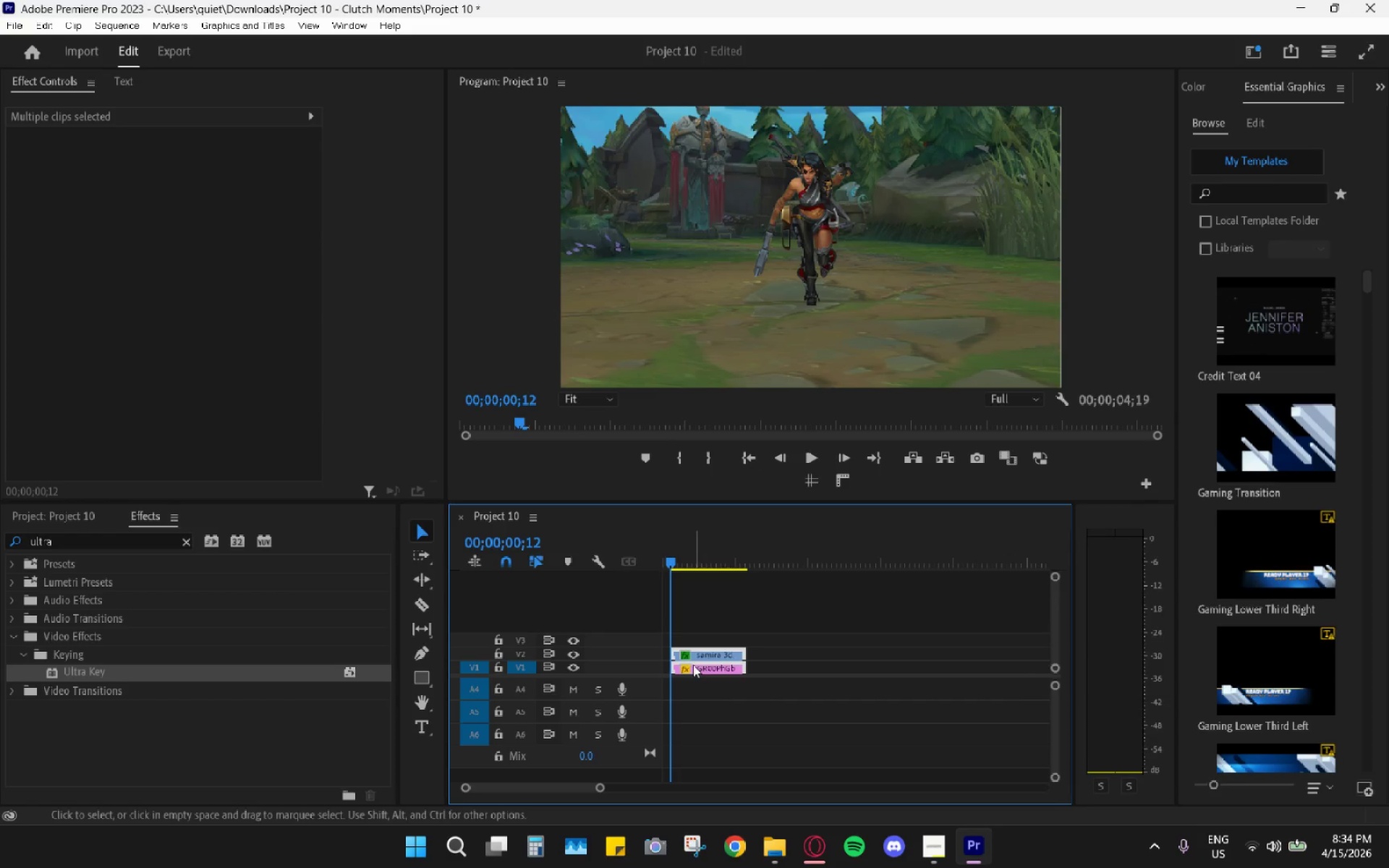 
left_click_drag(start_coordinate=[694, 665], to_coordinate=[675, 665])
 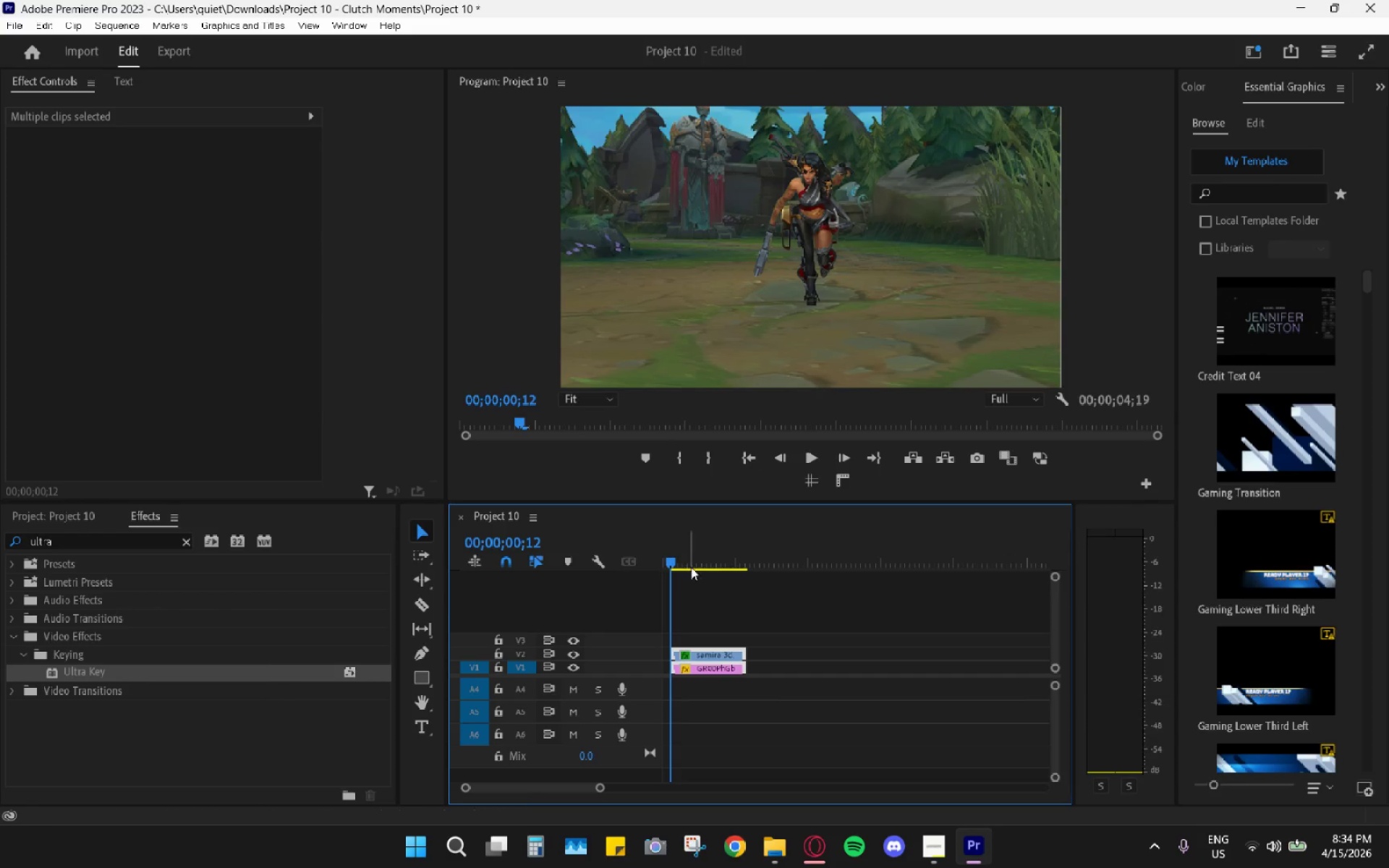 
left_click_drag(start_coordinate=[697, 555], to_coordinate=[726, 563])
 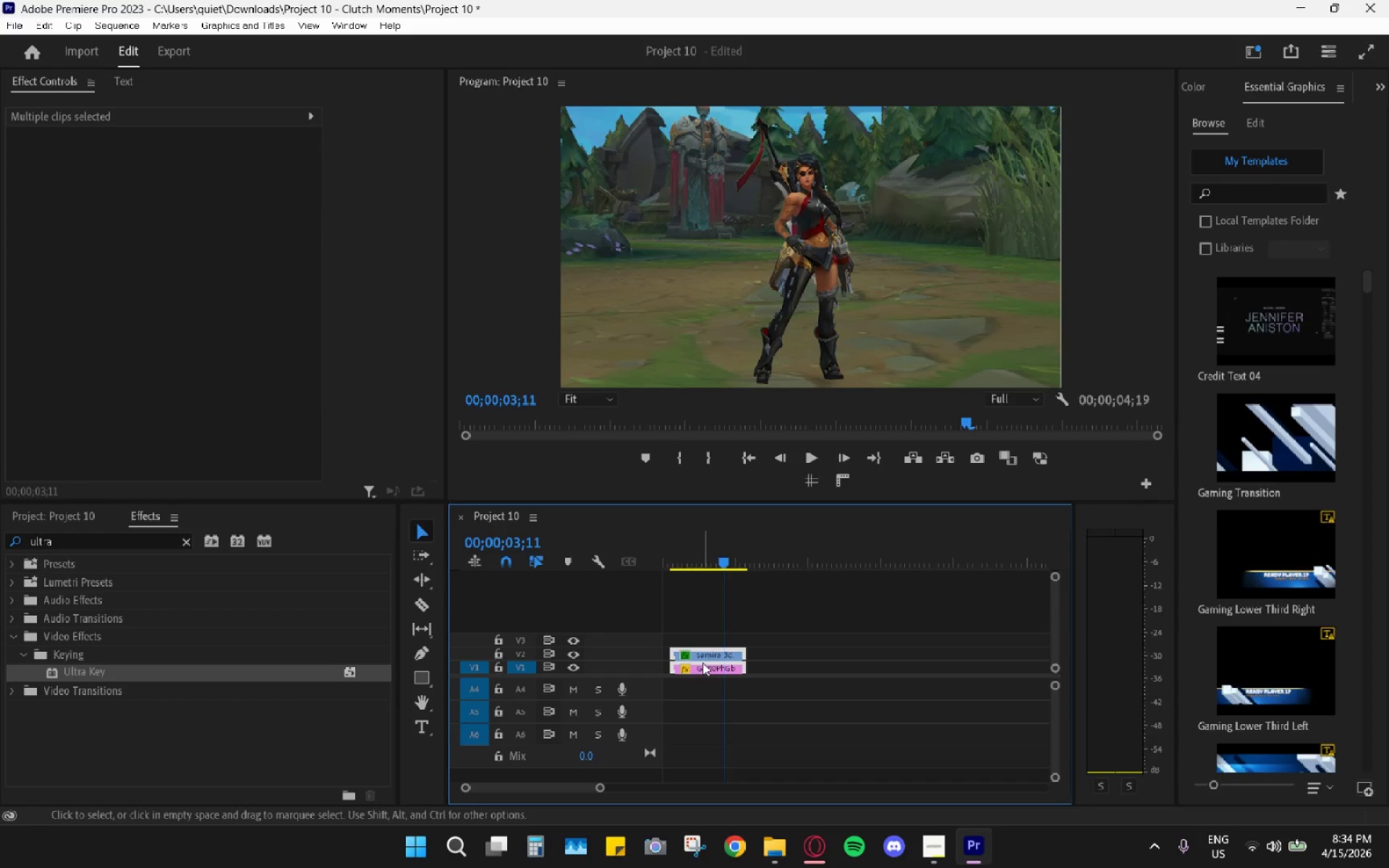 
left_click_drag(start_coordinate=[702, 664], to_coordinate=[681, 664])
 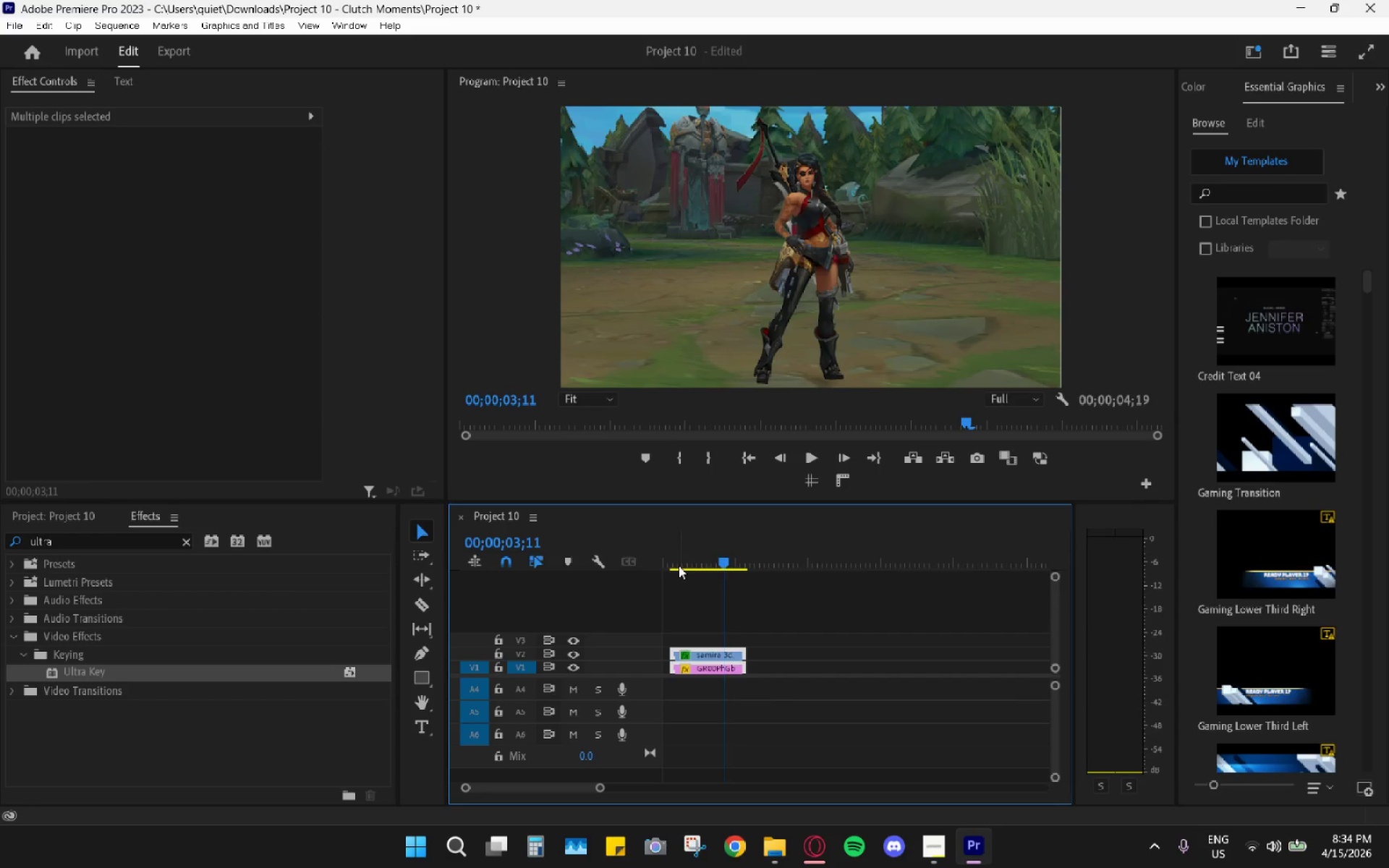 
left_click_drag(start_coordinate=[676, 557], to_coordinate=[666, 559])
 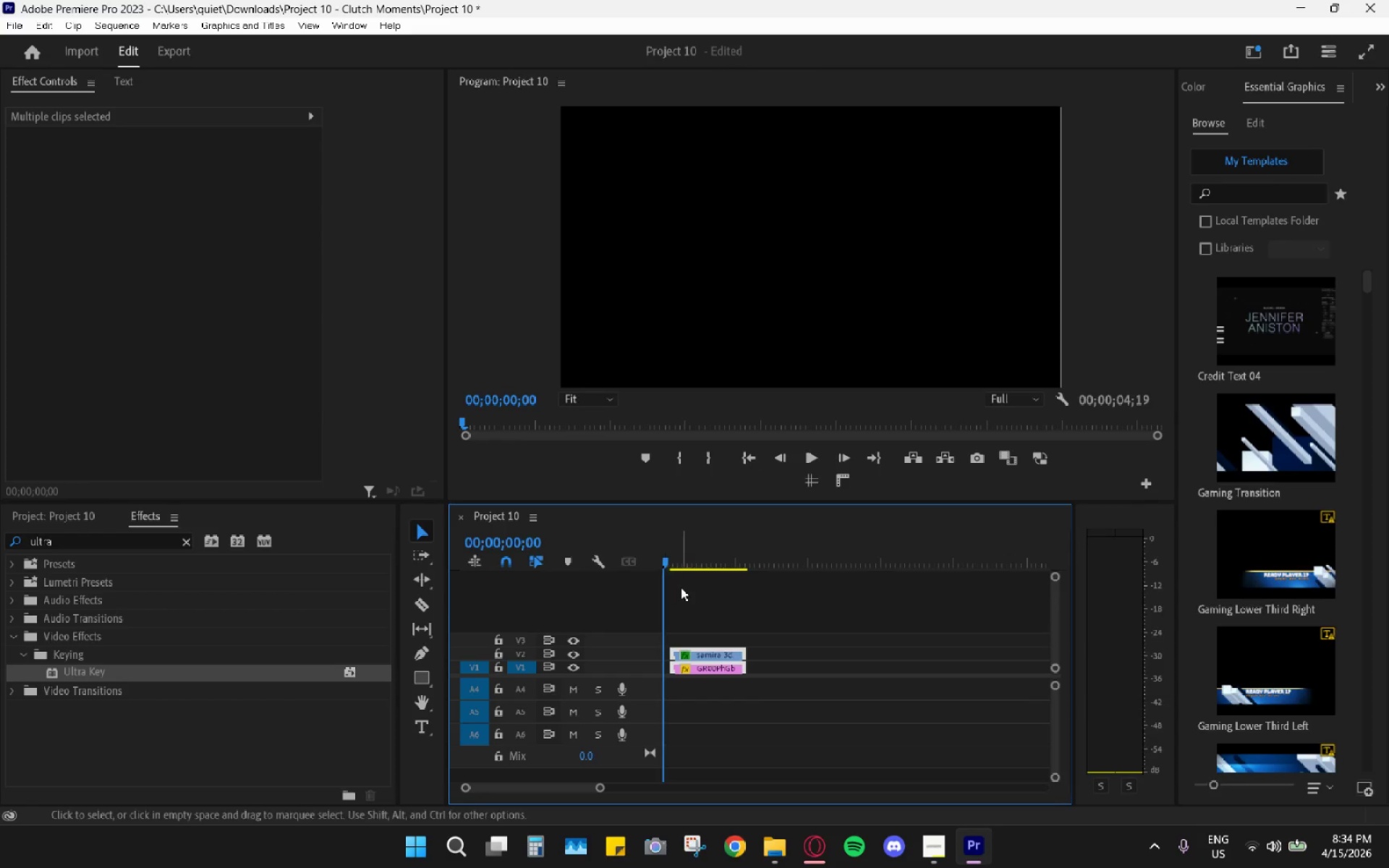 
hold_key(key=AltLeft, duration=0.7)
 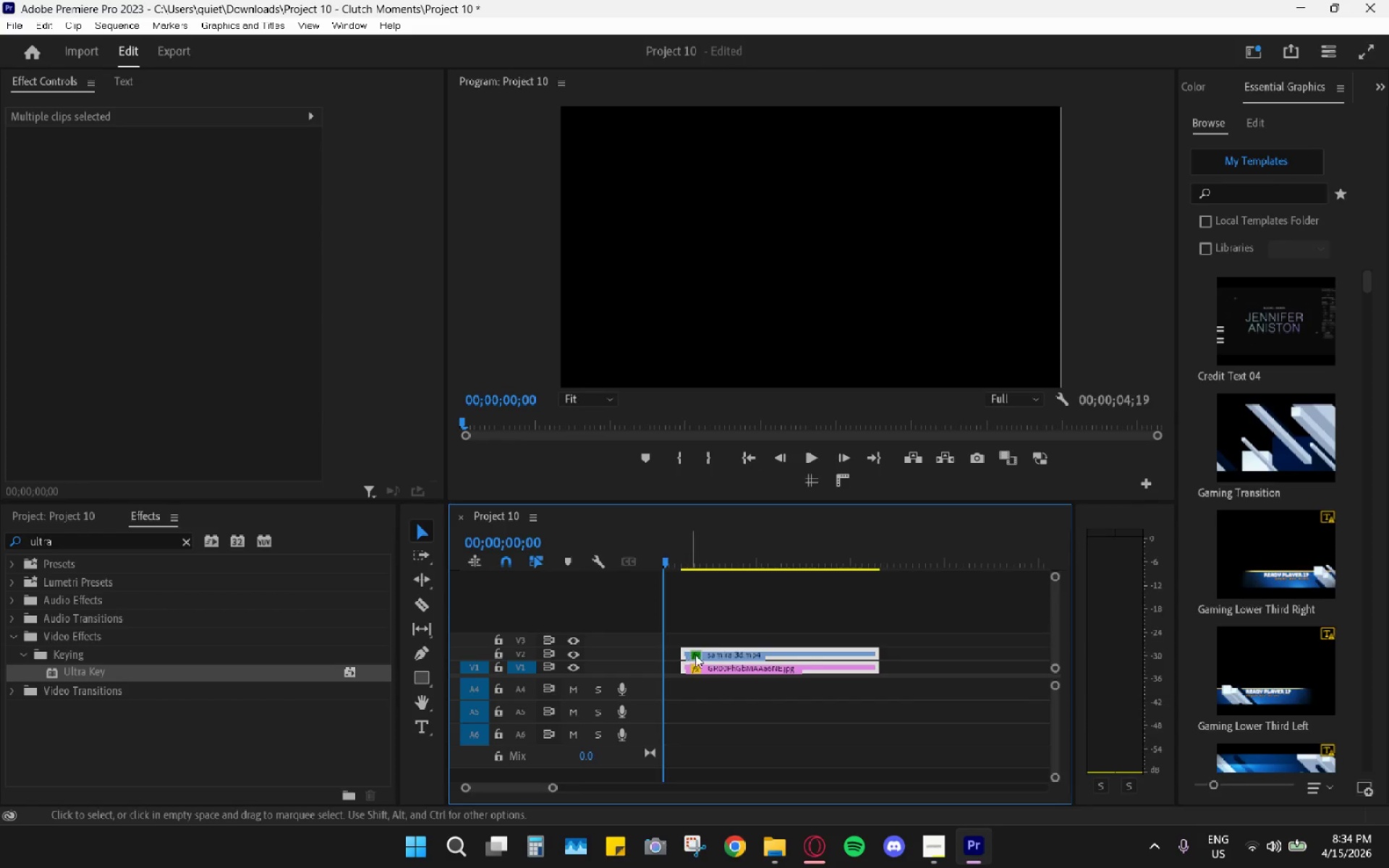 
left_click_drag(start_coordinate=[710, 654], to_coordinate=[684, 658])
 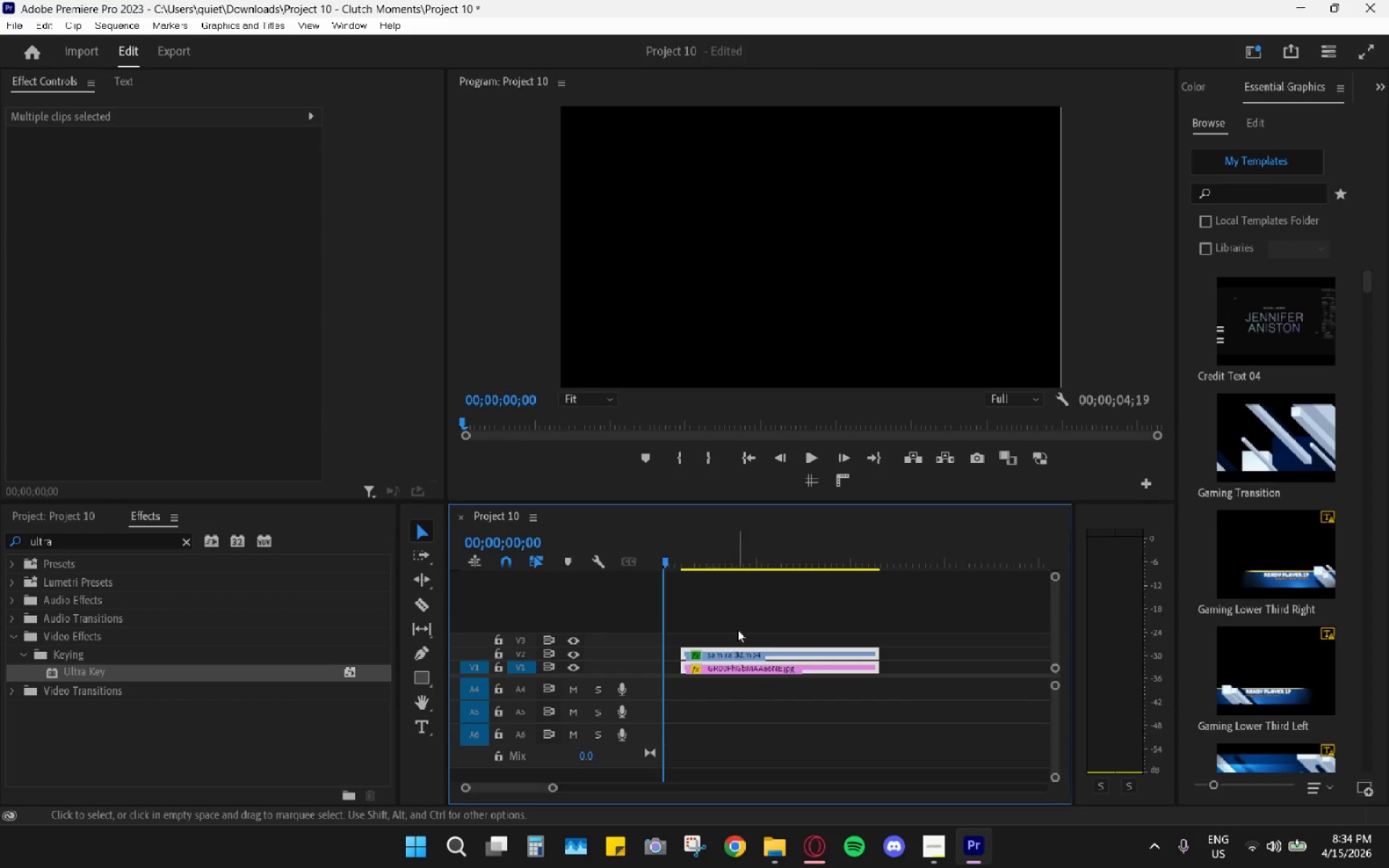 
scroll: coordinate [690, 655], scroll_direction: up, amount: 18.0
 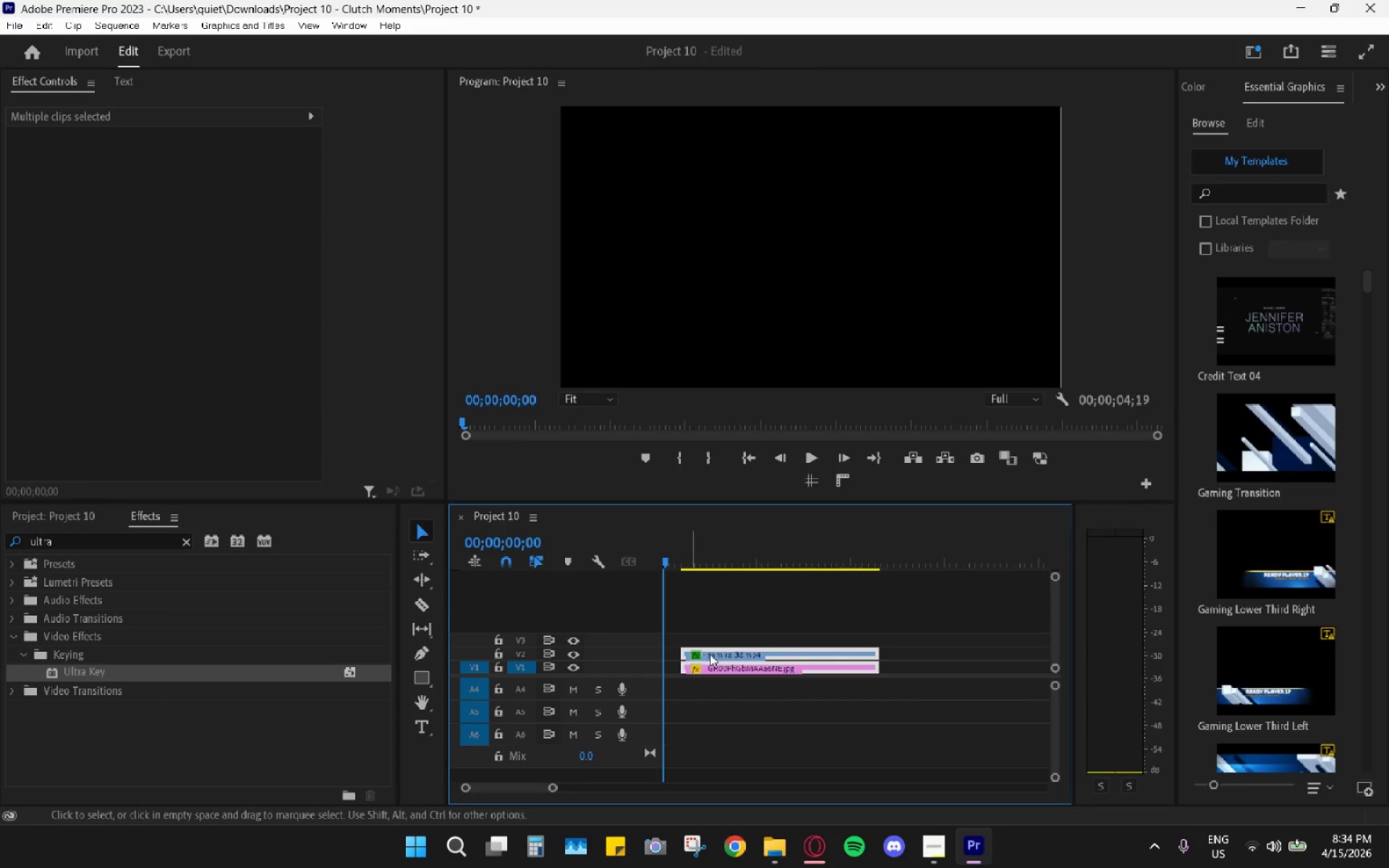 
left_click_drag(start_coordinate=[738, 629], to_coordinate=[736, 706])
 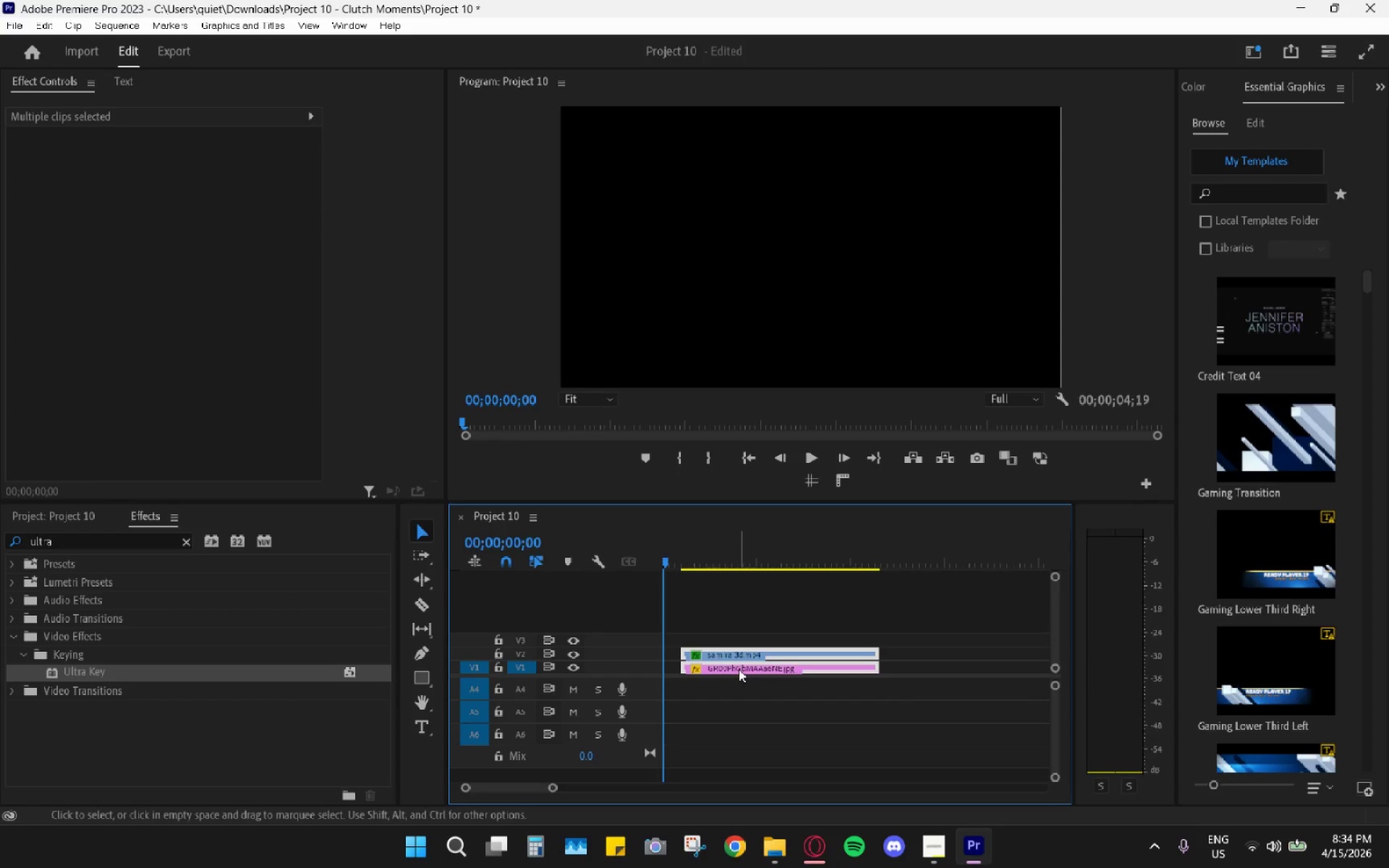 
left_click_drag(start_coordinate=[739, 668], to_coordinate=[697, 675])
 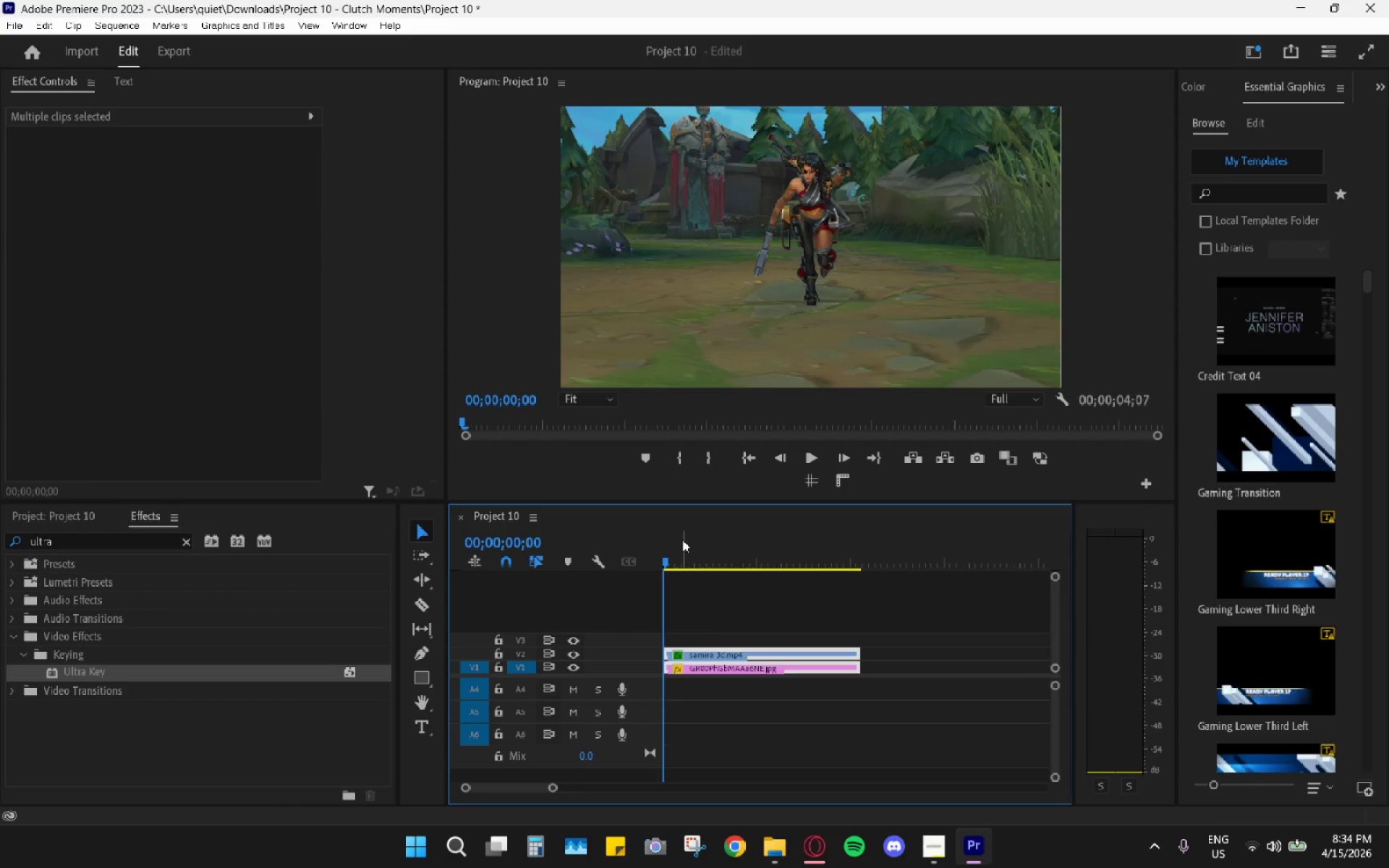 
key(Space)
 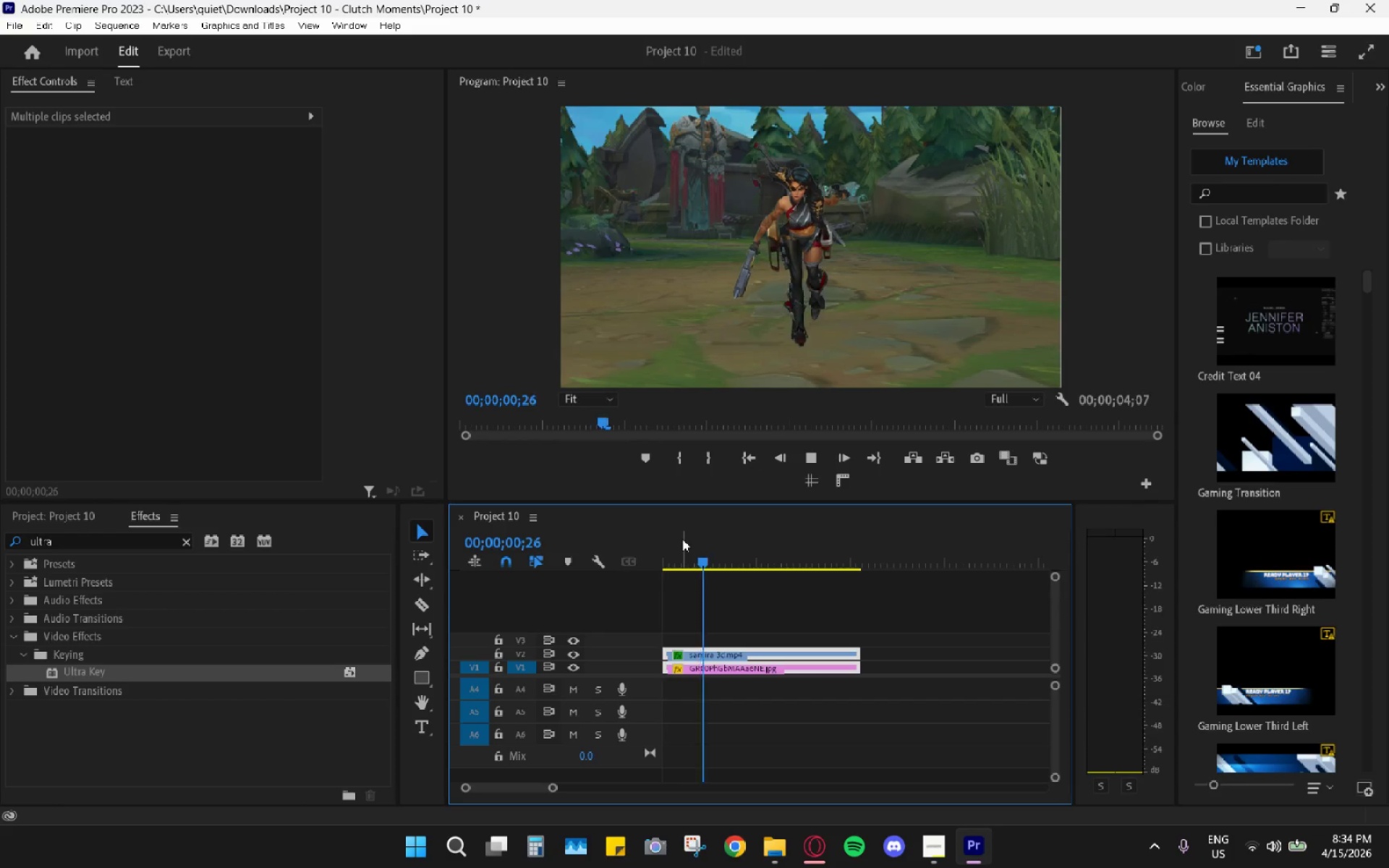 
key(Space)
 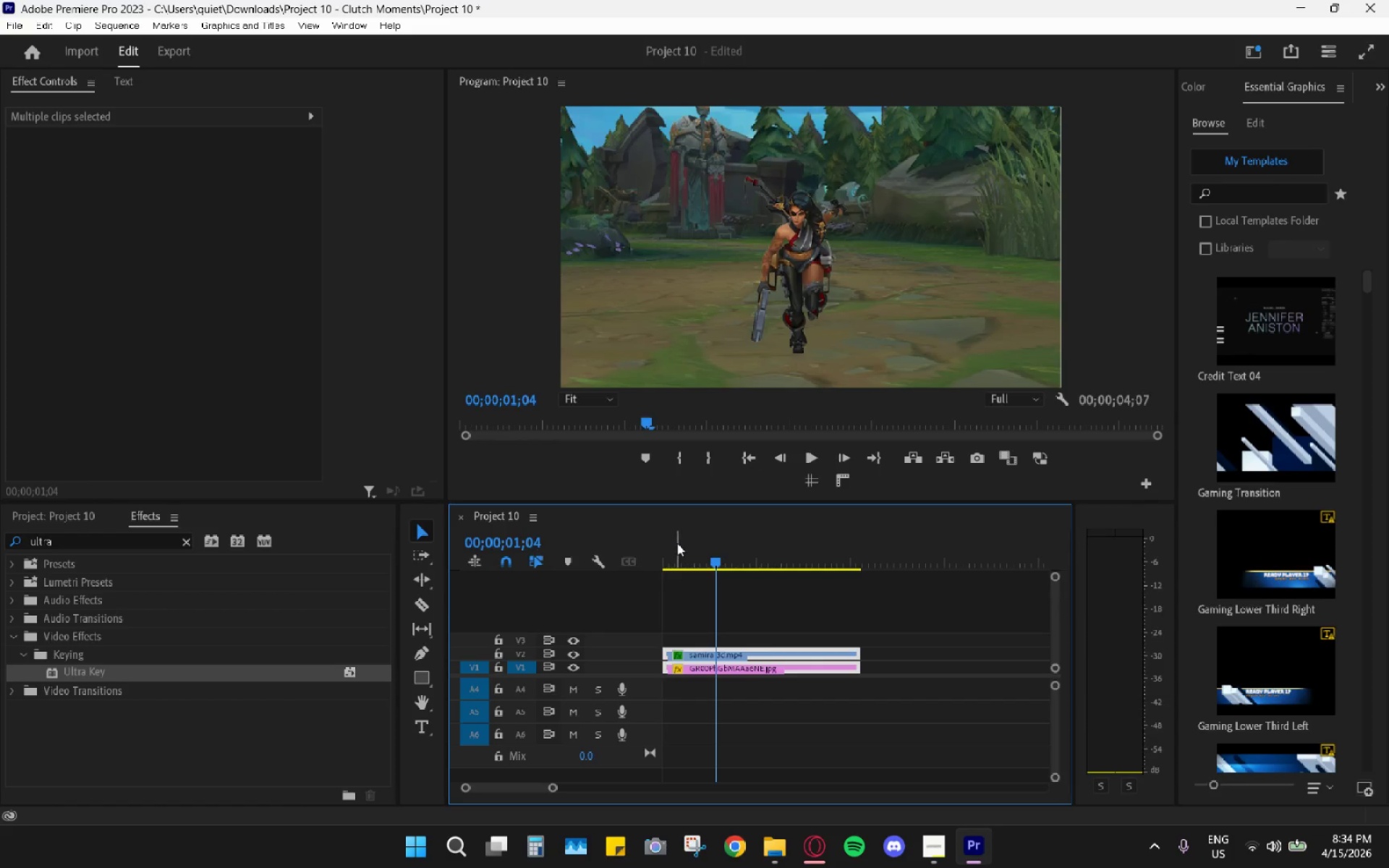 
left_click_drag(start_coordinate=[676, 543], to_coordinate=[600, 555])
 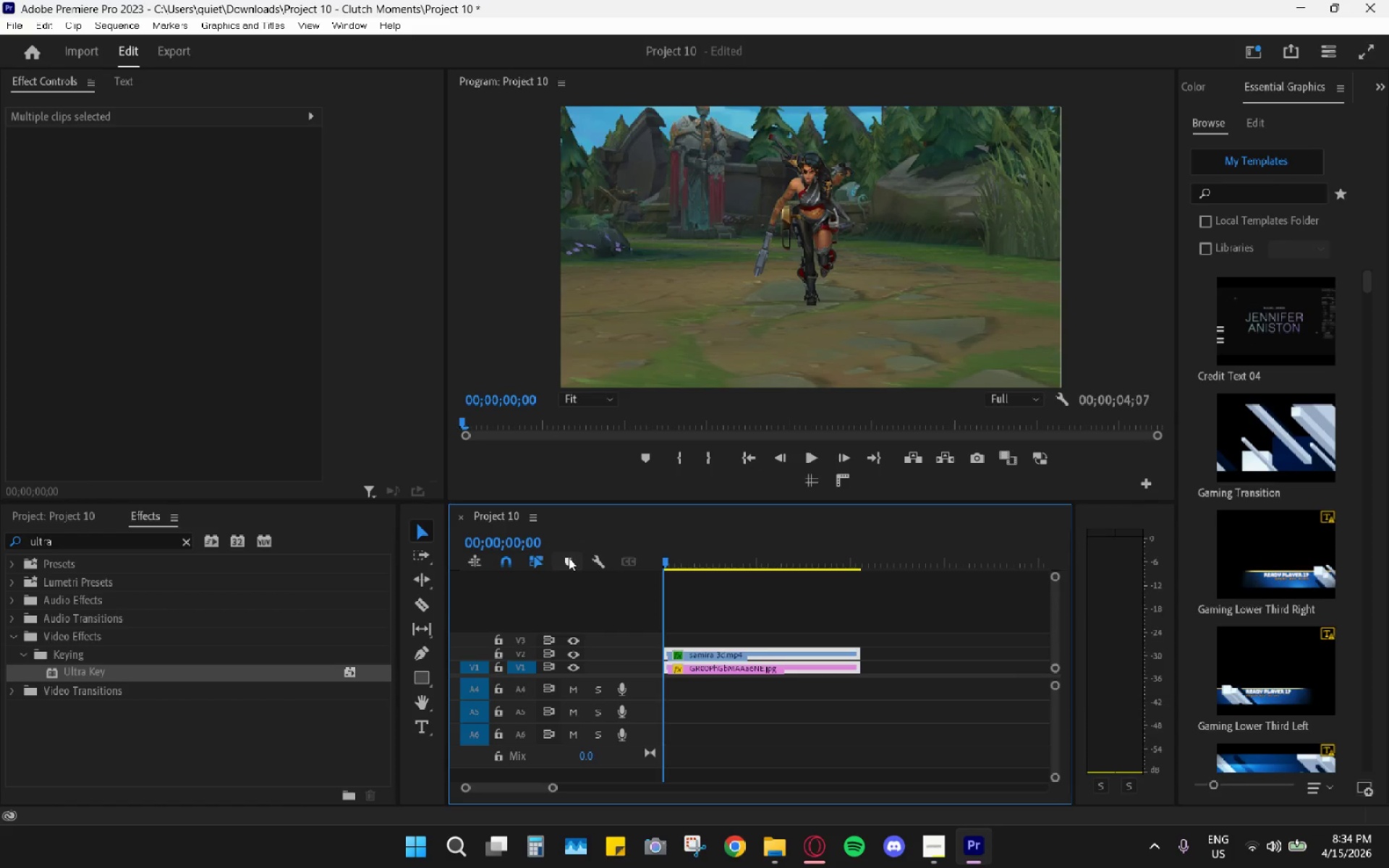 
key(Space)
 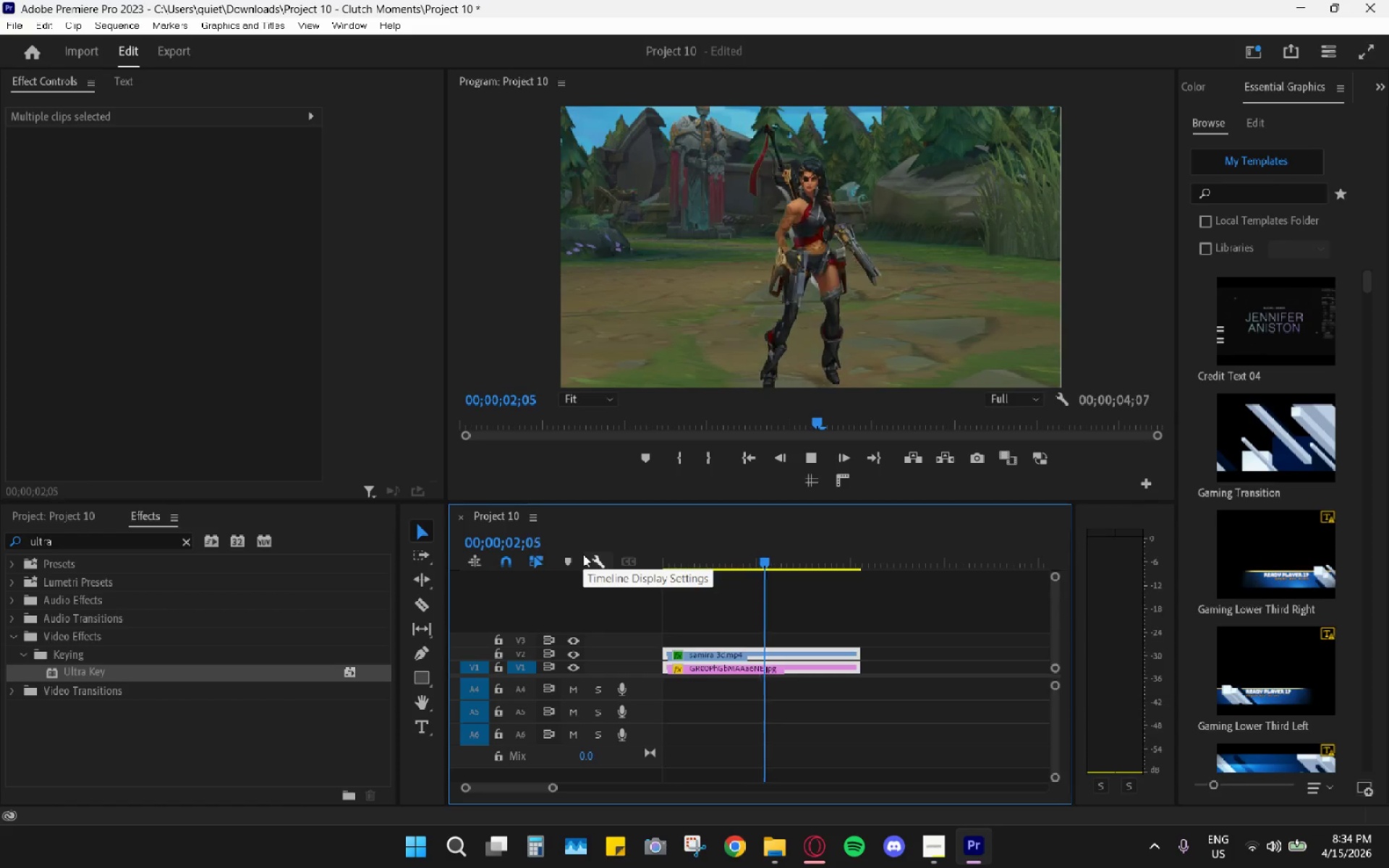 
key(Space)
 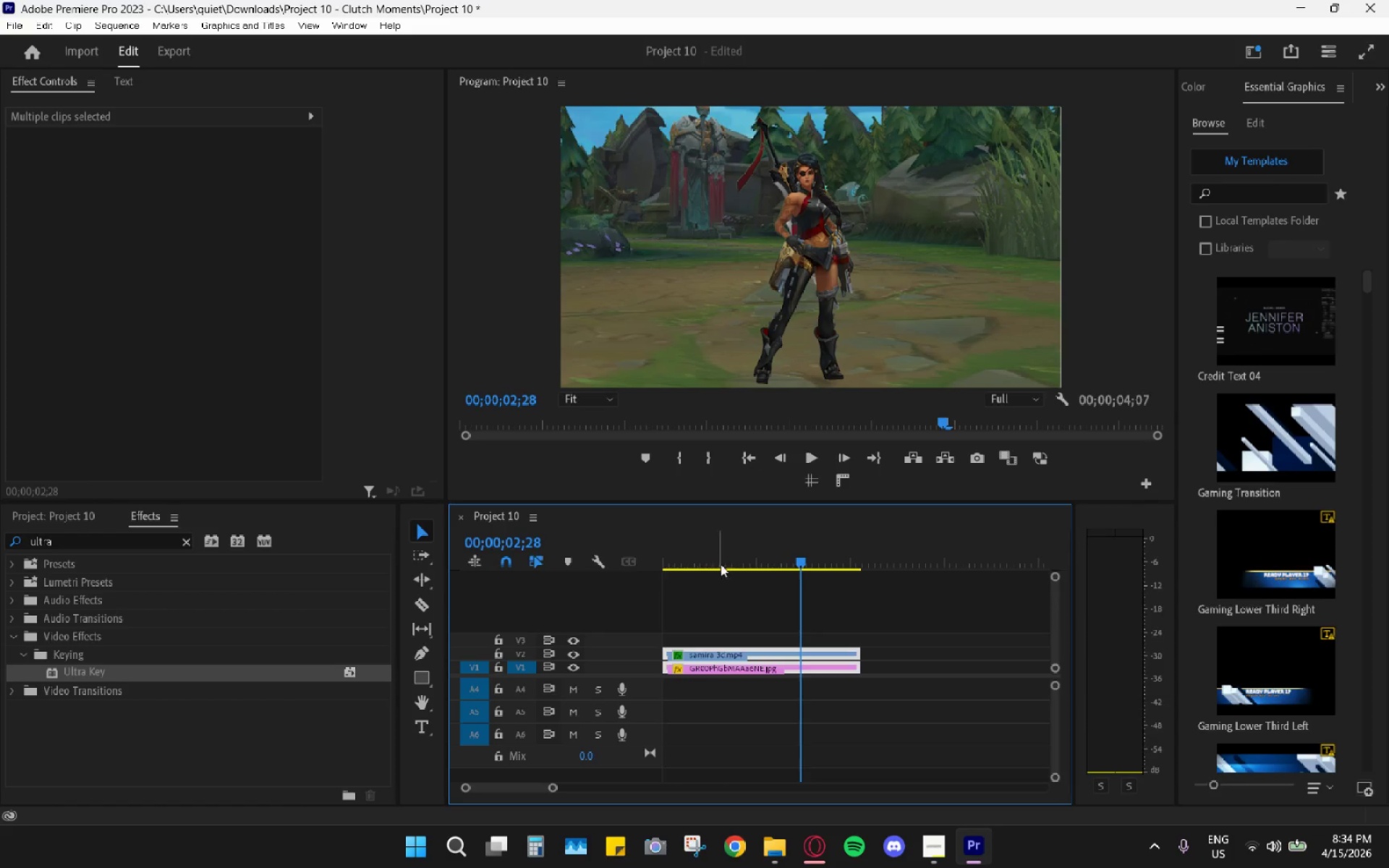 
left_click_drag(start_coordinate=[723, 563], to_coordinate=[606, 571])
 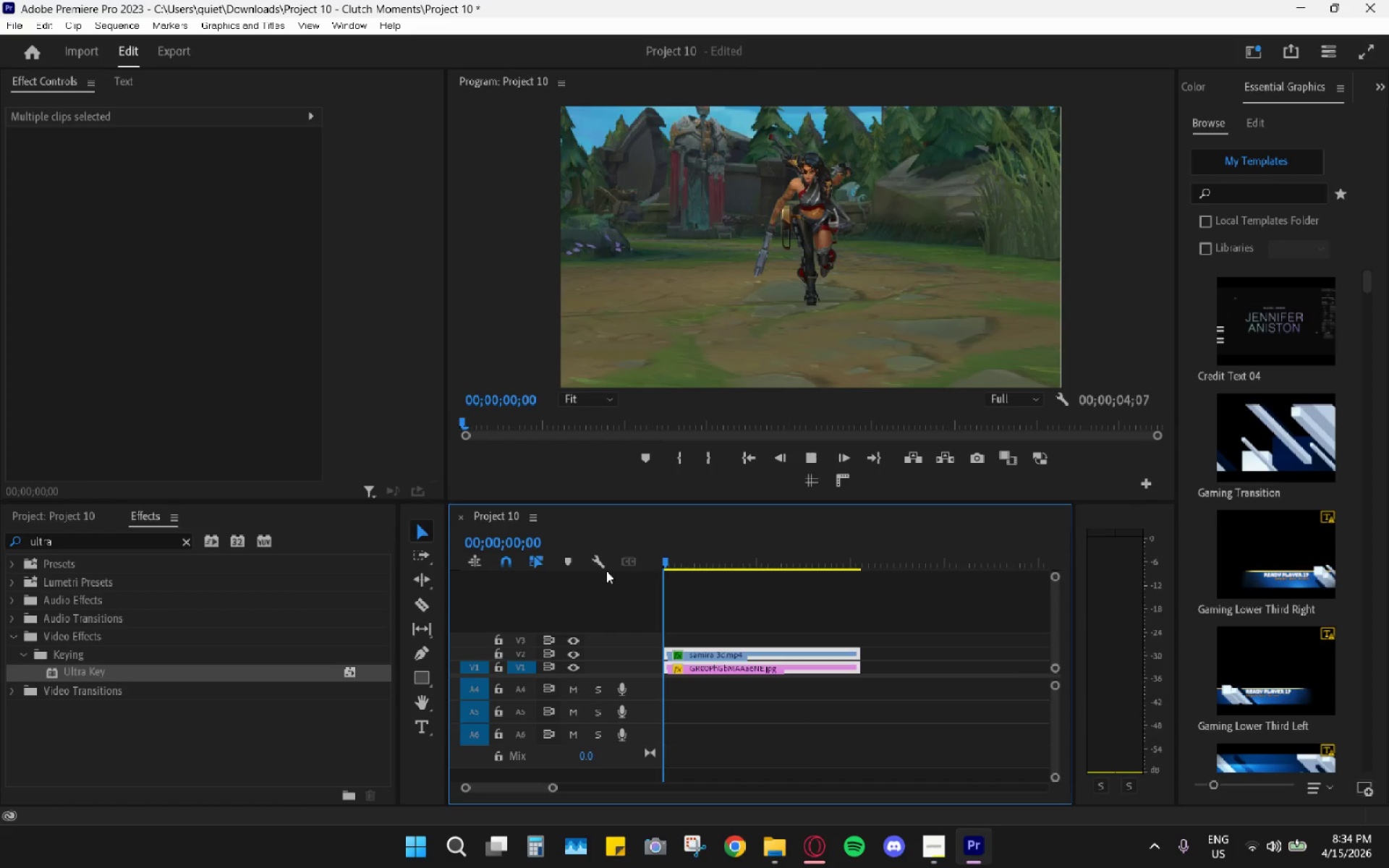 
key(Space)
 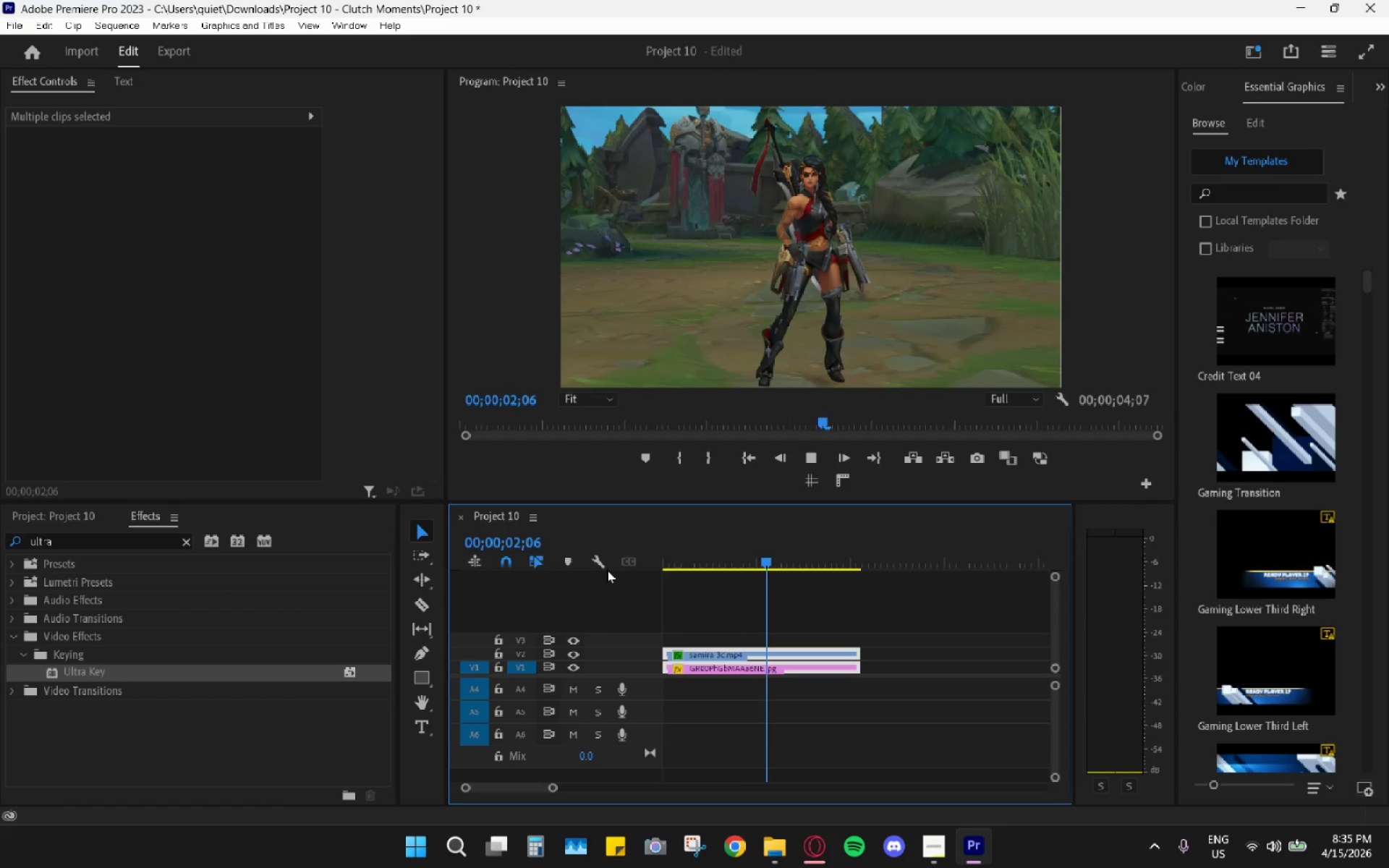 
key(Space)
 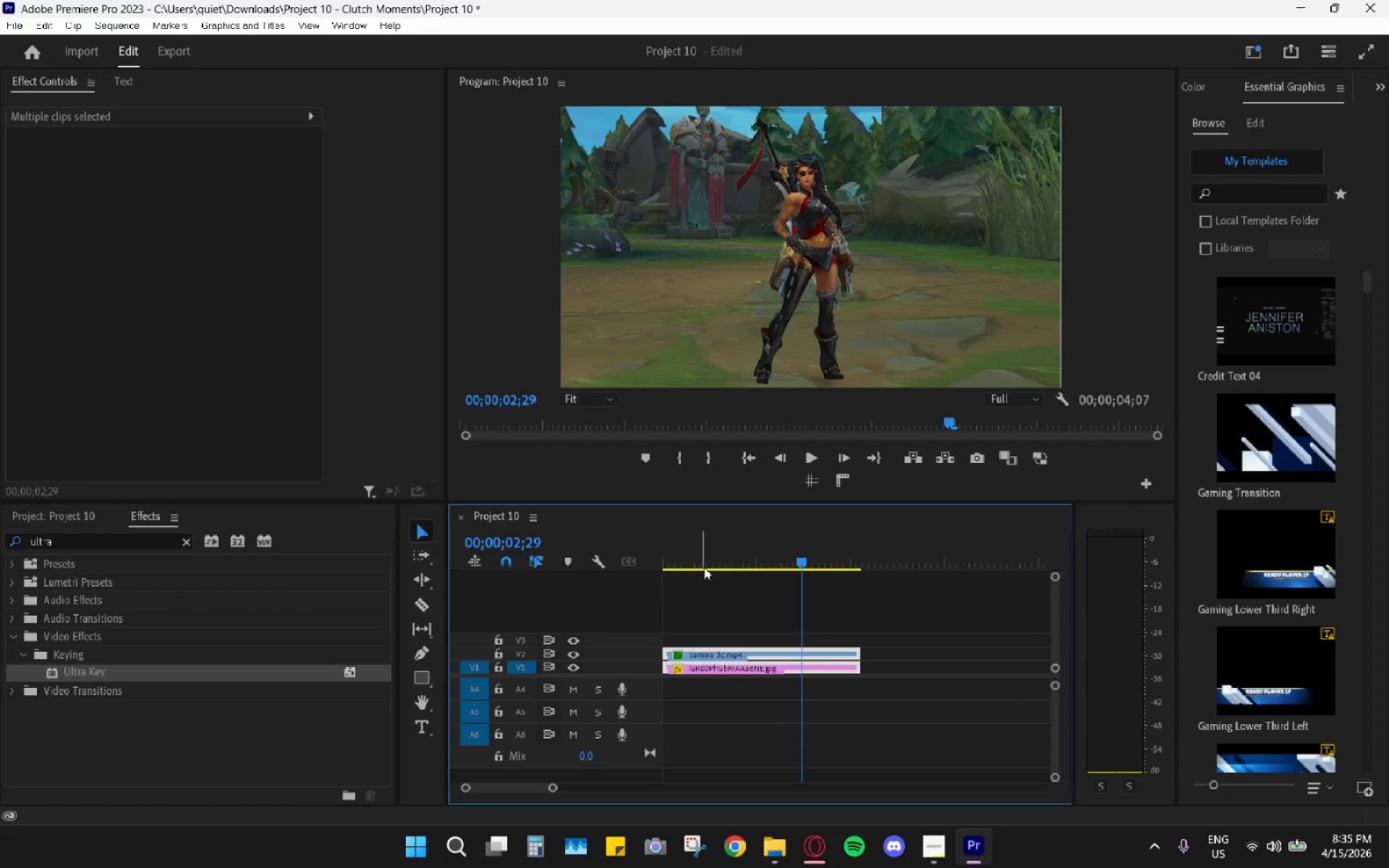 
left_click_drag(start_coordinate=[705, 552], to_coordinate=[545, 542])
 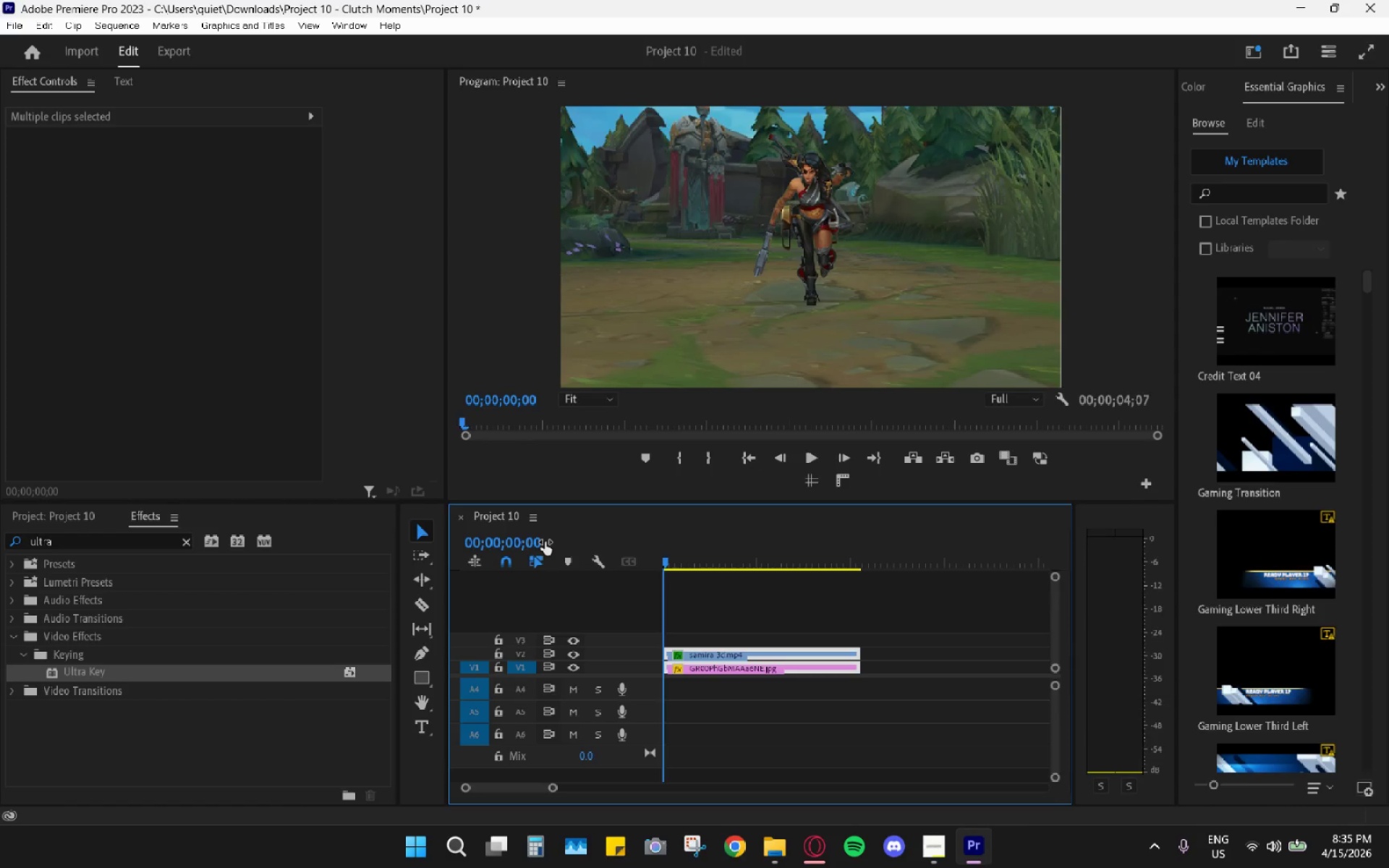 
key(Space)
 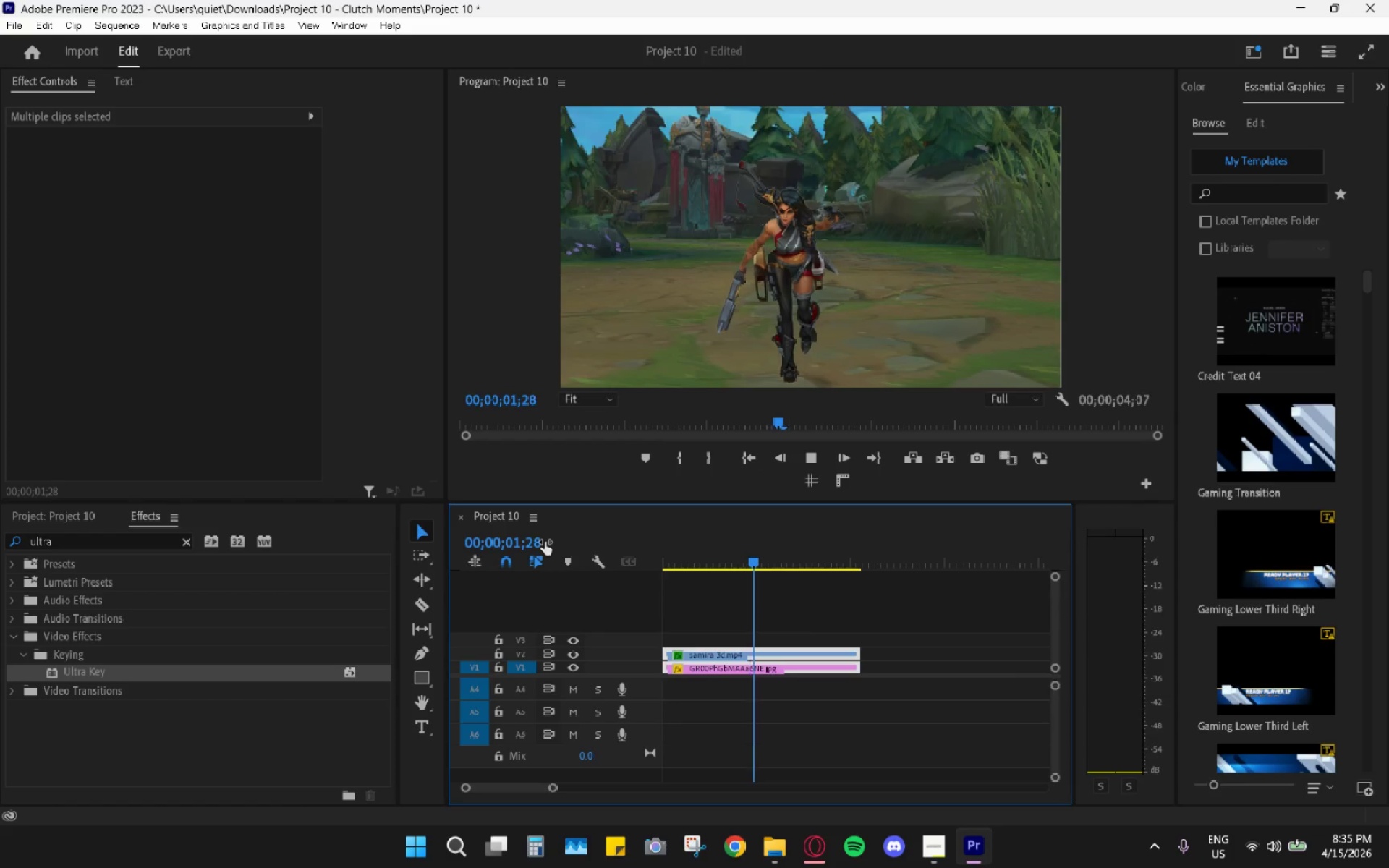 
key(Space)
 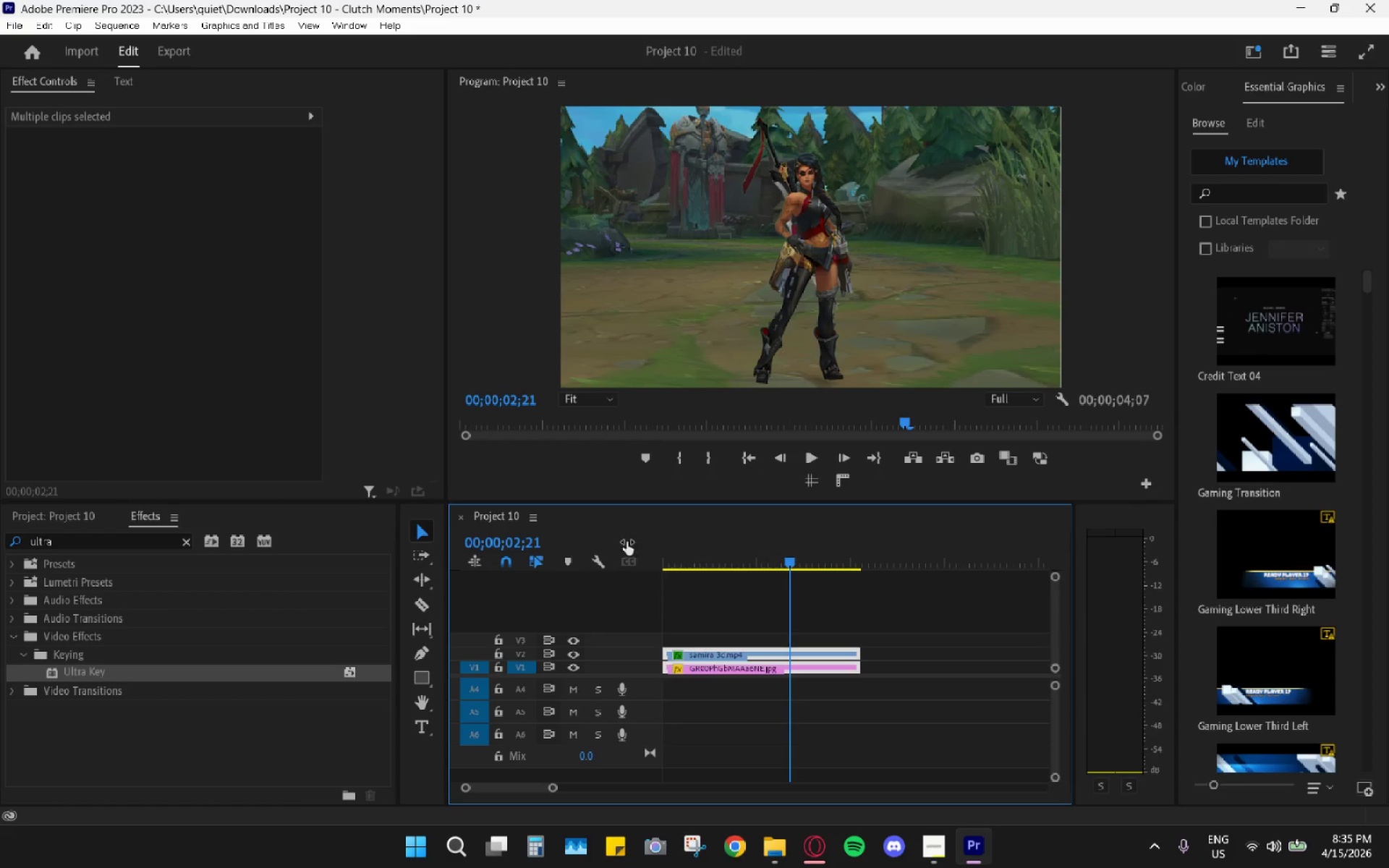 
left_click_drag(start_coordinate=[680, 545], to_coordinate=[603, 566])
 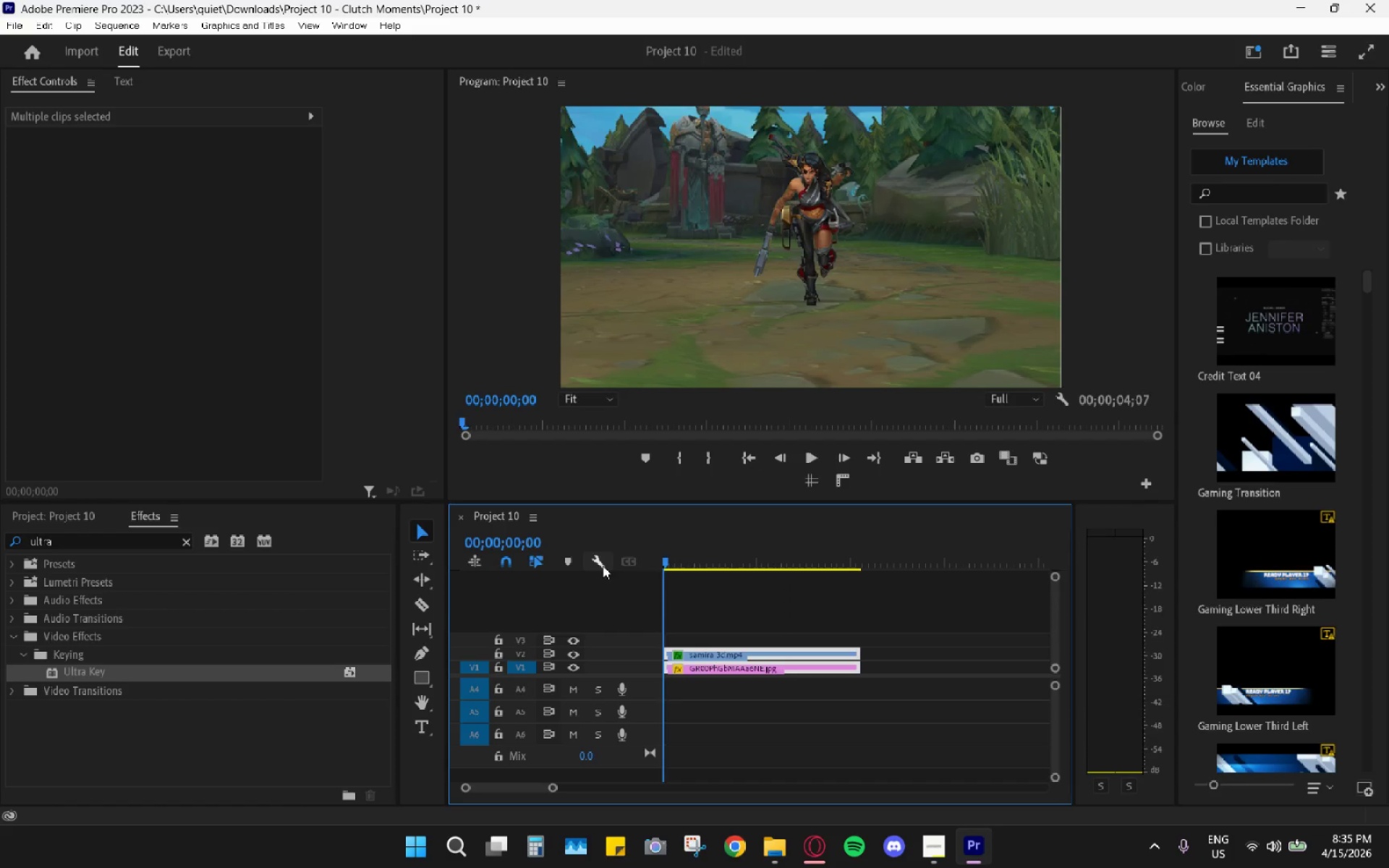 
key(Space)
 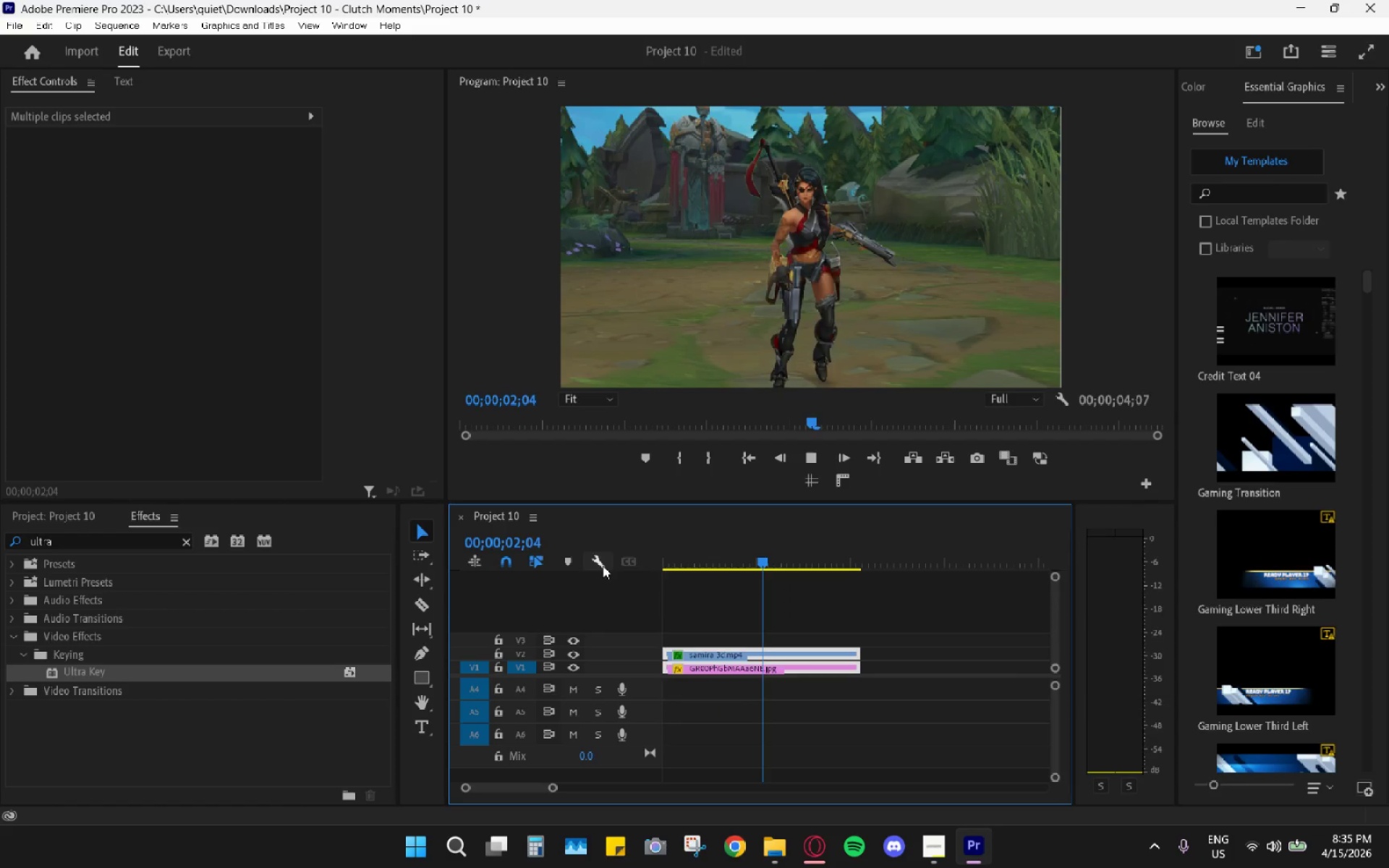 
key(Space)
 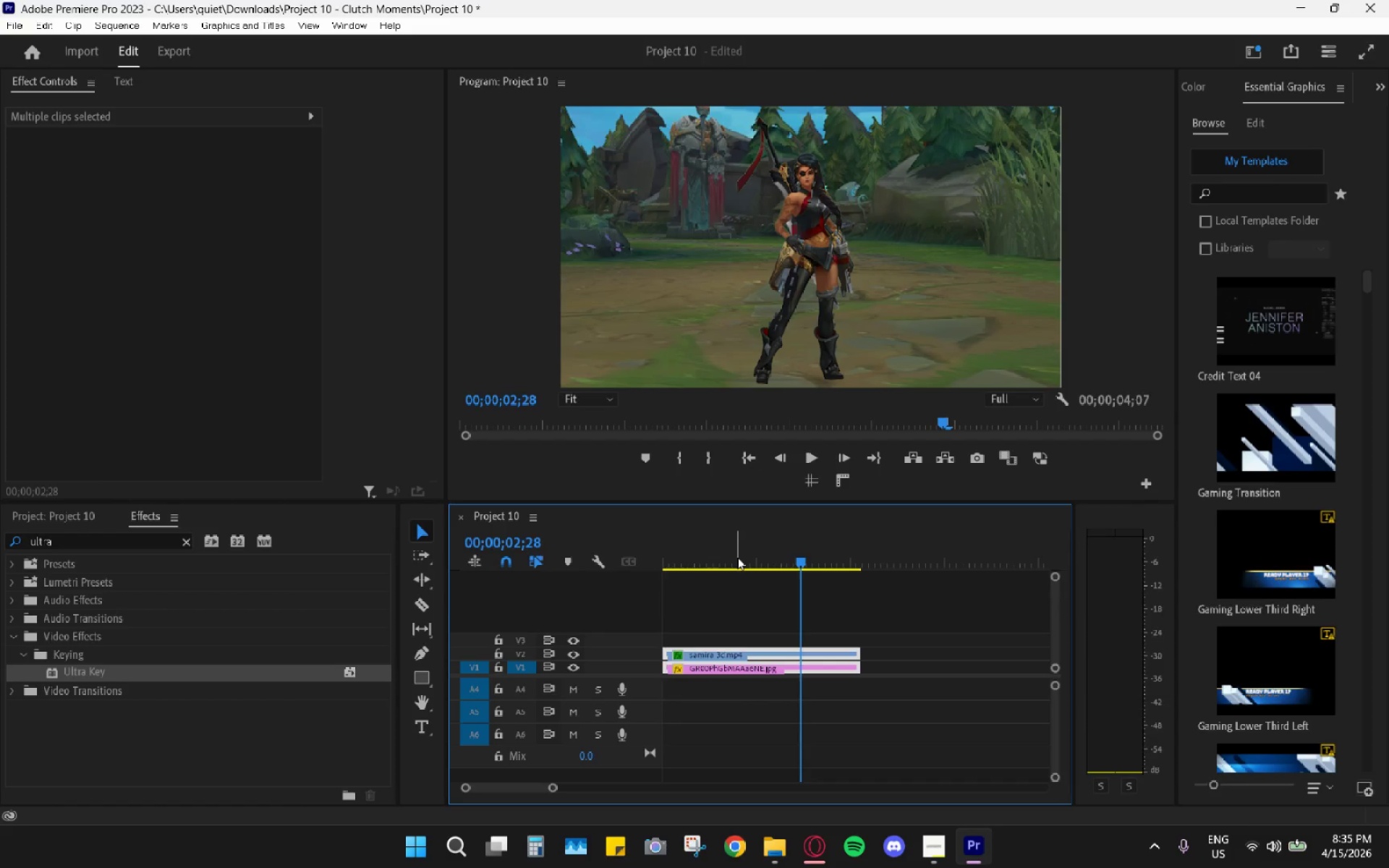 
left_click_drag(start_coordinate=[736, 557], to_coordinate=[558, 572])
 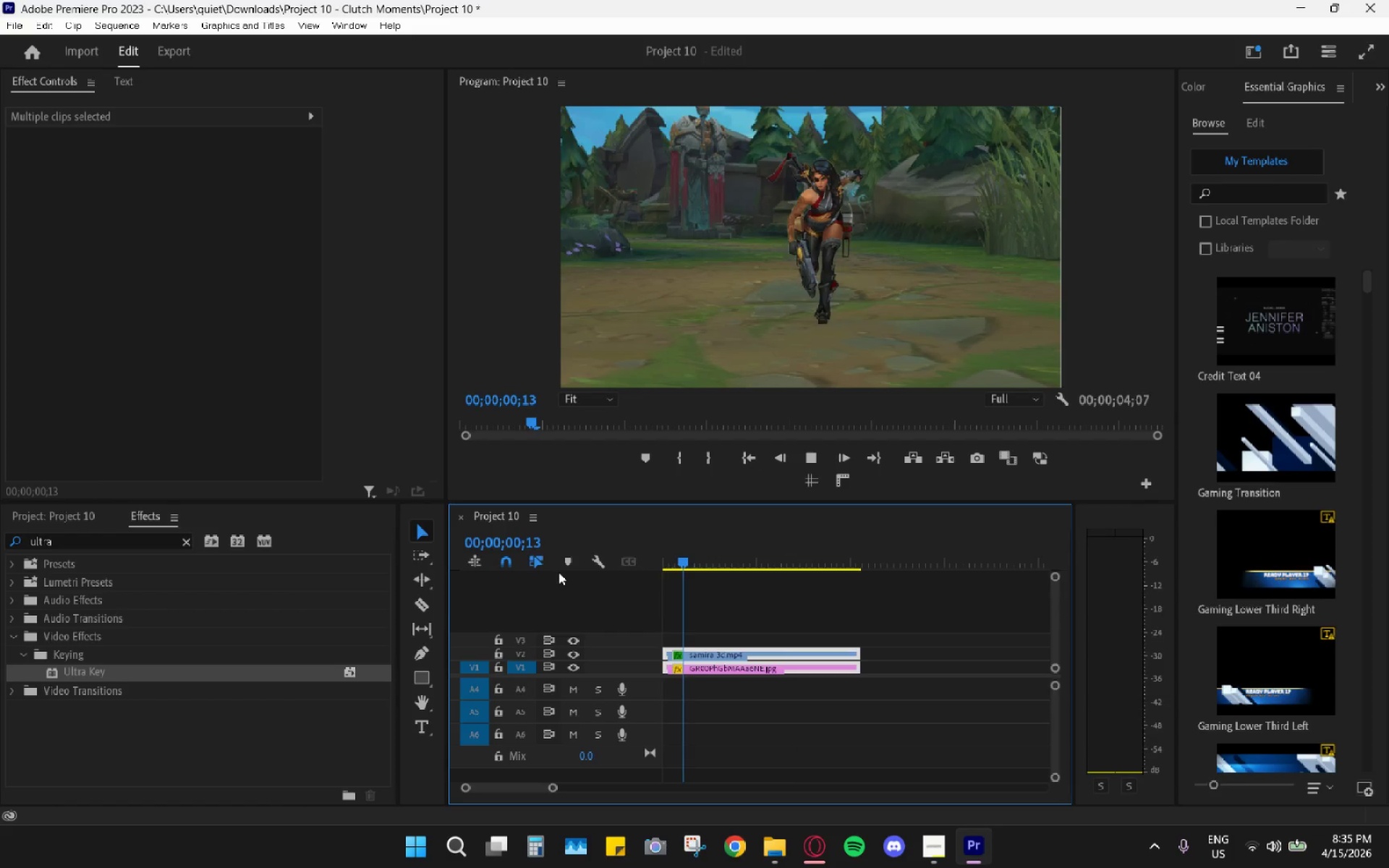 
key(Space)
 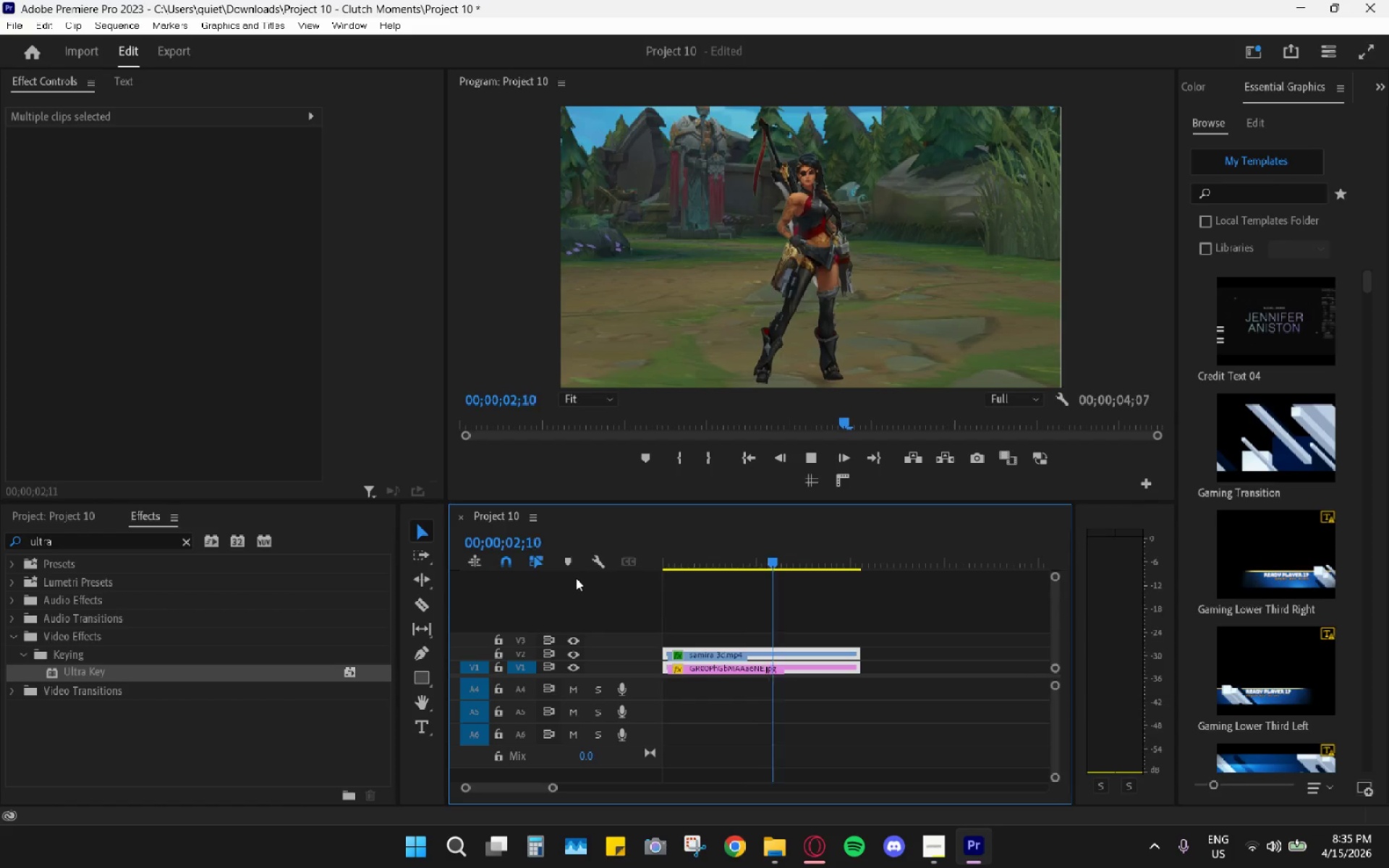 
key(Space)
 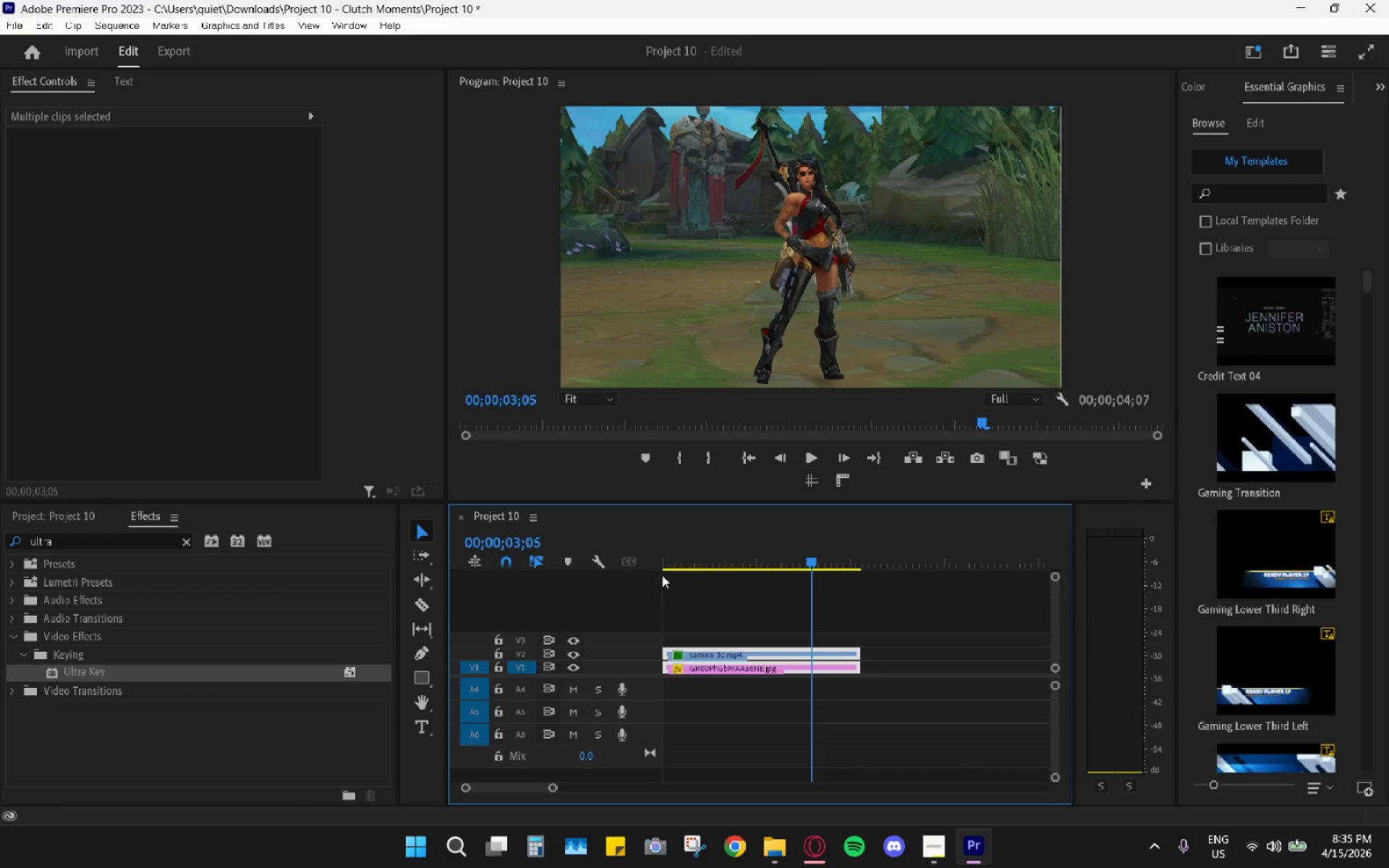 
left_click_drag(start_coordinate=[721, 538], to_coordinate=[586, 558])
 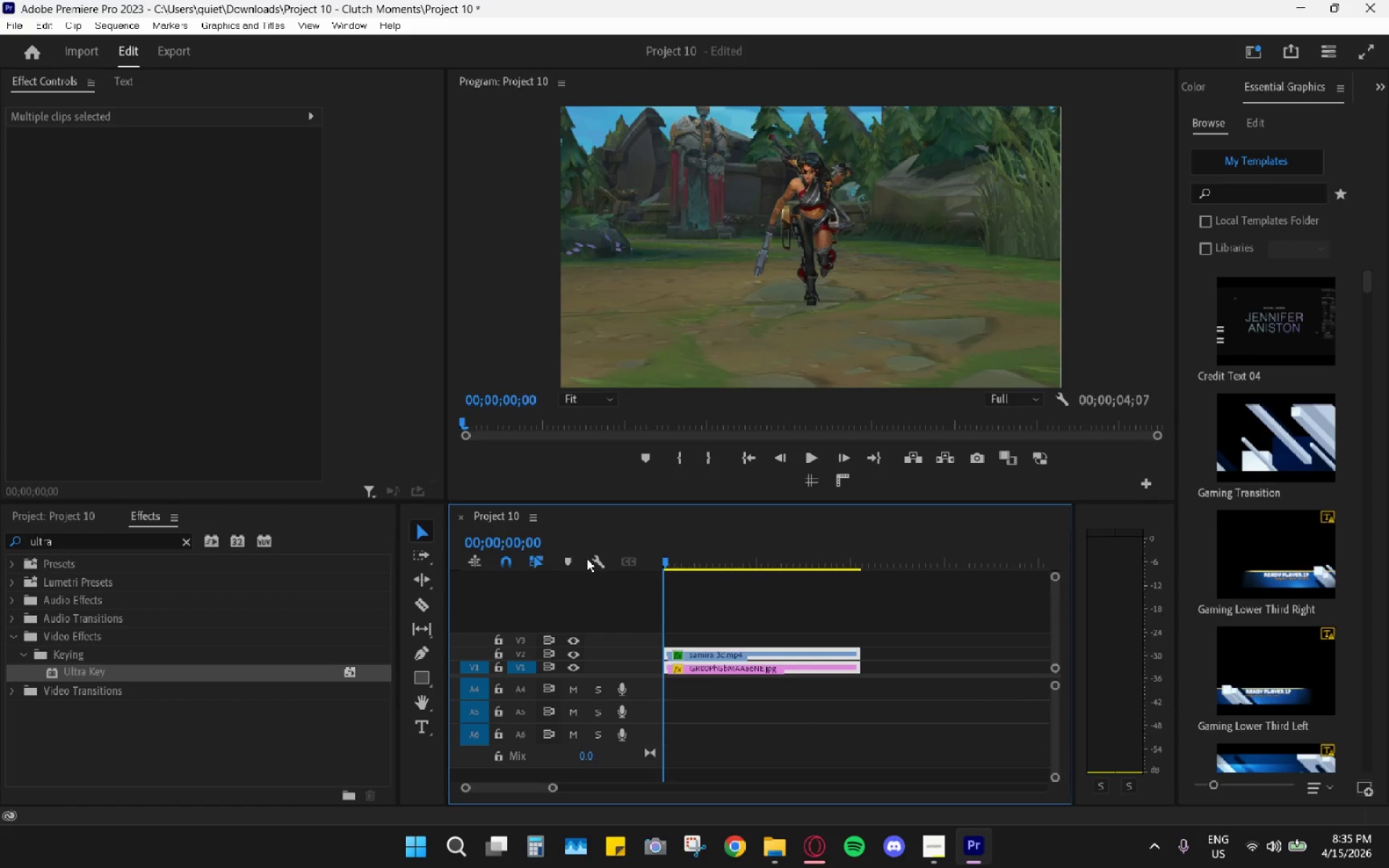 
key(Space)
 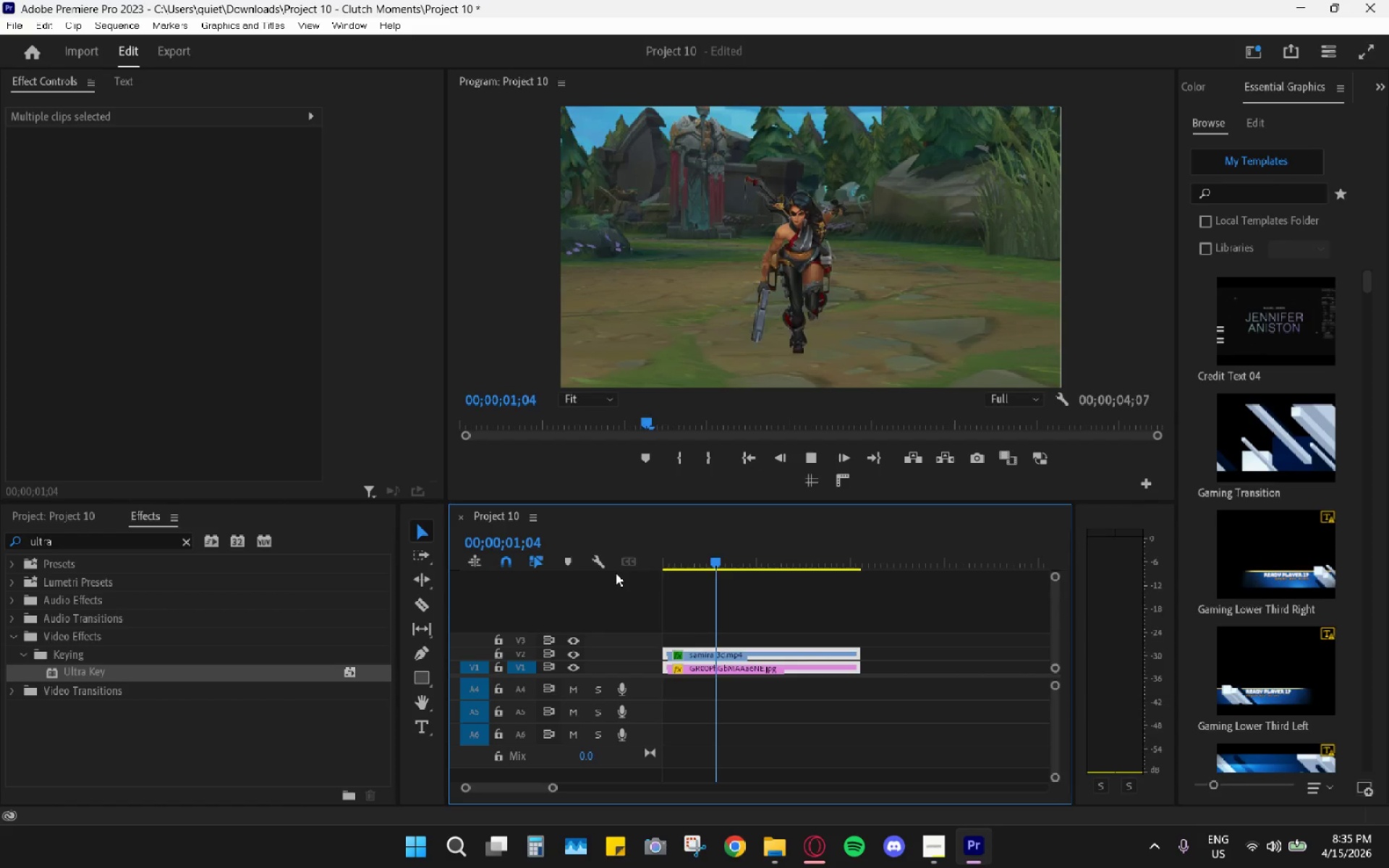 
key(Space)
 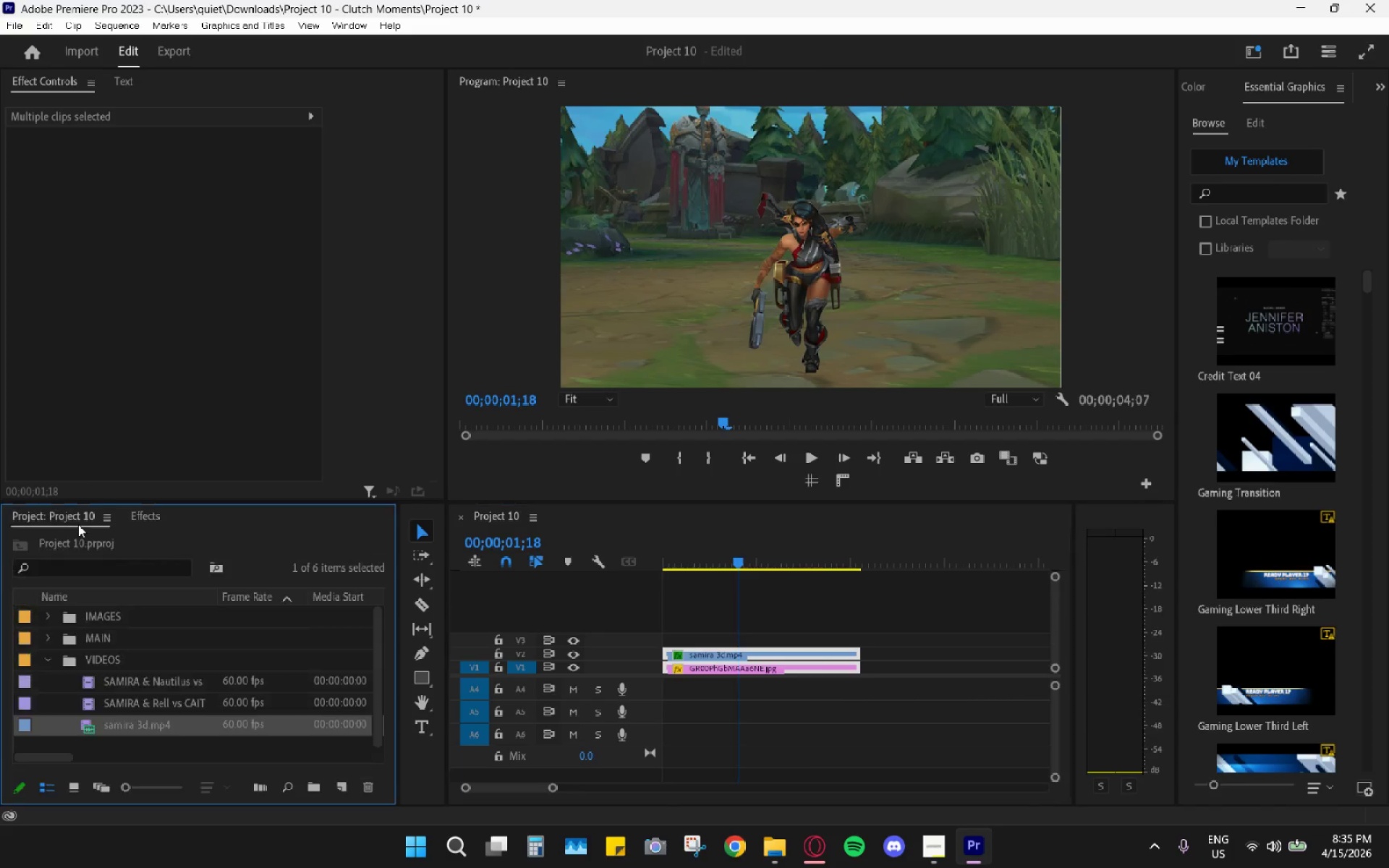 
double_click([78, 519])
 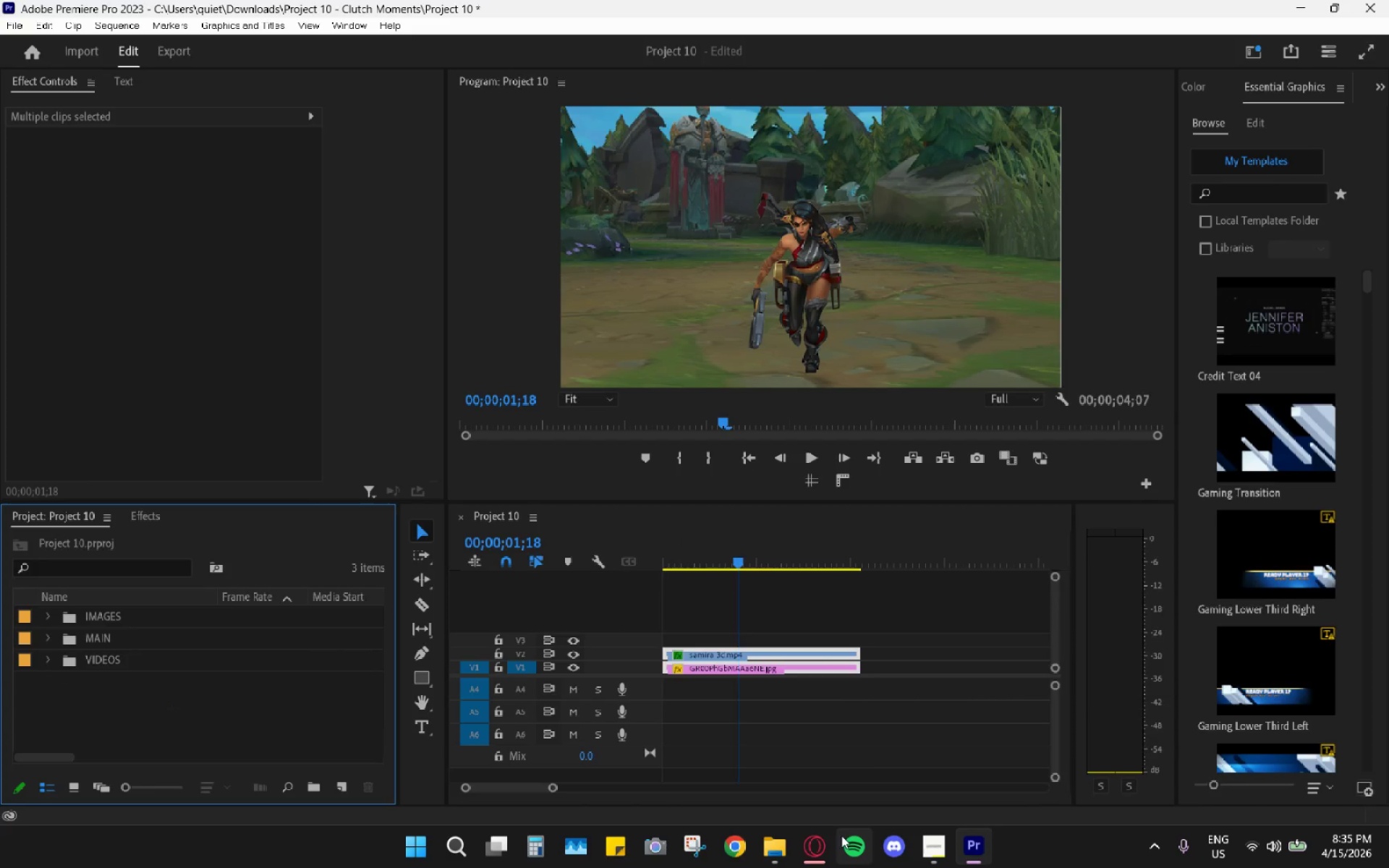 
left_click([773, 846])
 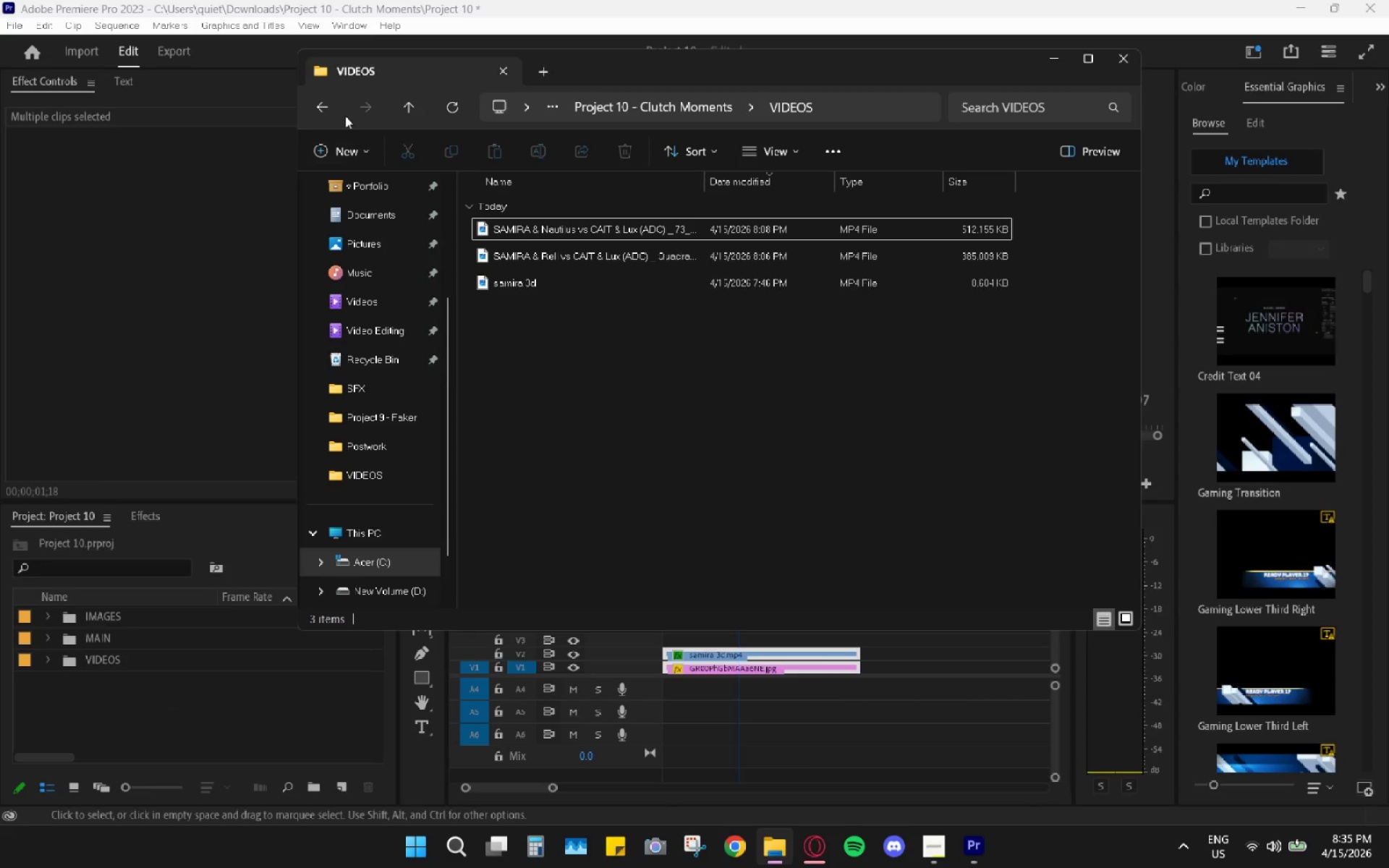 
left_click([320, 103])
 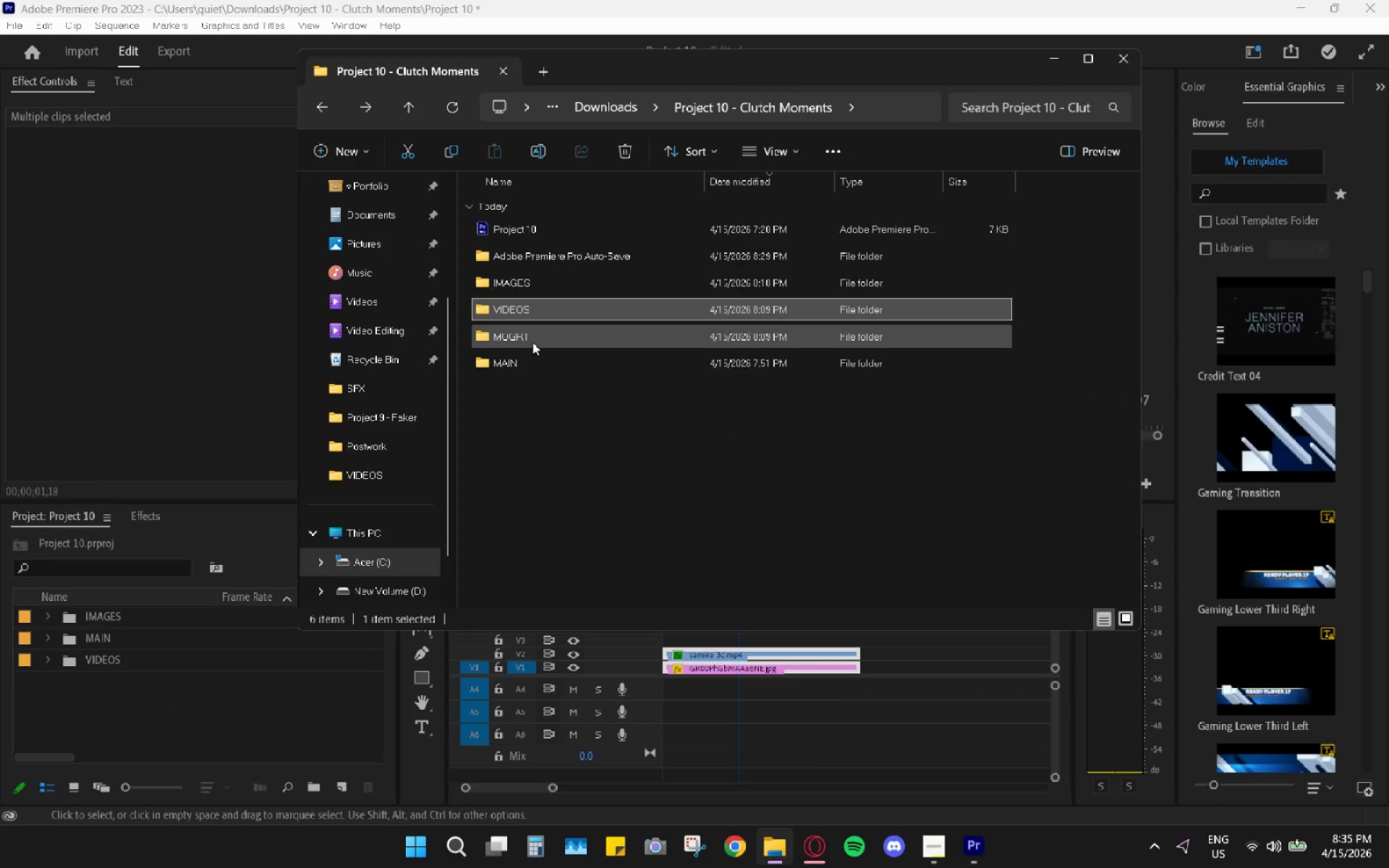 
left_click([529, 367])
 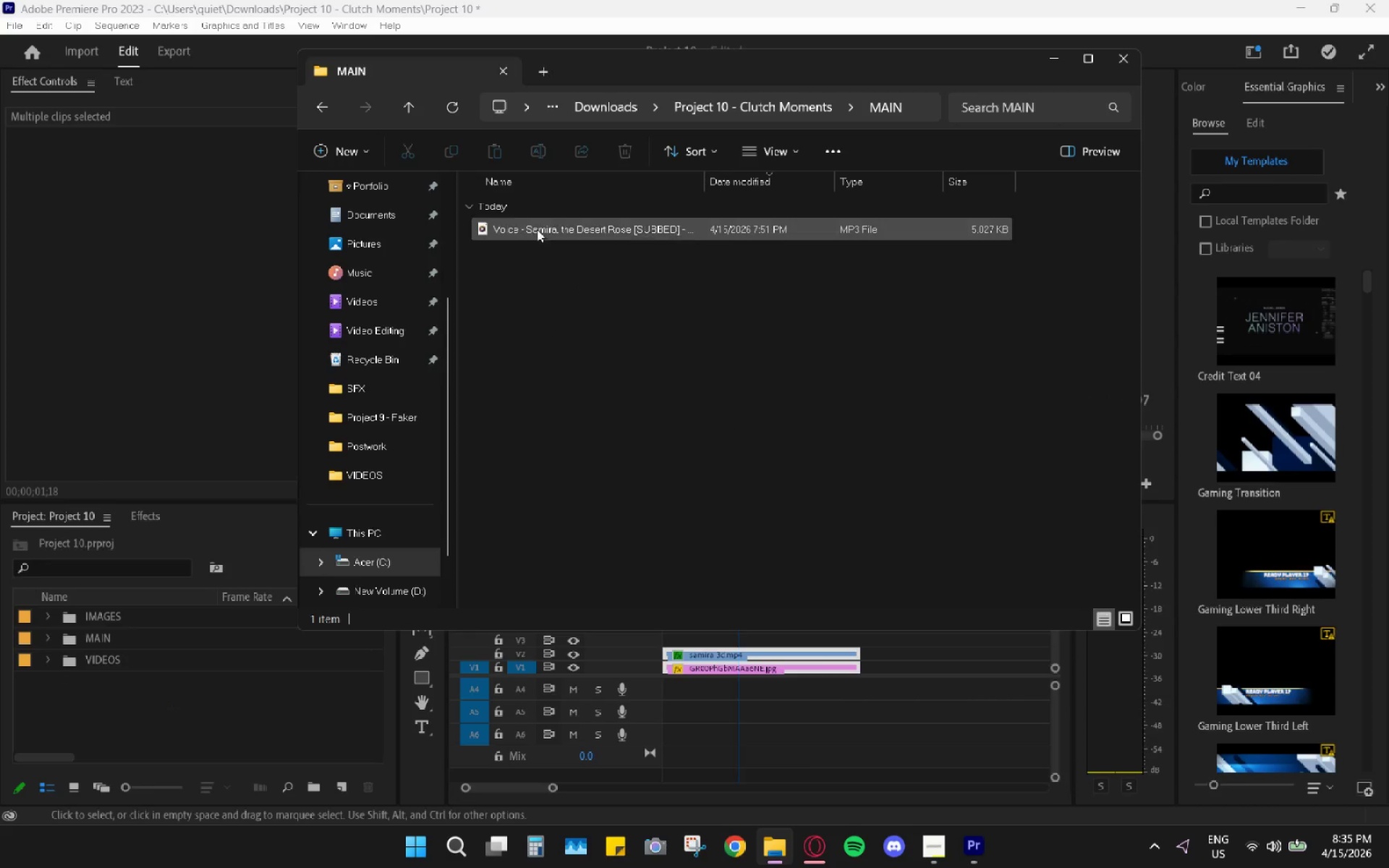 
left_click_drag(start_coordinate=[537, 223], to_coordinate=[103, 643])
 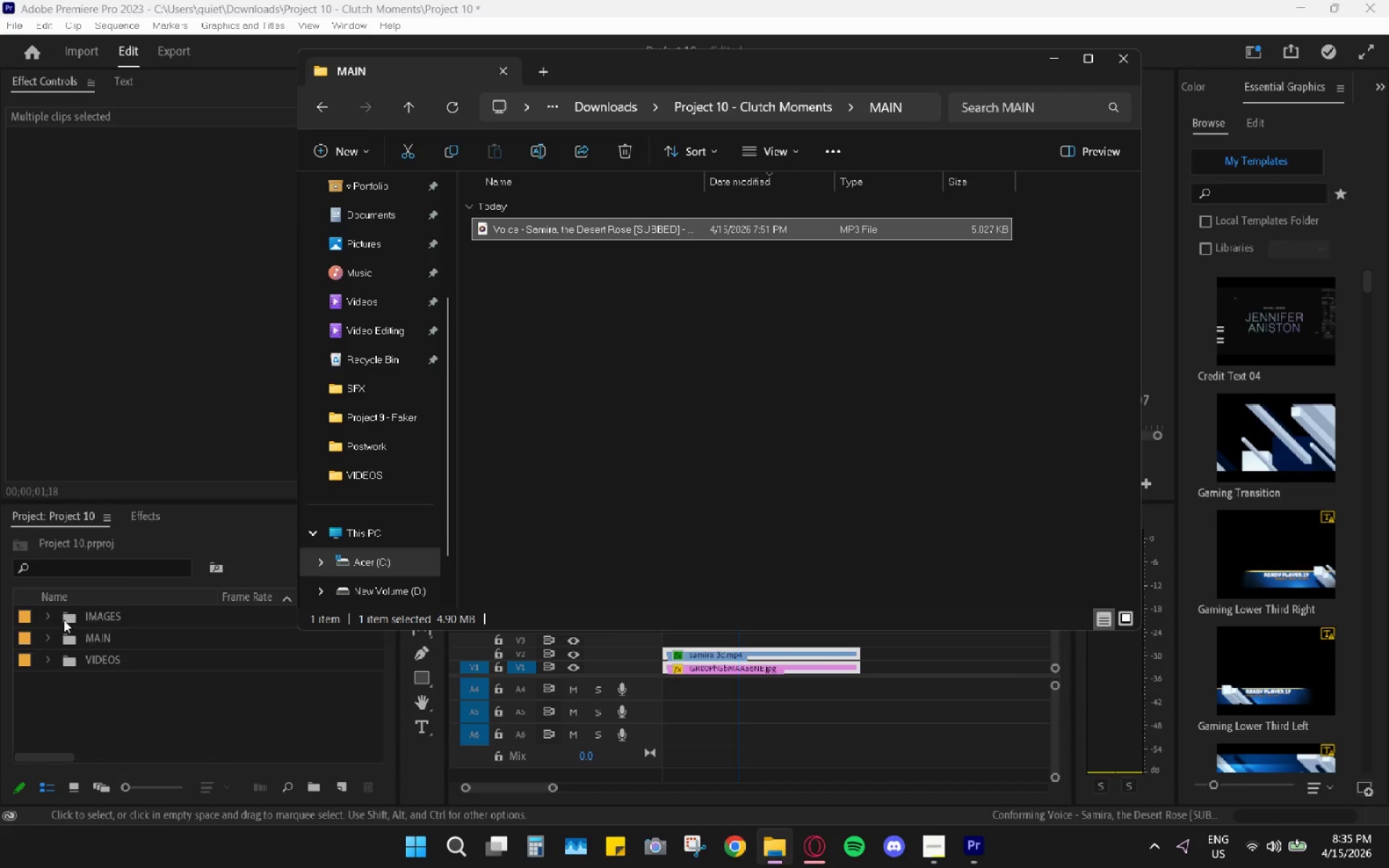 
left_click([48, 644])
 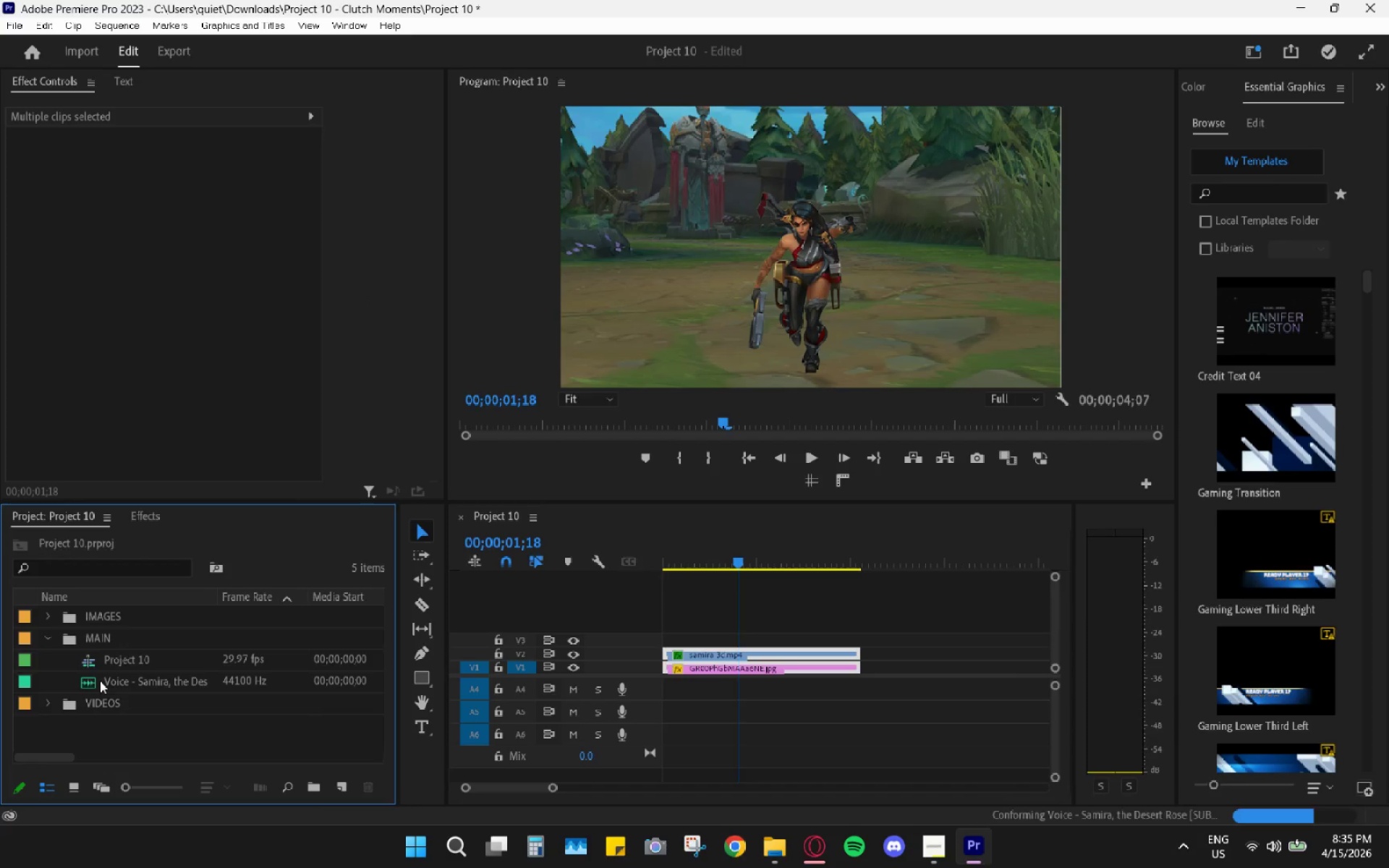 
left_click_drag(start_coordinate=[101, 679], to_coordinate=[652, 689])
 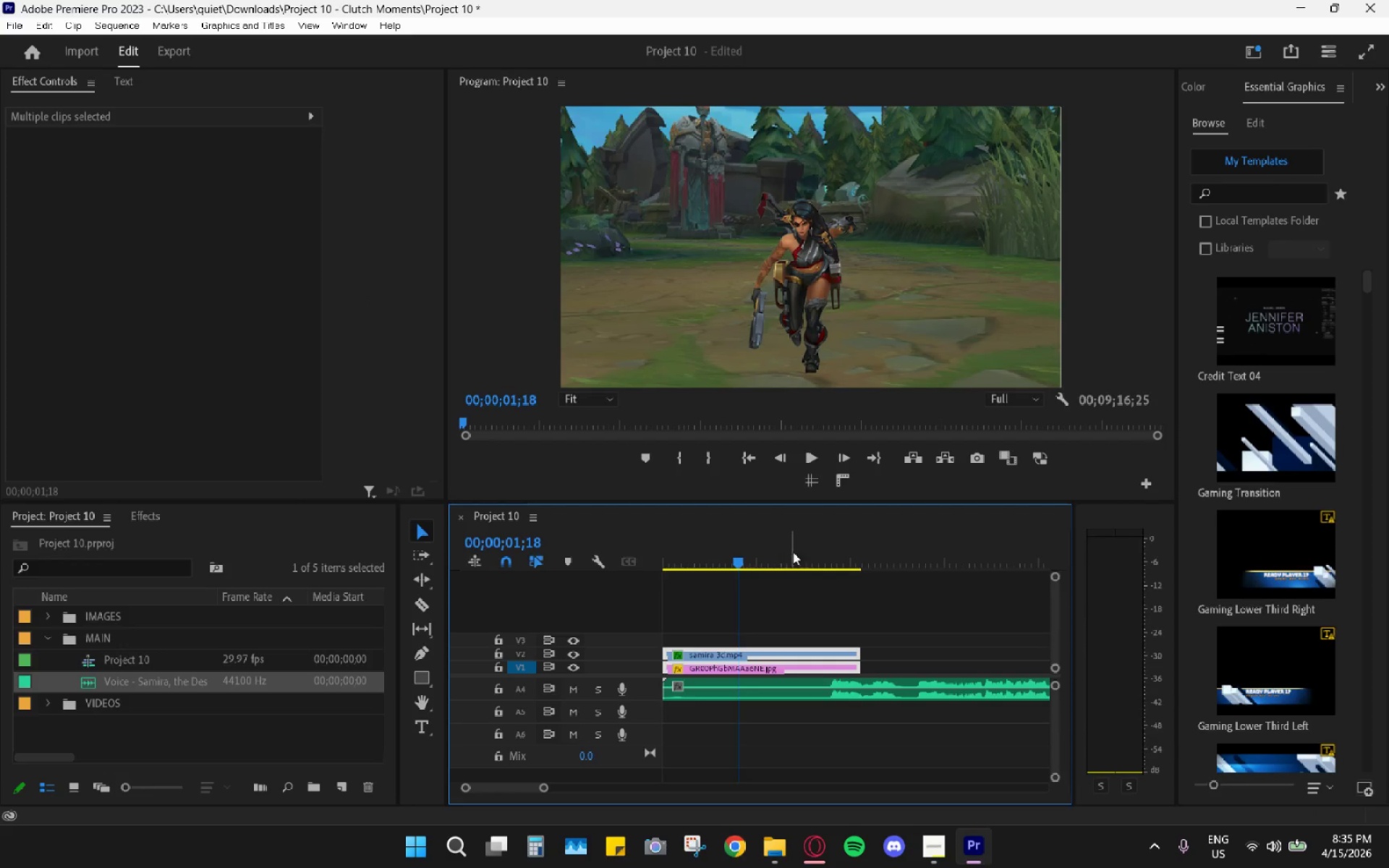 
hold_key(key=AltLeft, duration=0.59)
 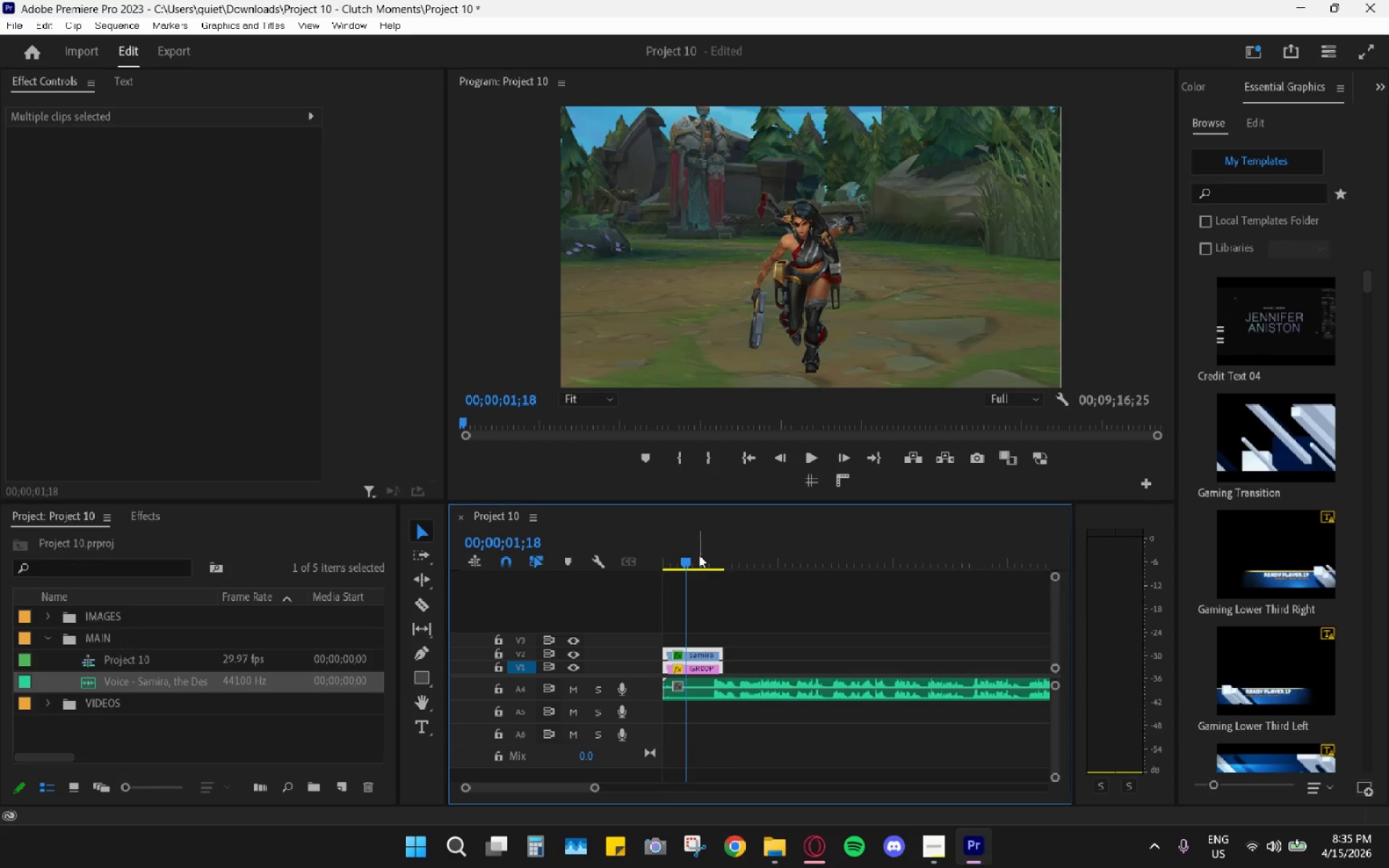 
left_click_drag(start_coordinate=[698, 555], to_coordinate=[710, 558])
 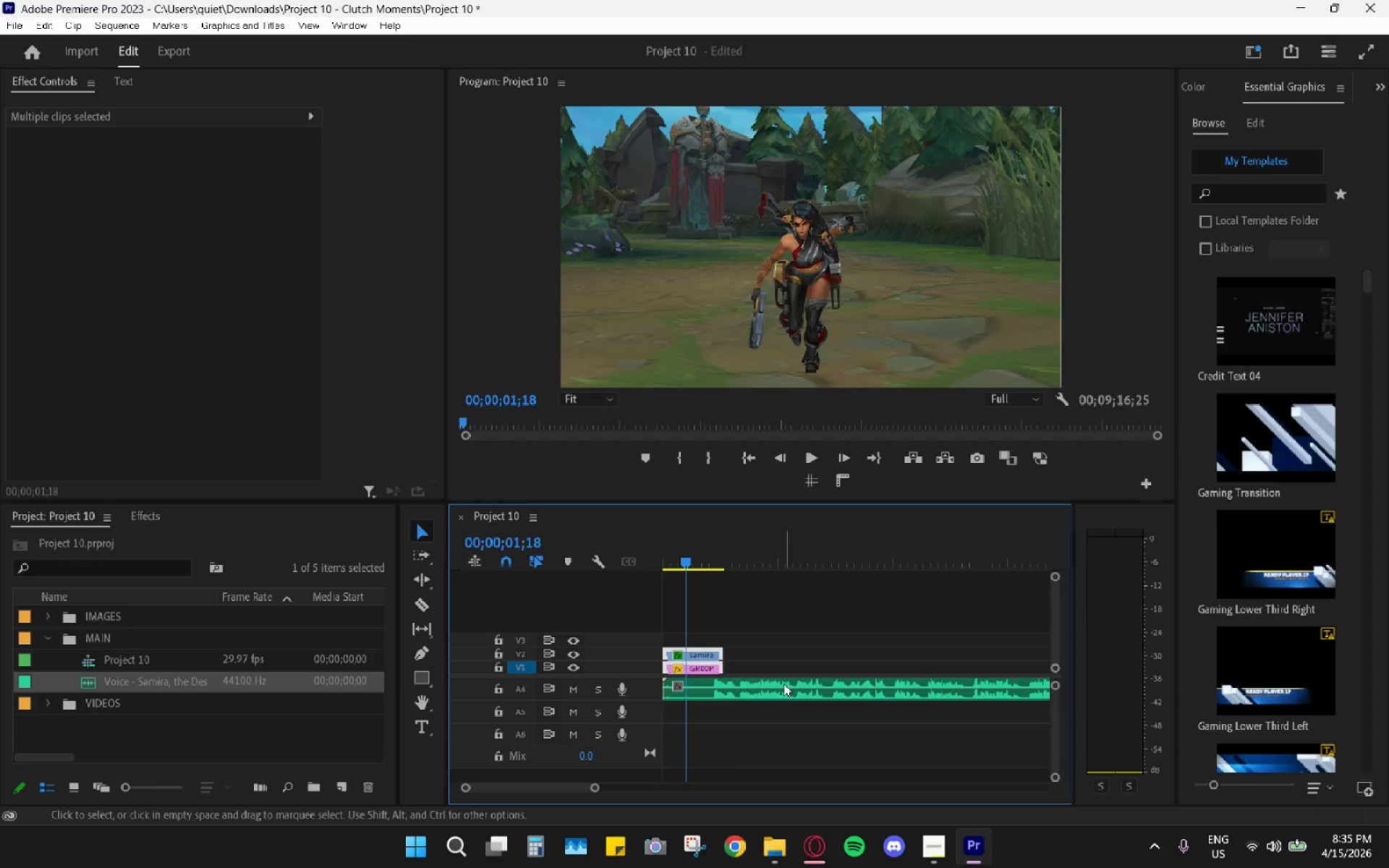 
scroll: coordinate [828, 634], scroll_direction: down, amount: 11.0
 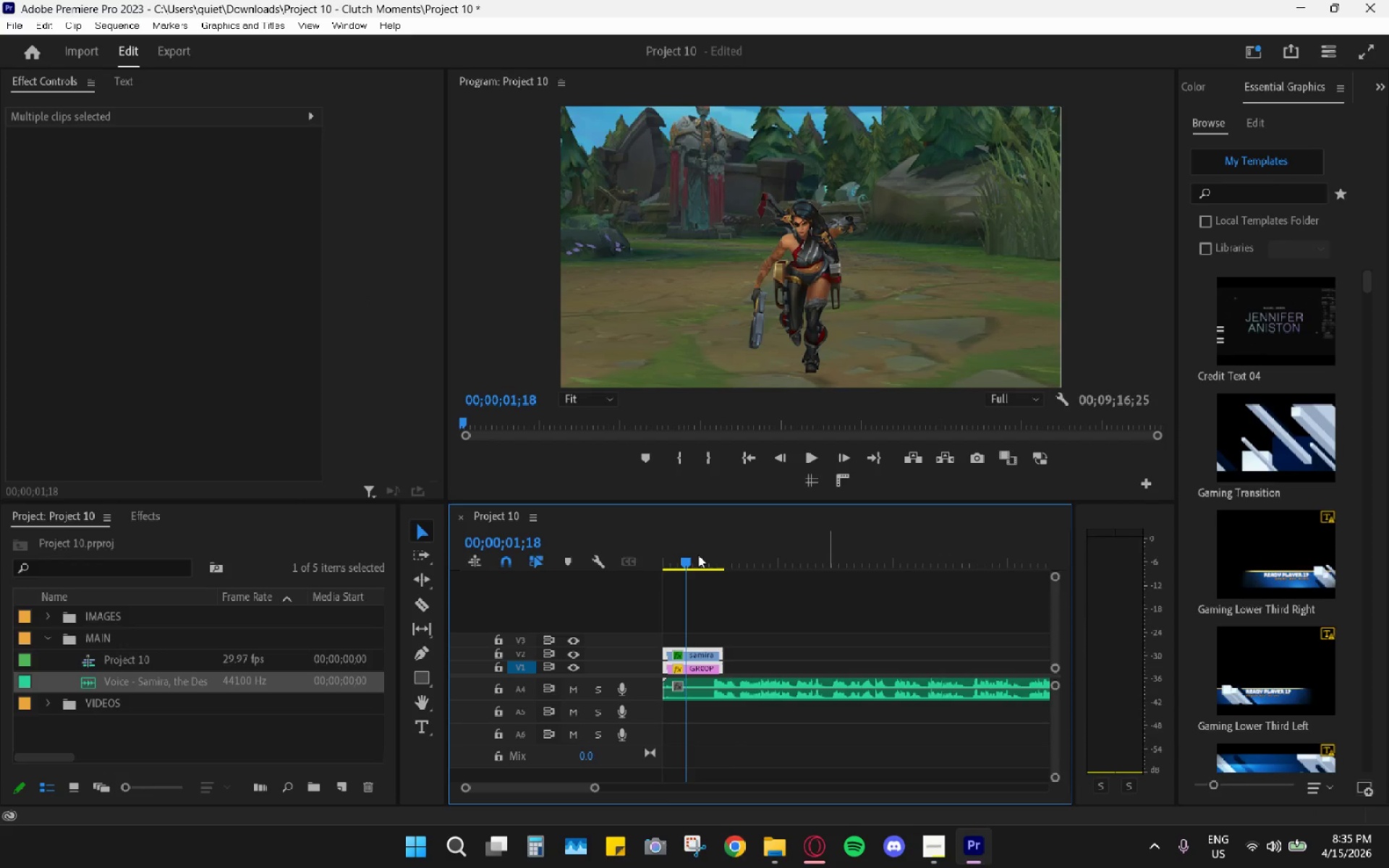 
left_click([783, 684])
 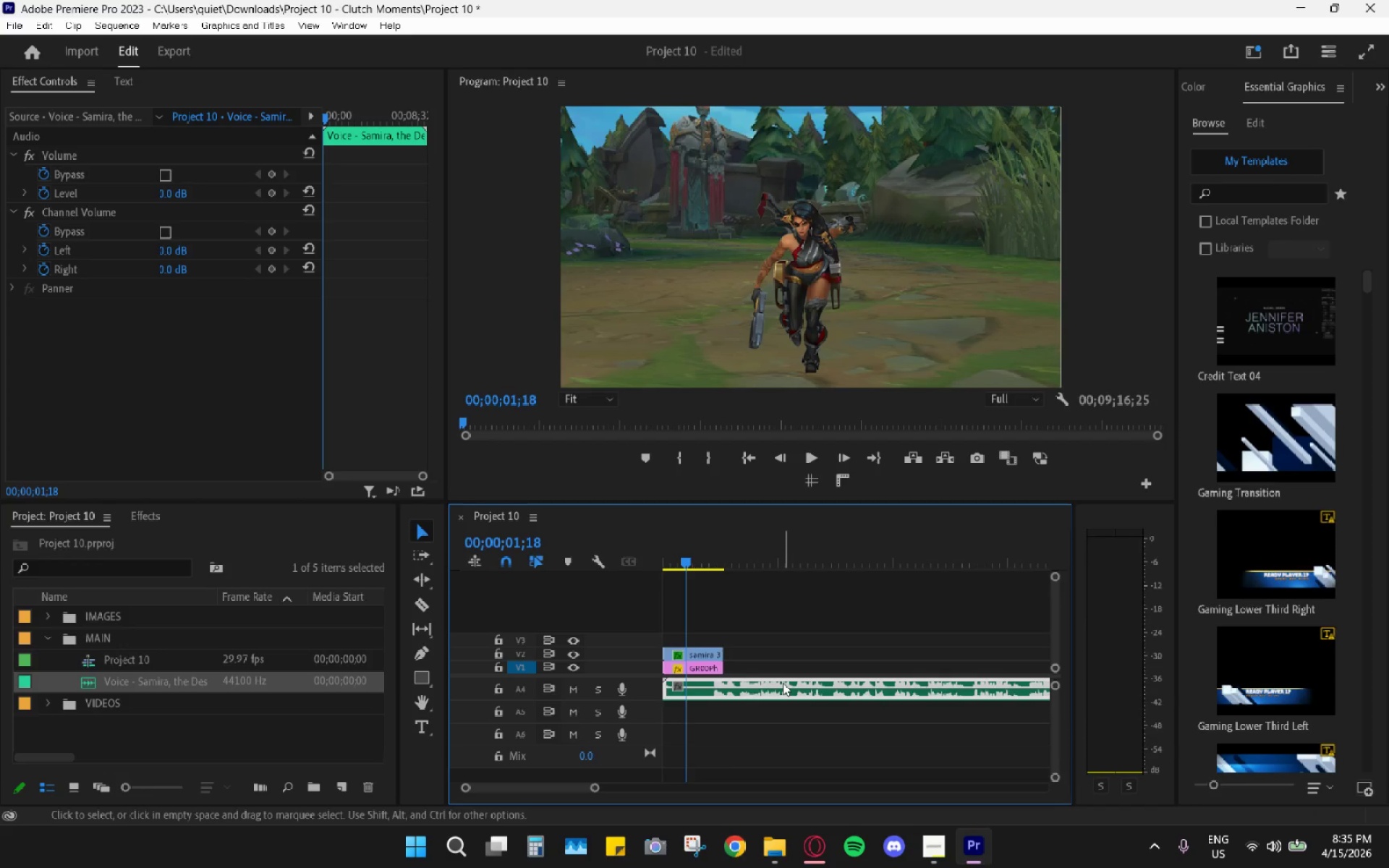 
key(G)
 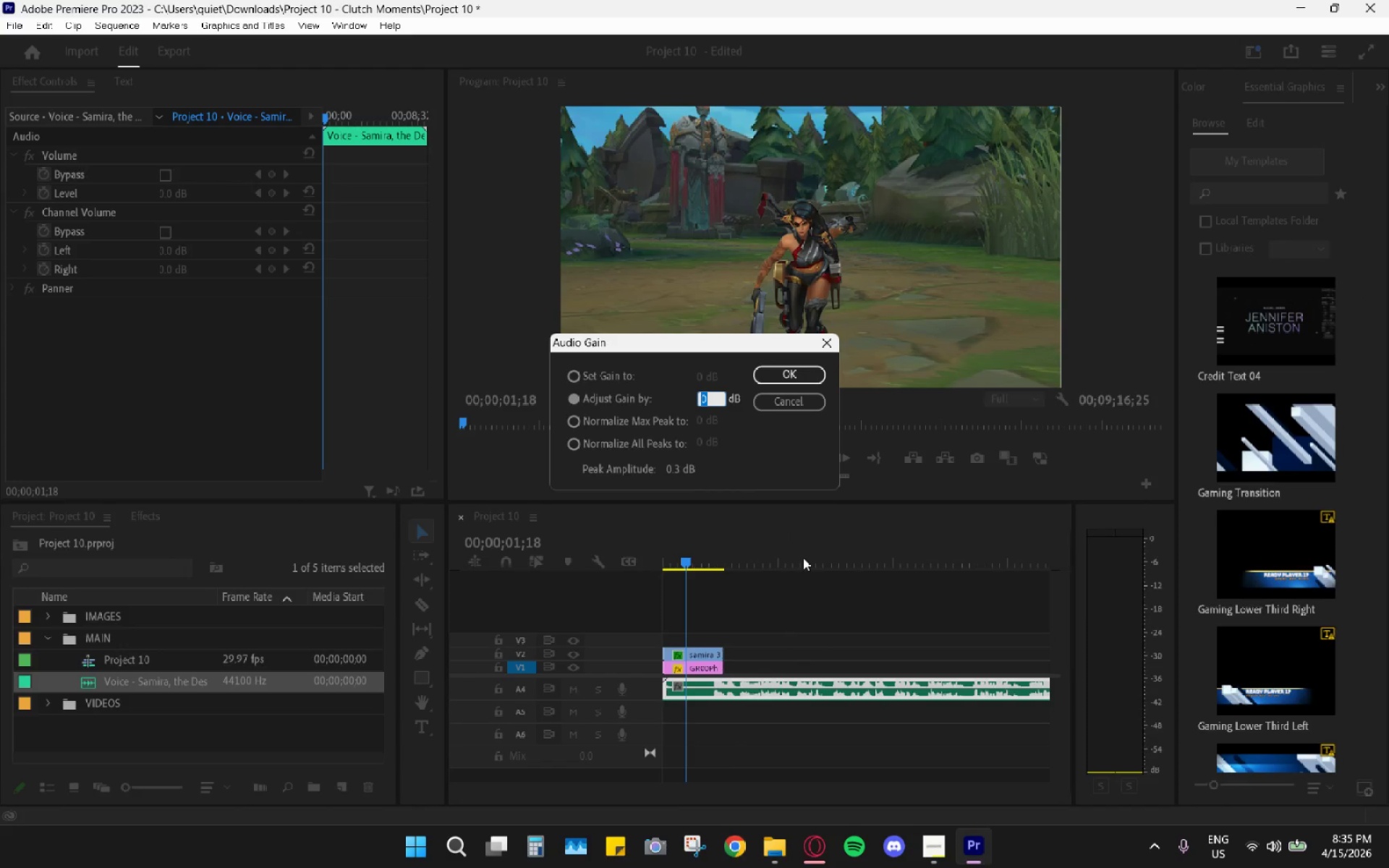 
key(Minus)
 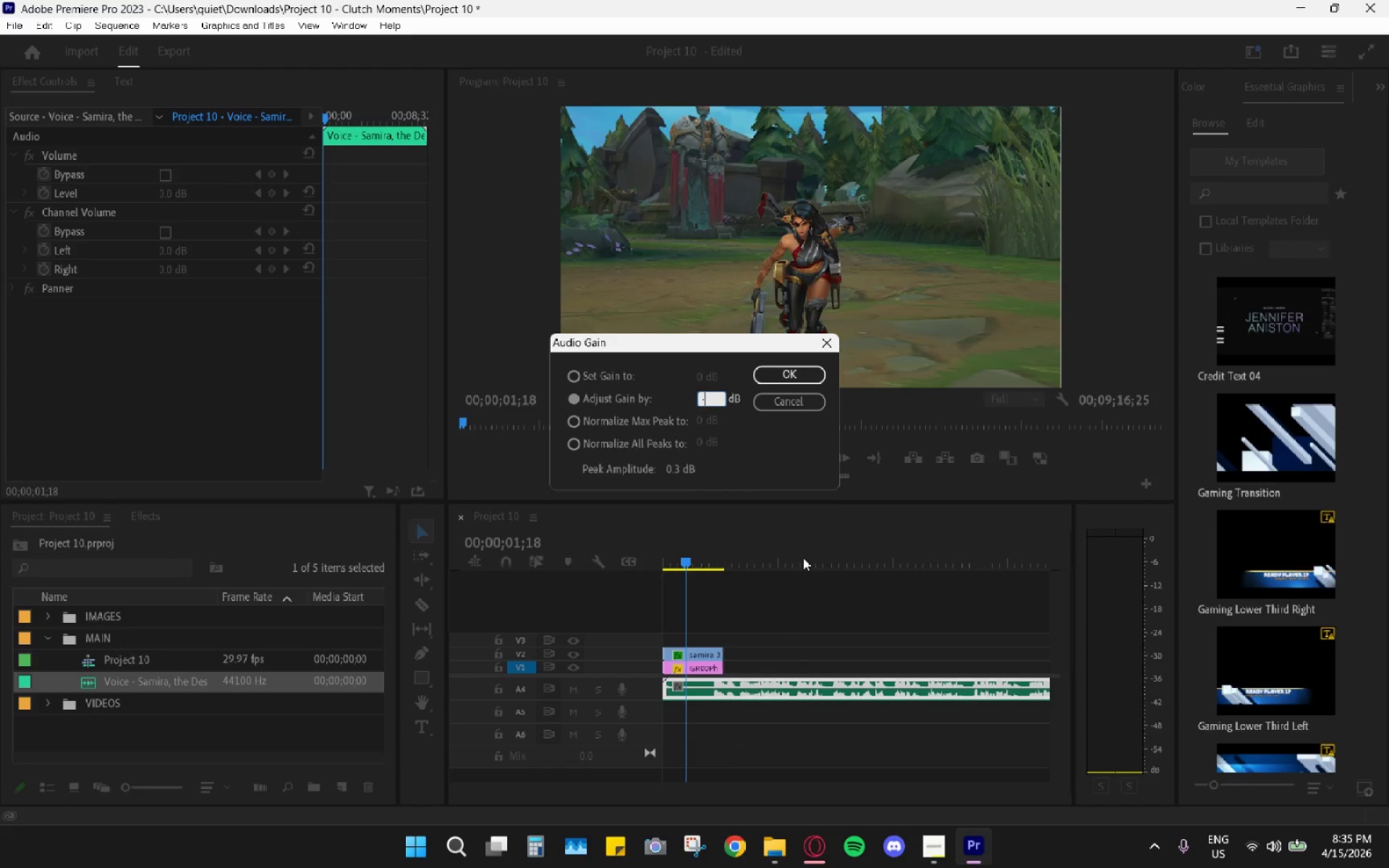 
key(5)
 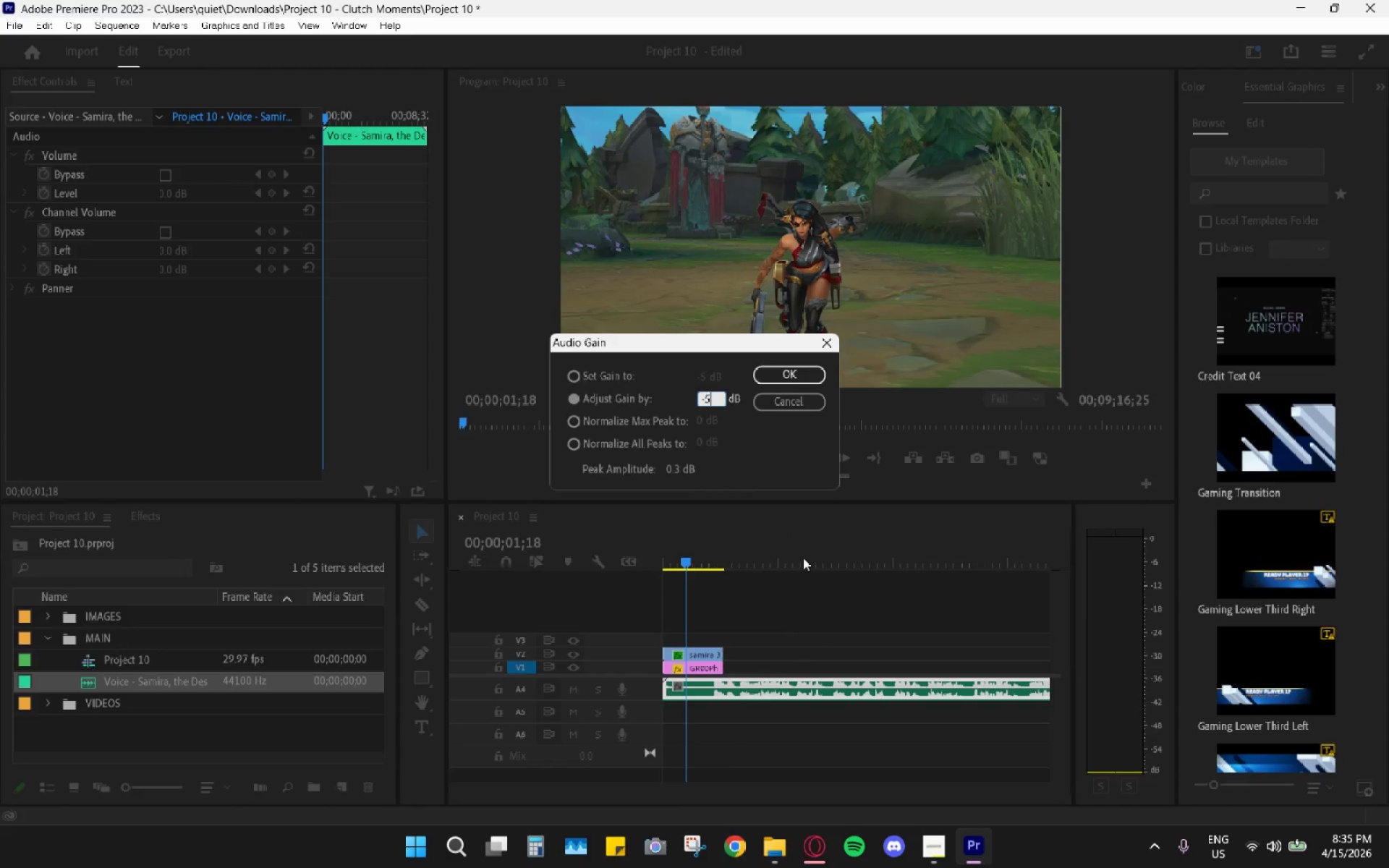 
key(Enter)
 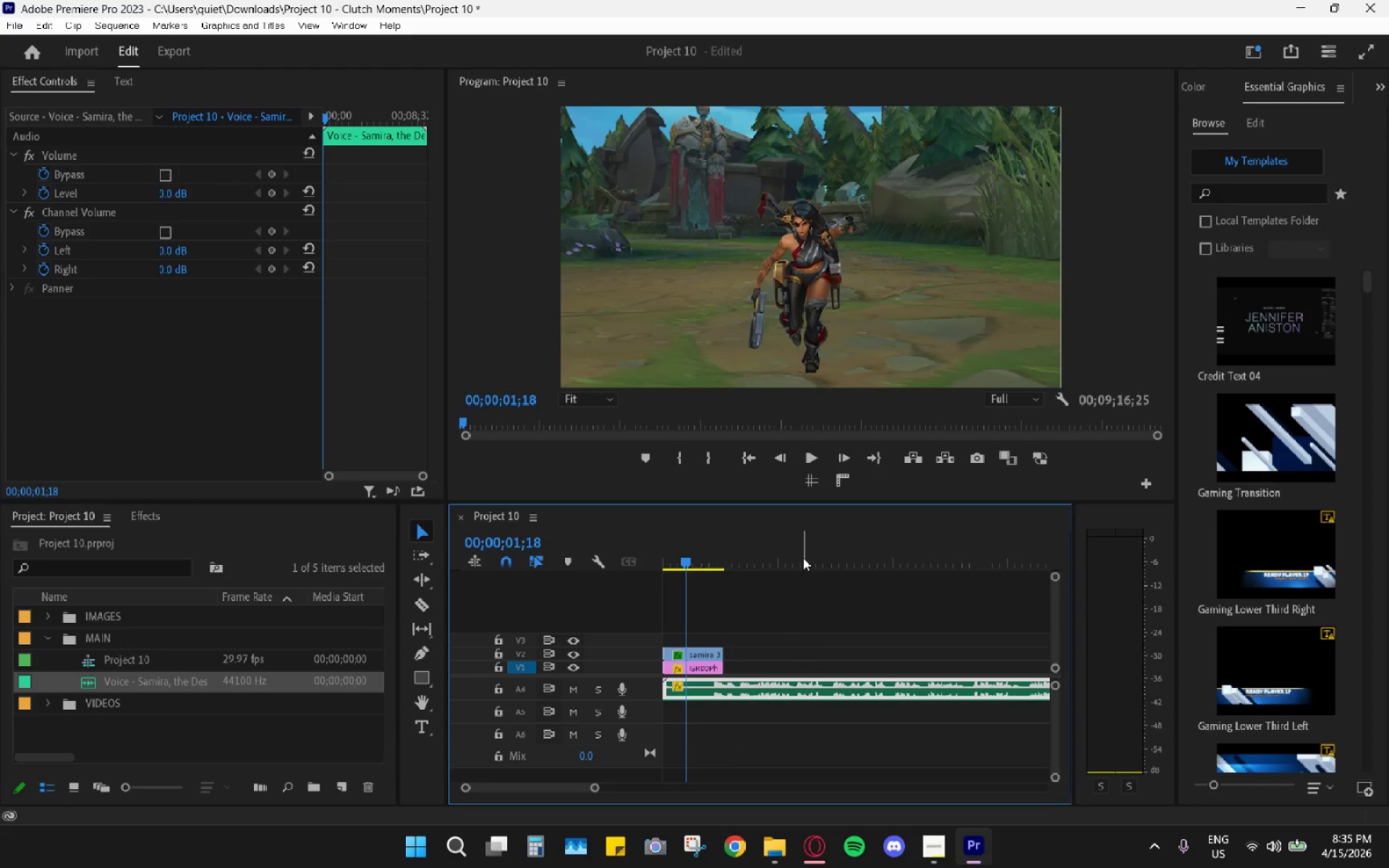 
key(Space)
 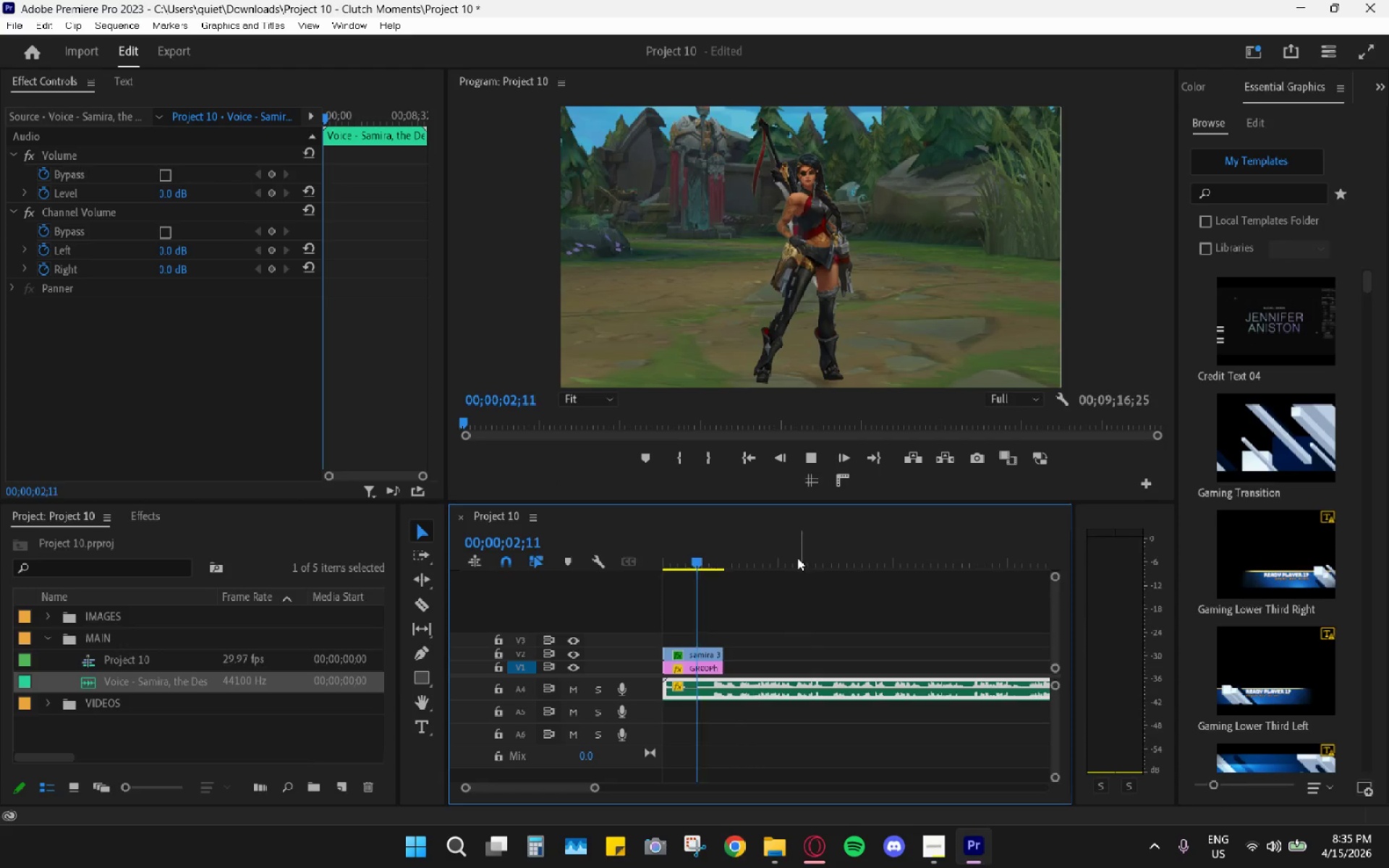 
mouse_move([771, 683])
 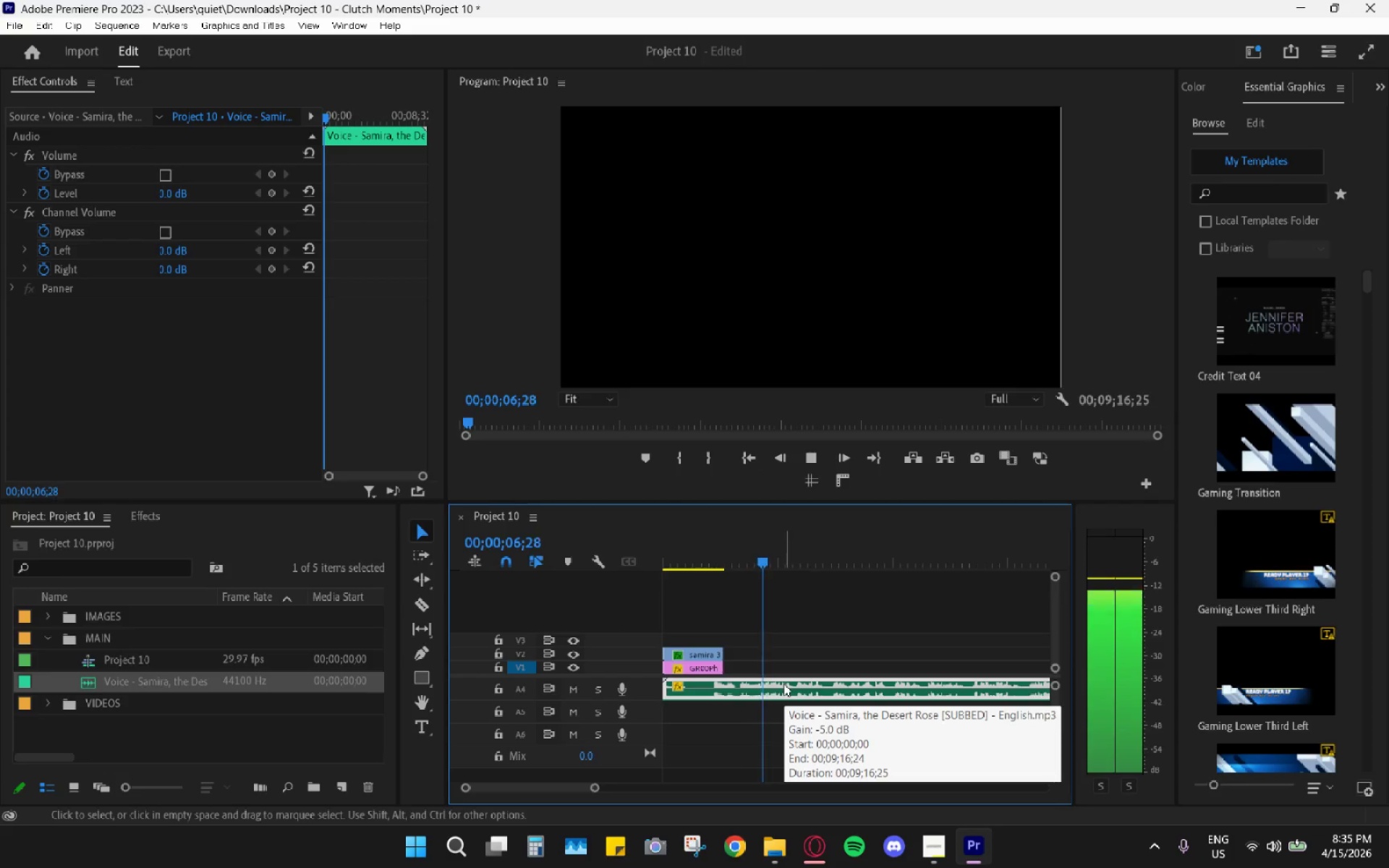 
hold_key(key=AltLeft, duration=0.8)
scroll: coordinate [810, 672], scroll_direction: down, amount: 10.0
 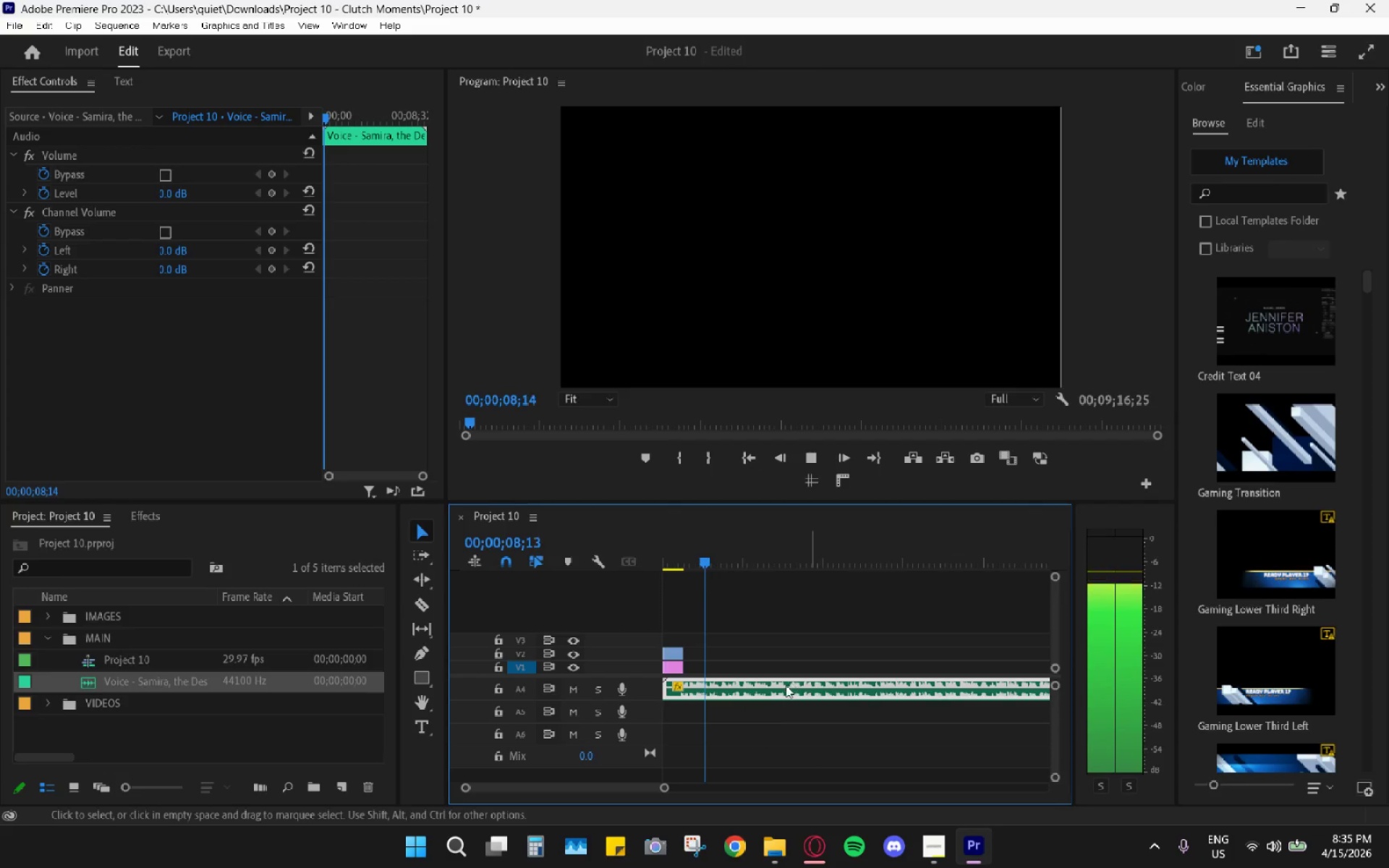 
key(Space)
 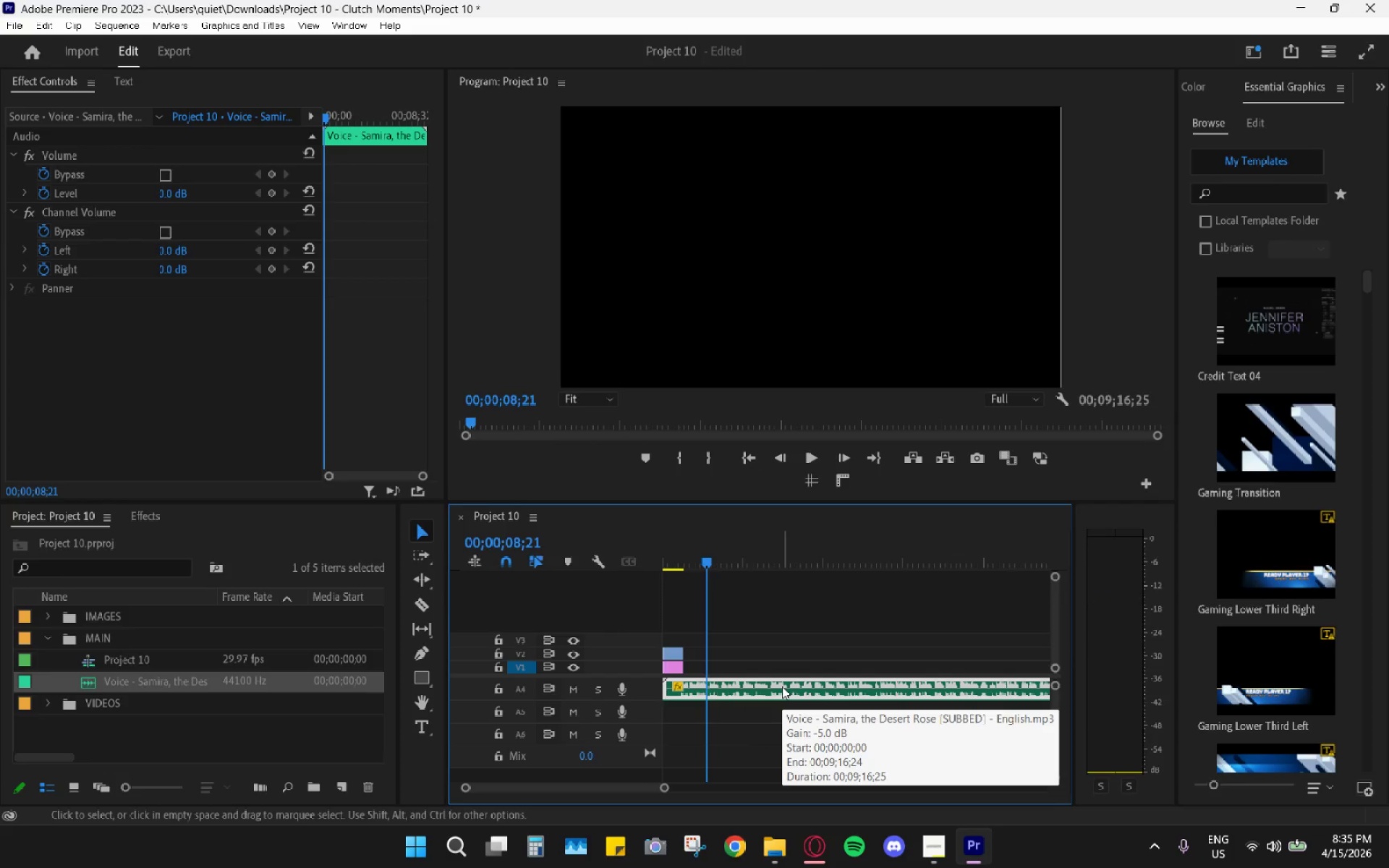 
key(Space)
 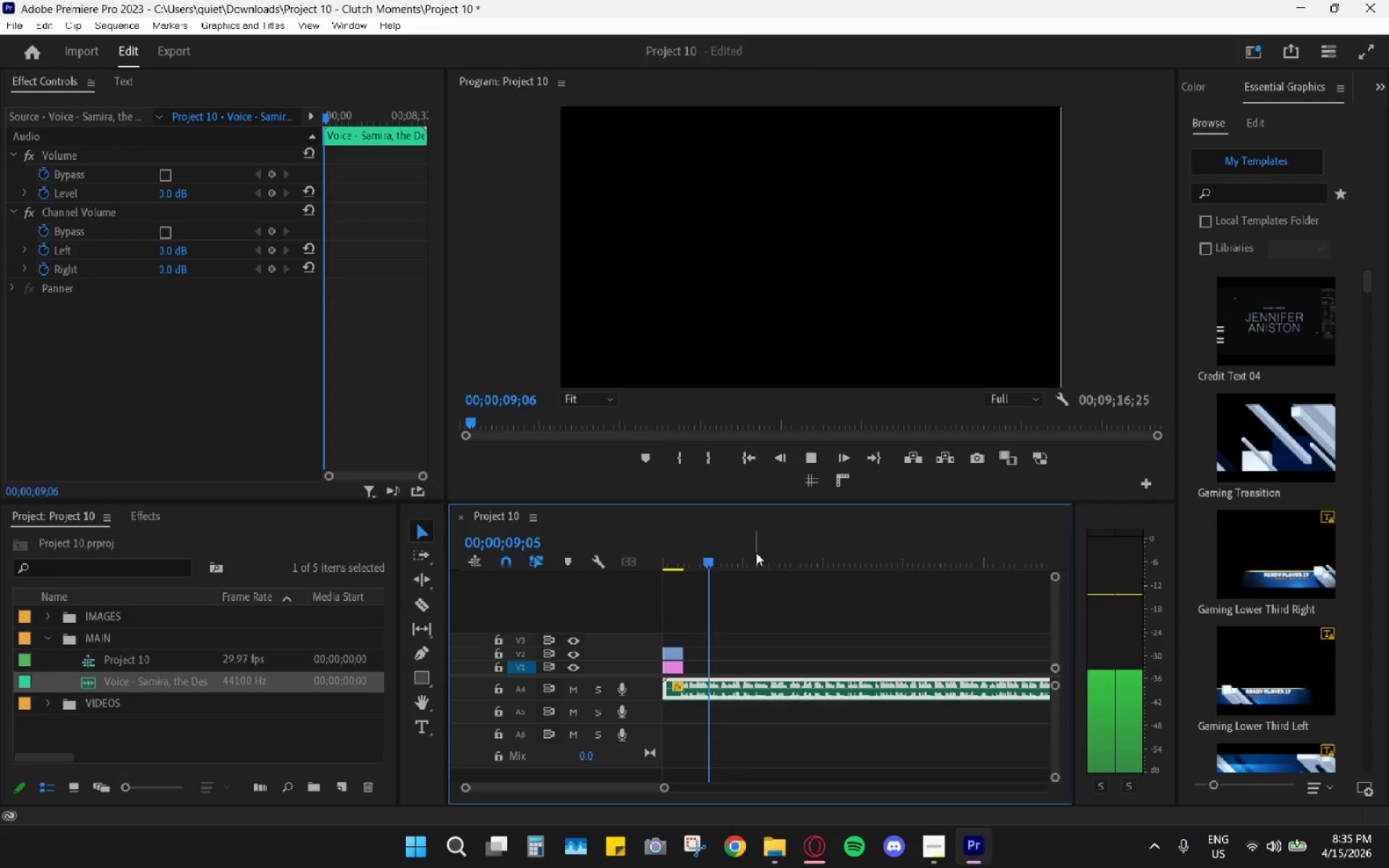 
left_click_drag(start_coordinate=[747, 544], to_coordinate=[811, 550])
 